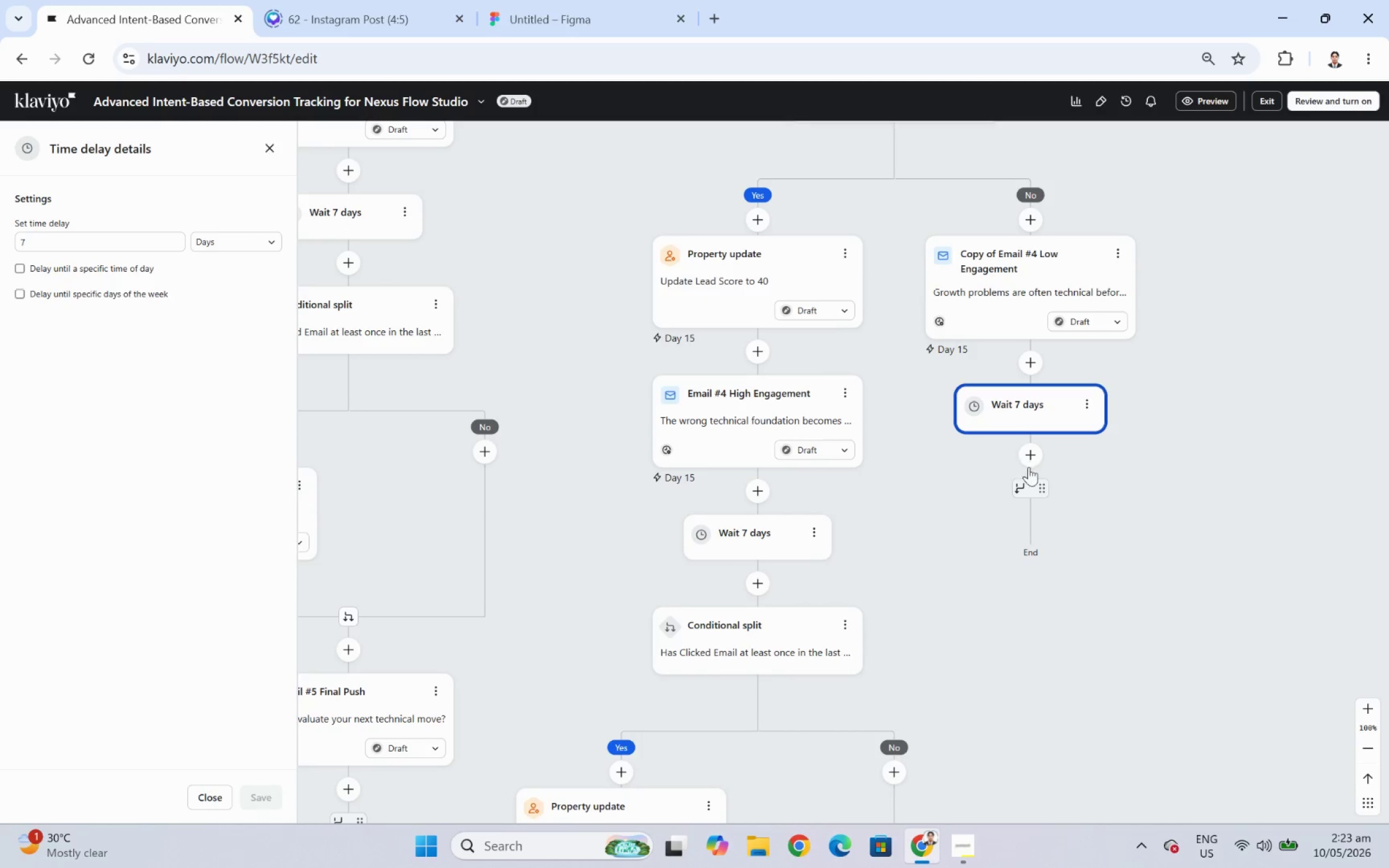 
left_click([1033, 458])
 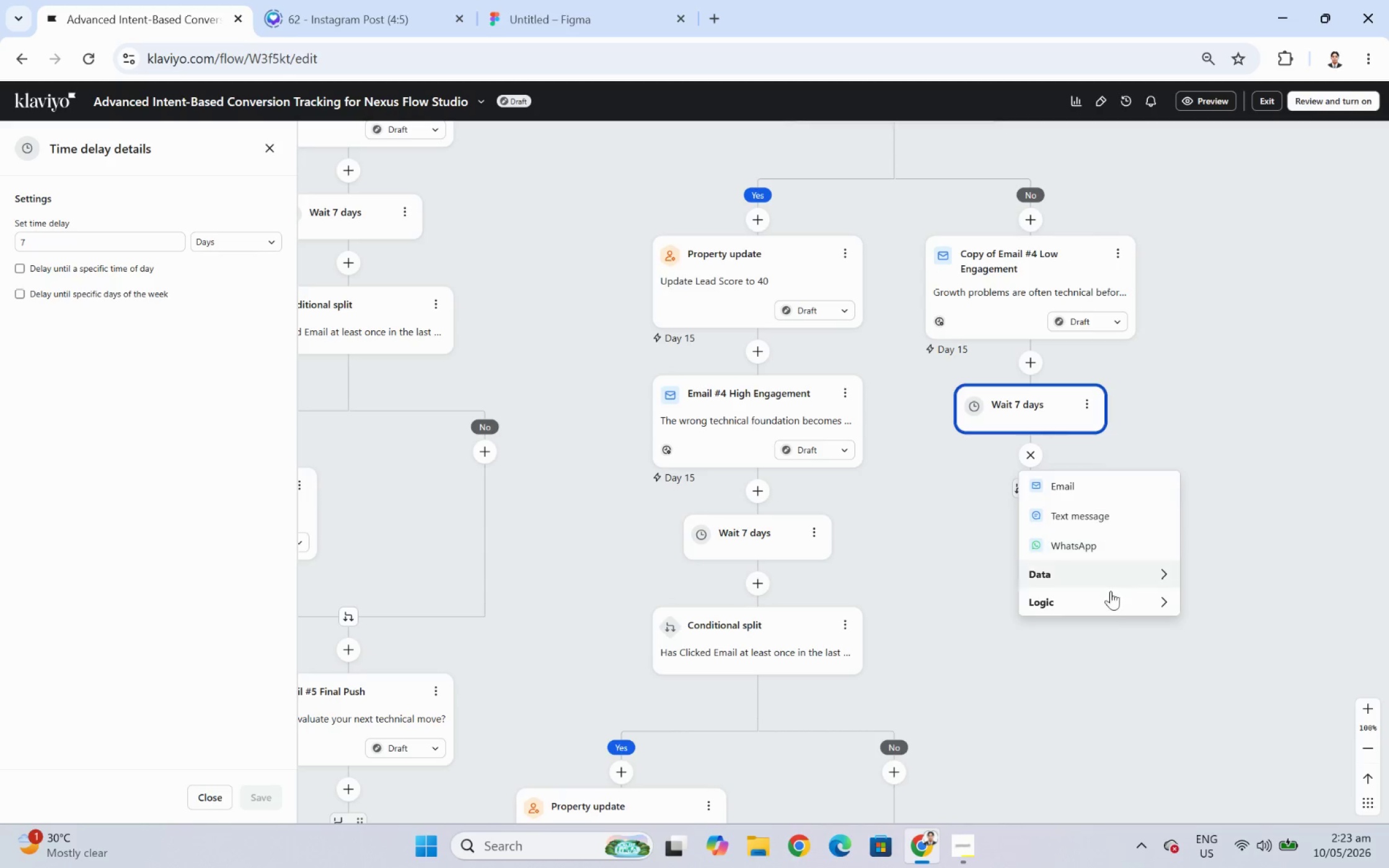 
left_click([1113, 599])
 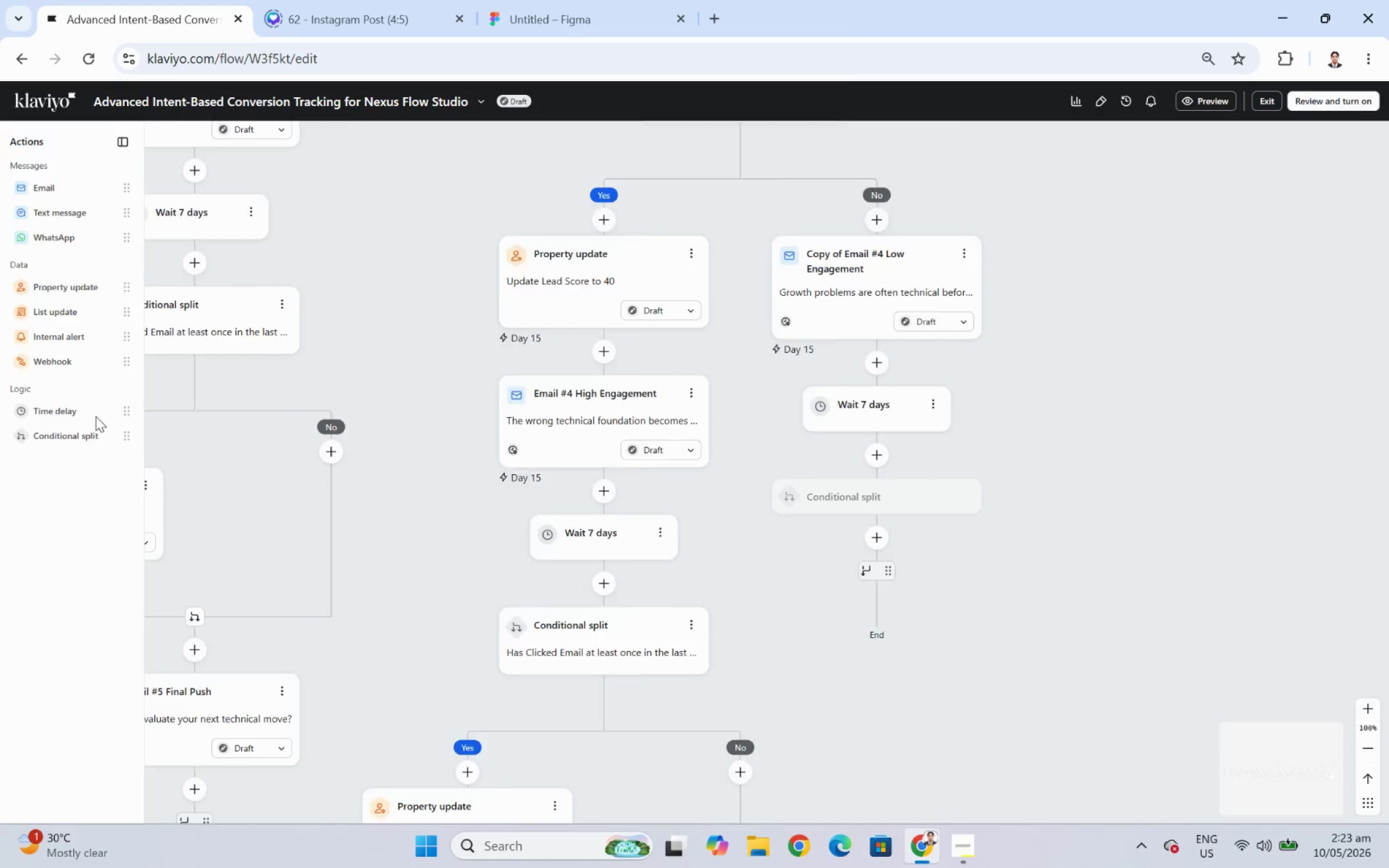 
left_click([164, 302])
 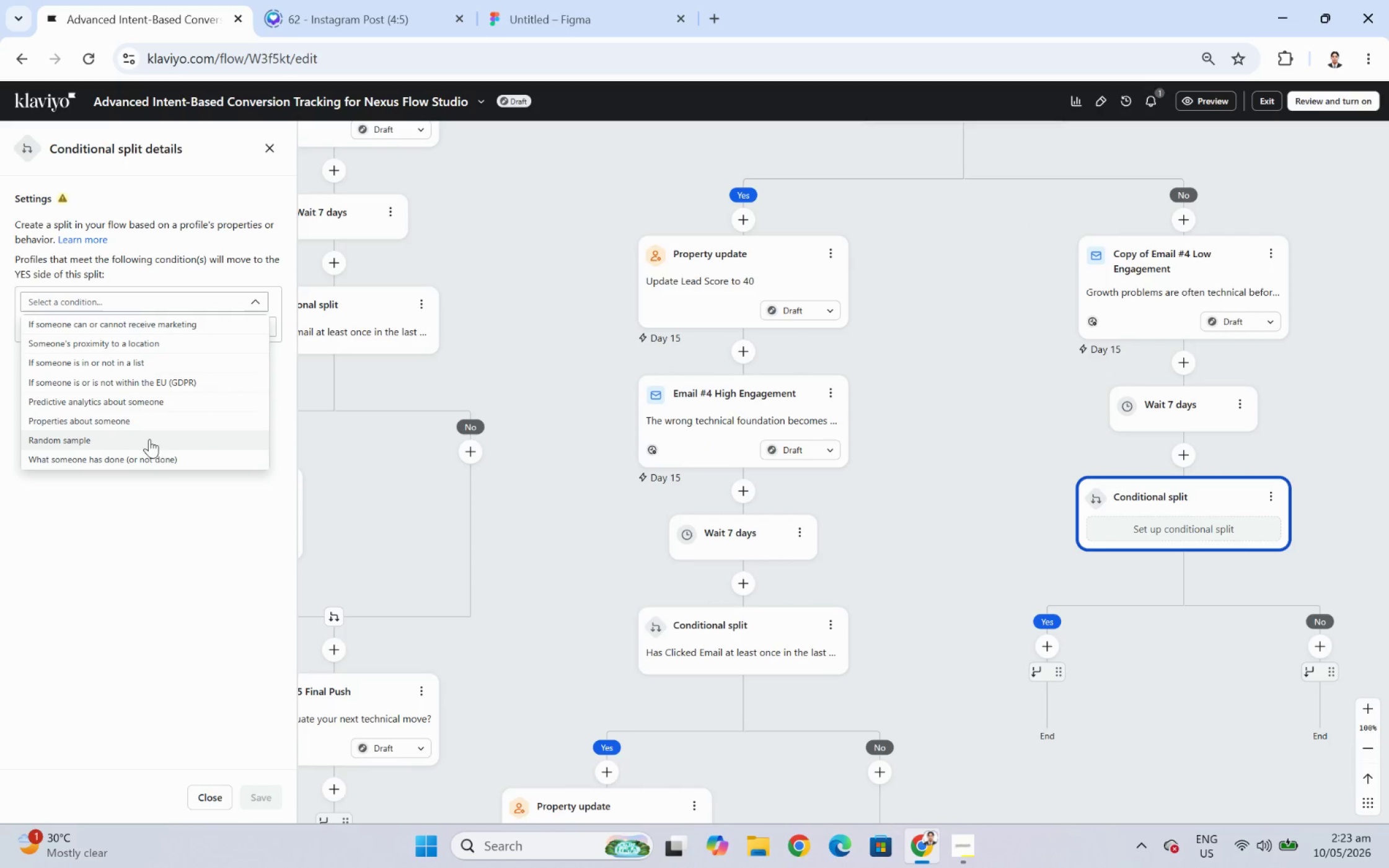 
left_click([156, 458])
 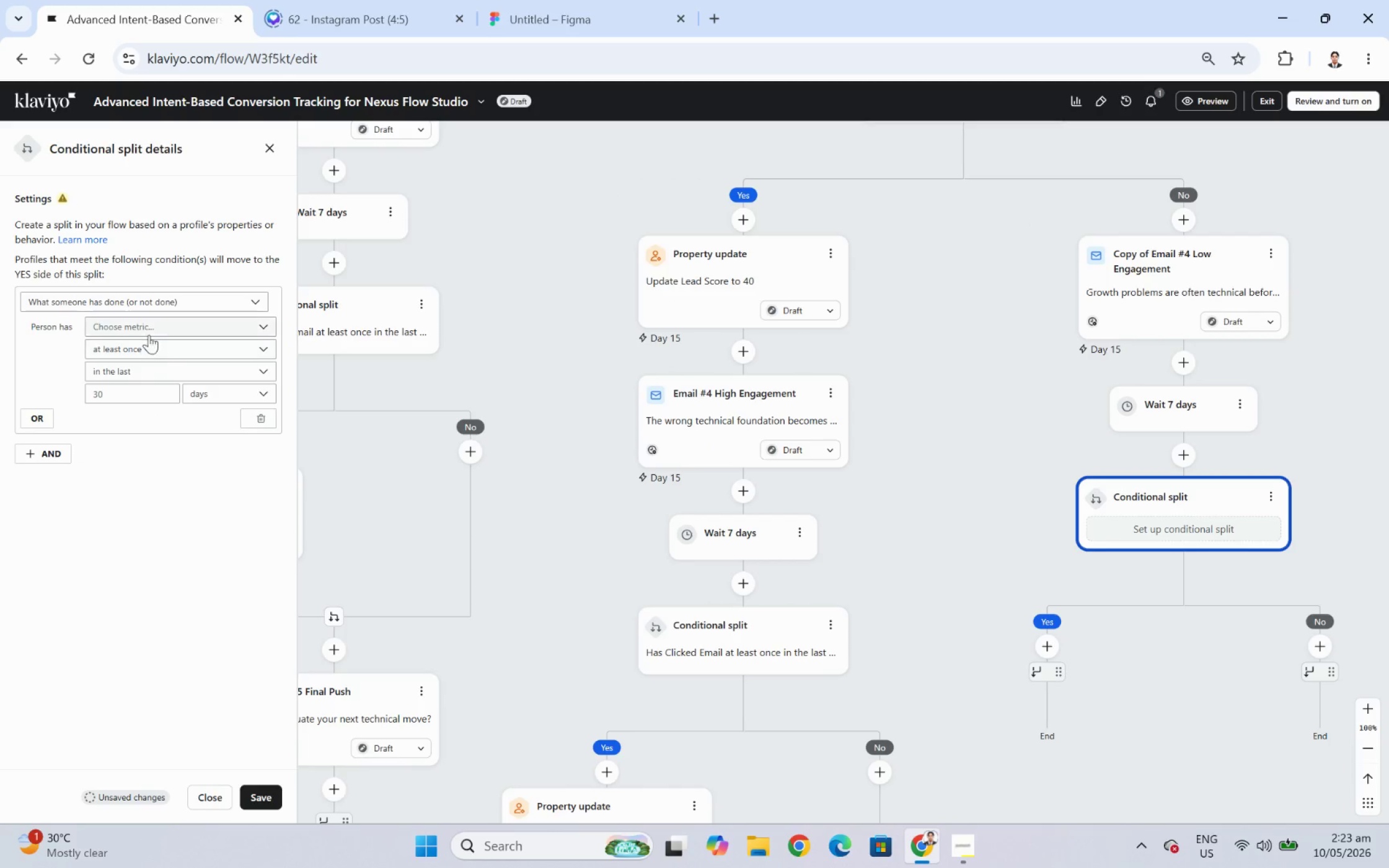 
left_click([151, 331])
 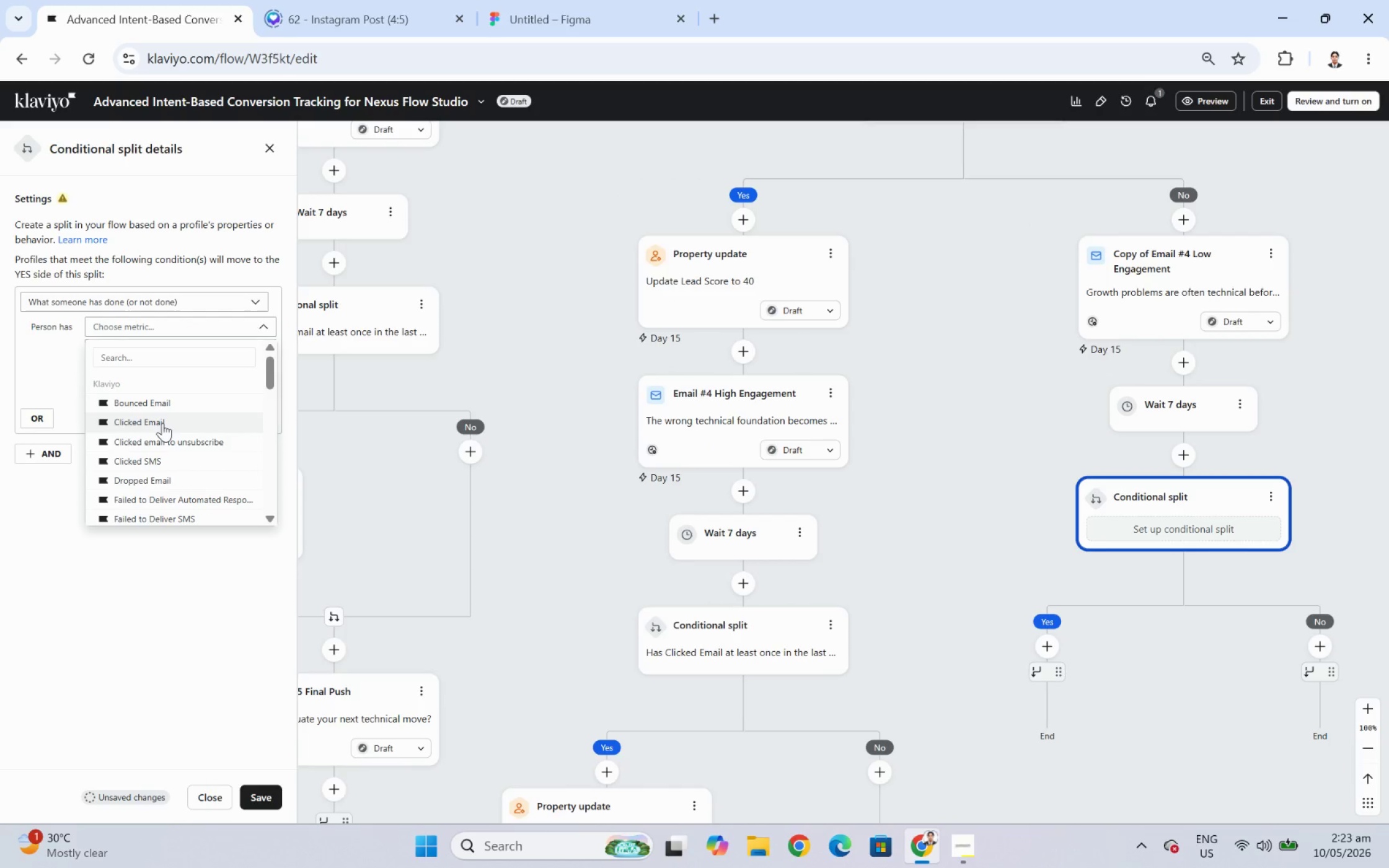 
left_click([162, 423])
 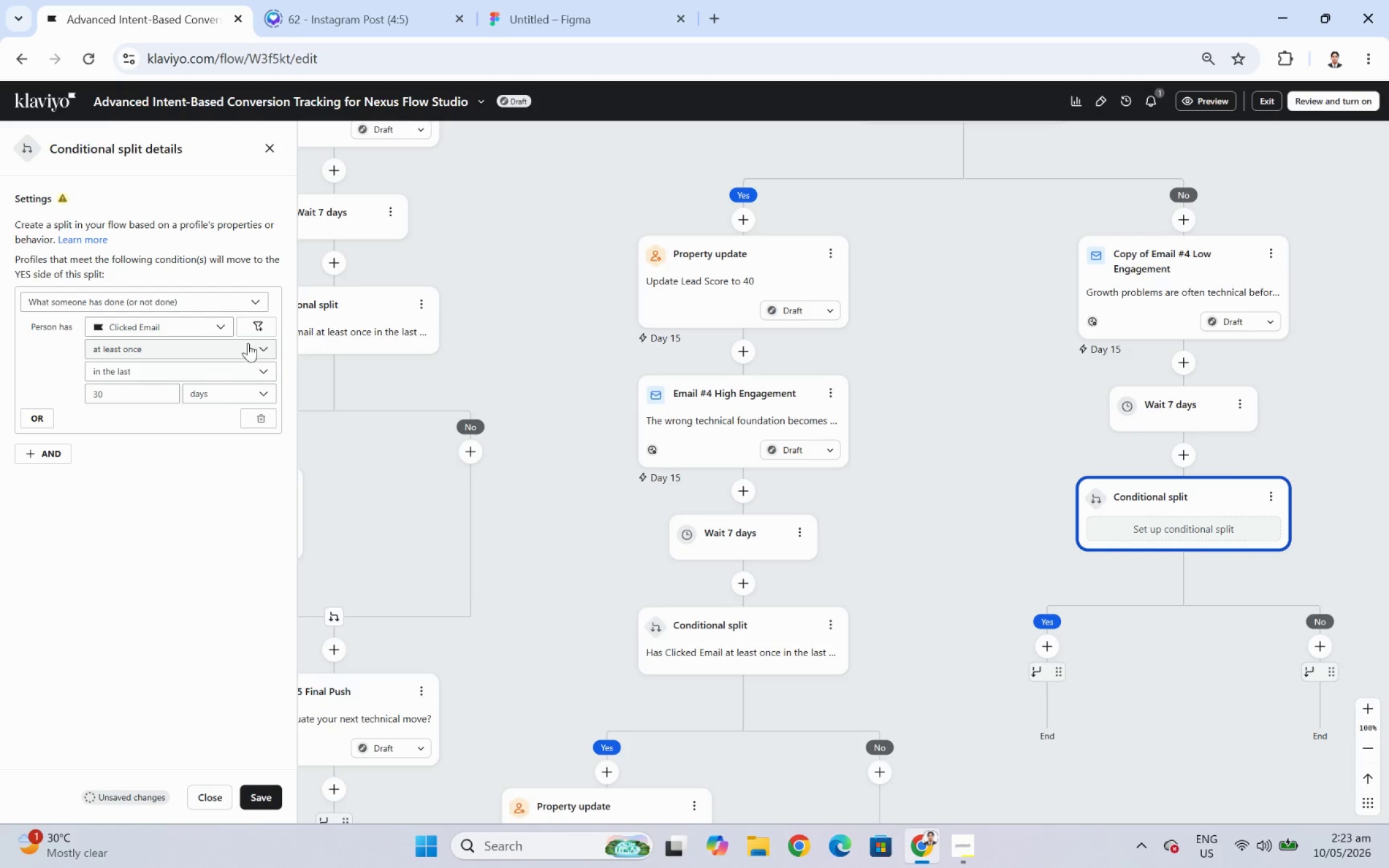 
left_click([255, 330])
 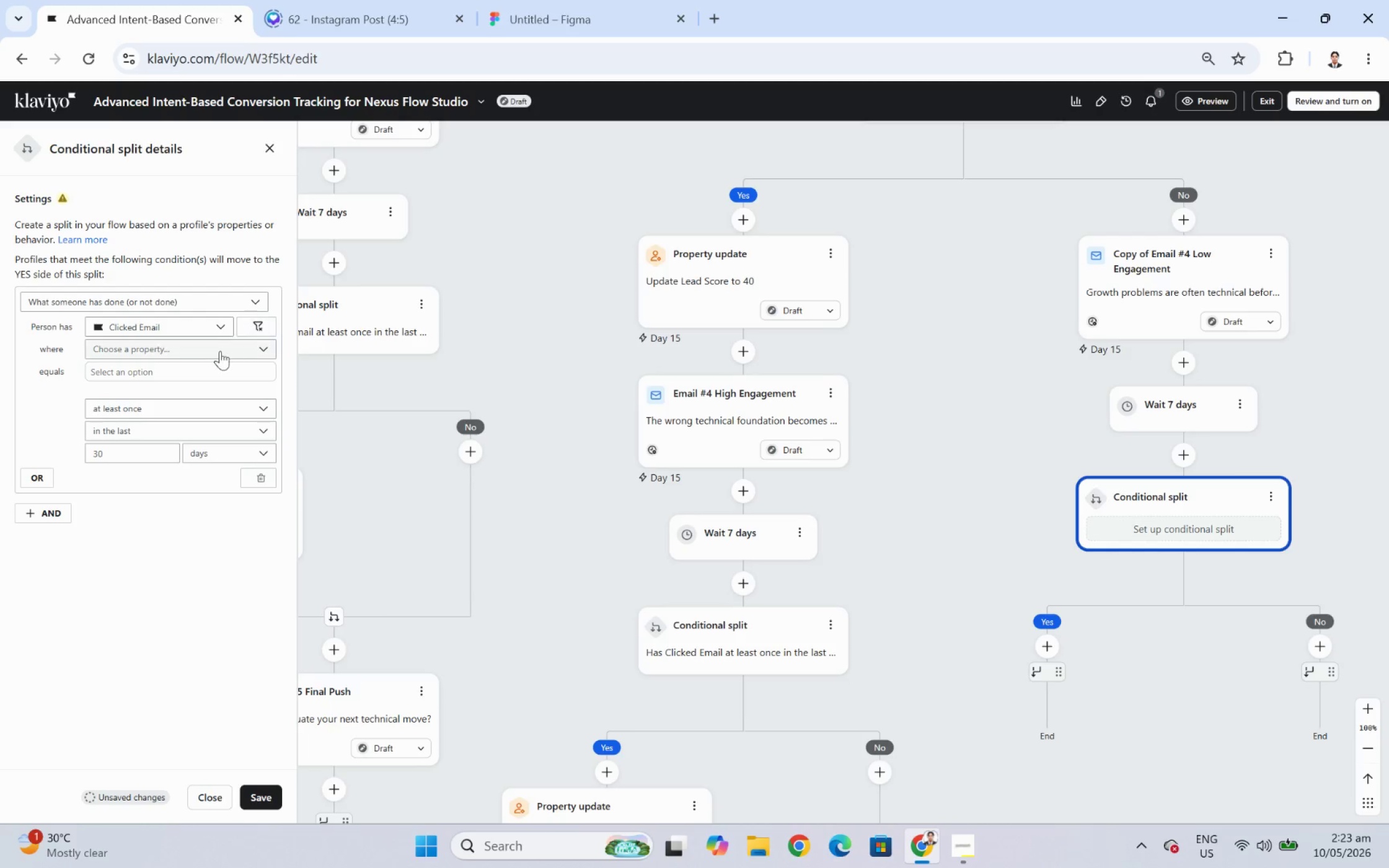 
left_click([215, 353])
 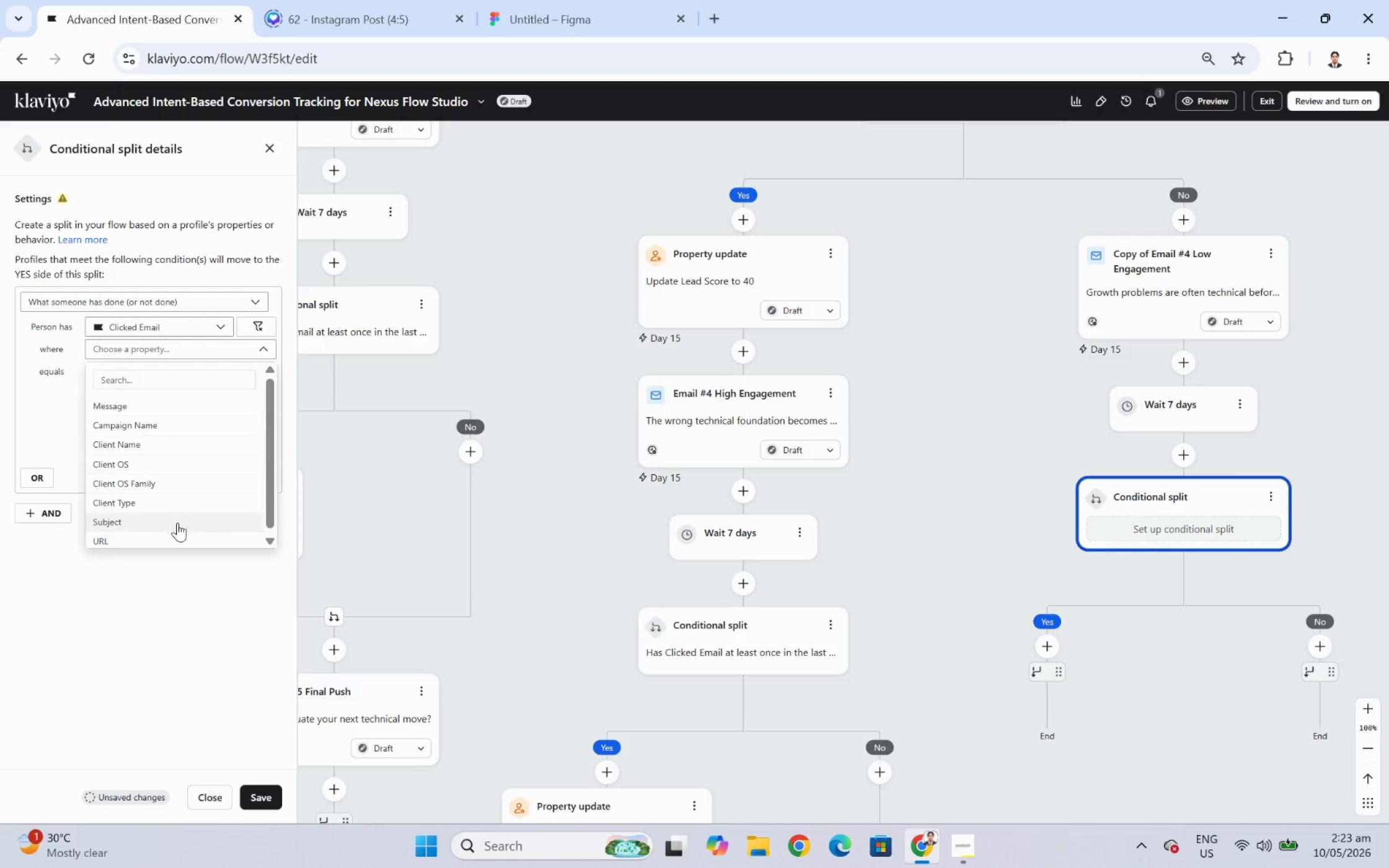 
left_click([177, 533])
 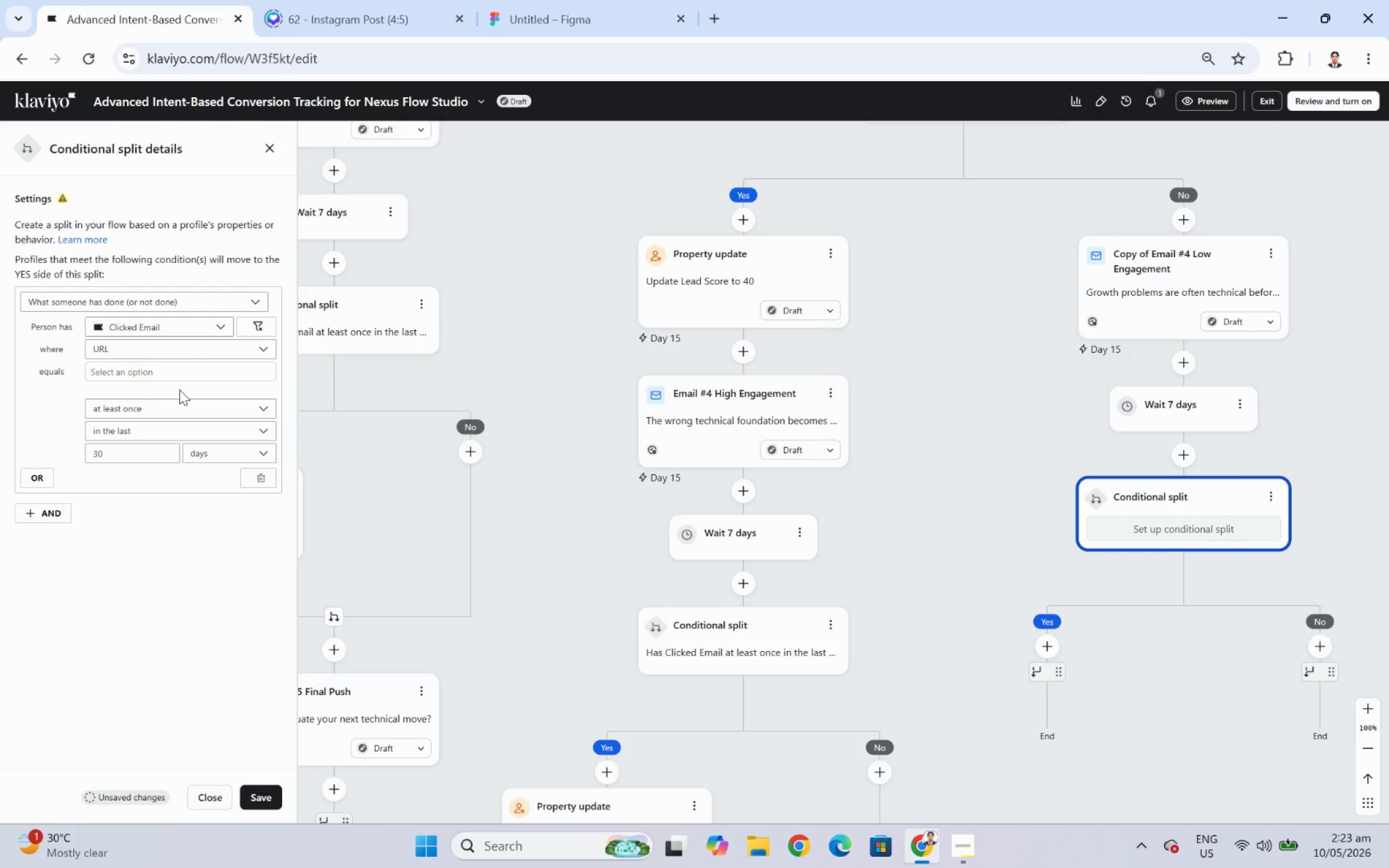 
wait(7.98)
 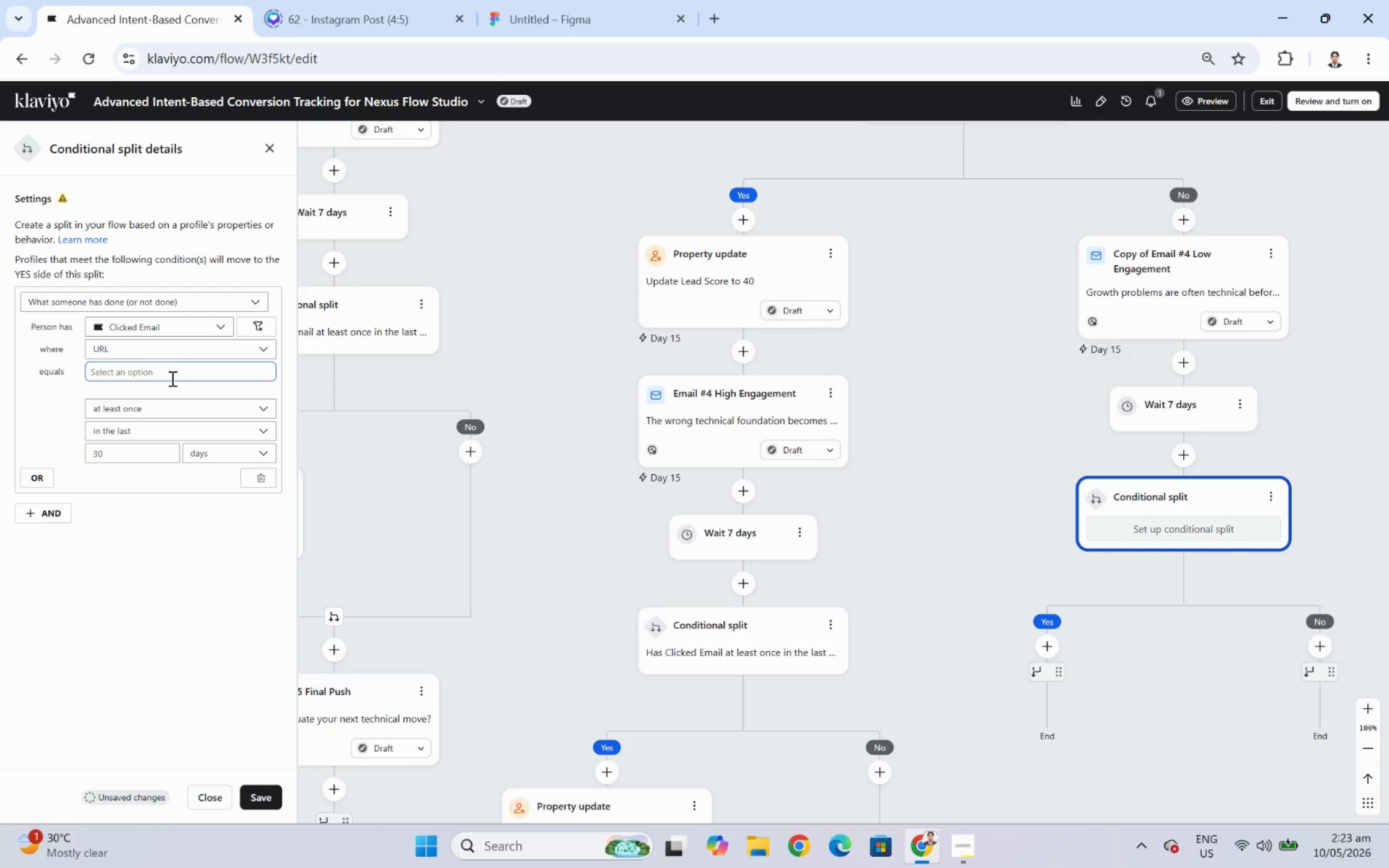 
left_click([178, 374])
 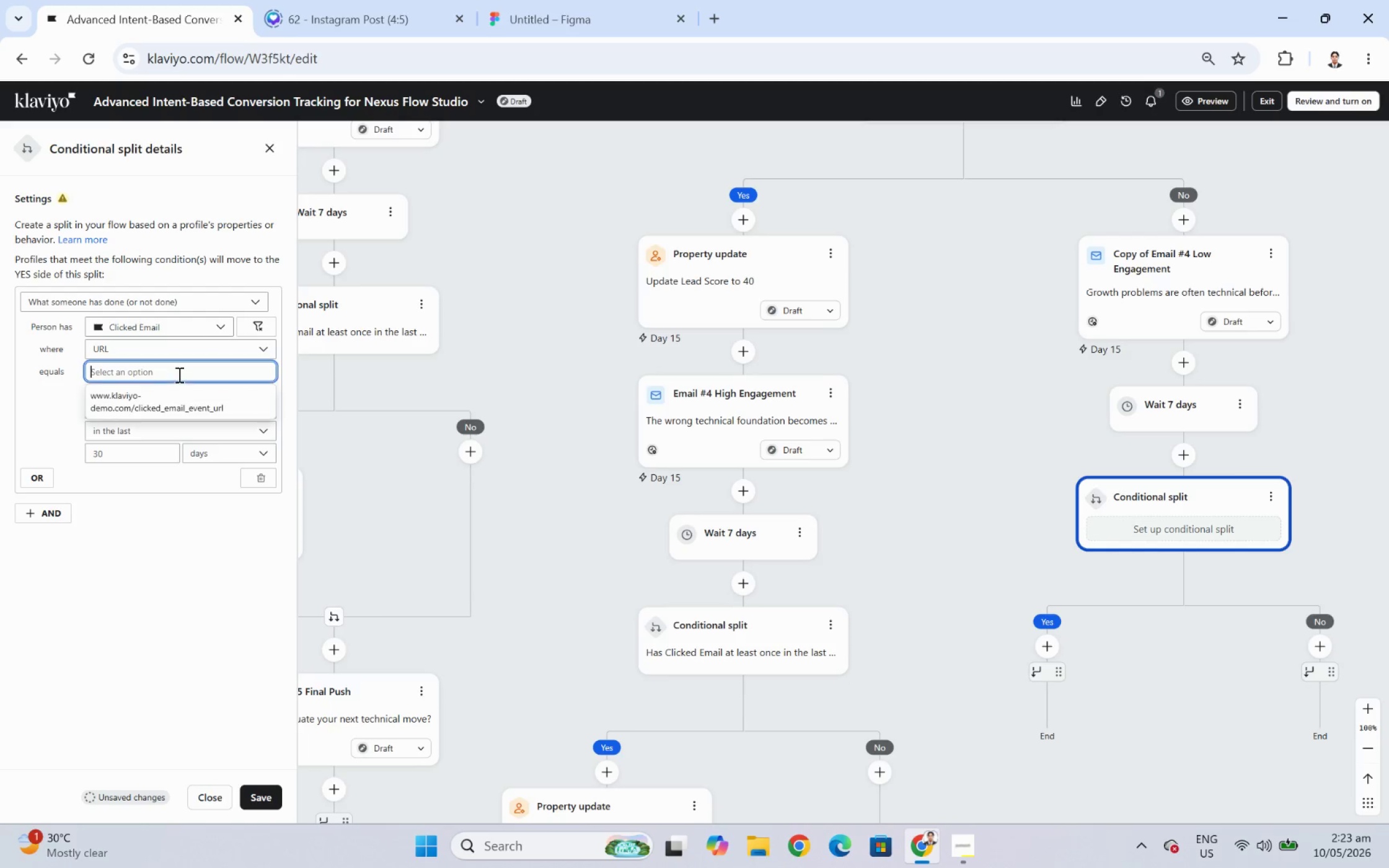 
key(Control+V)
 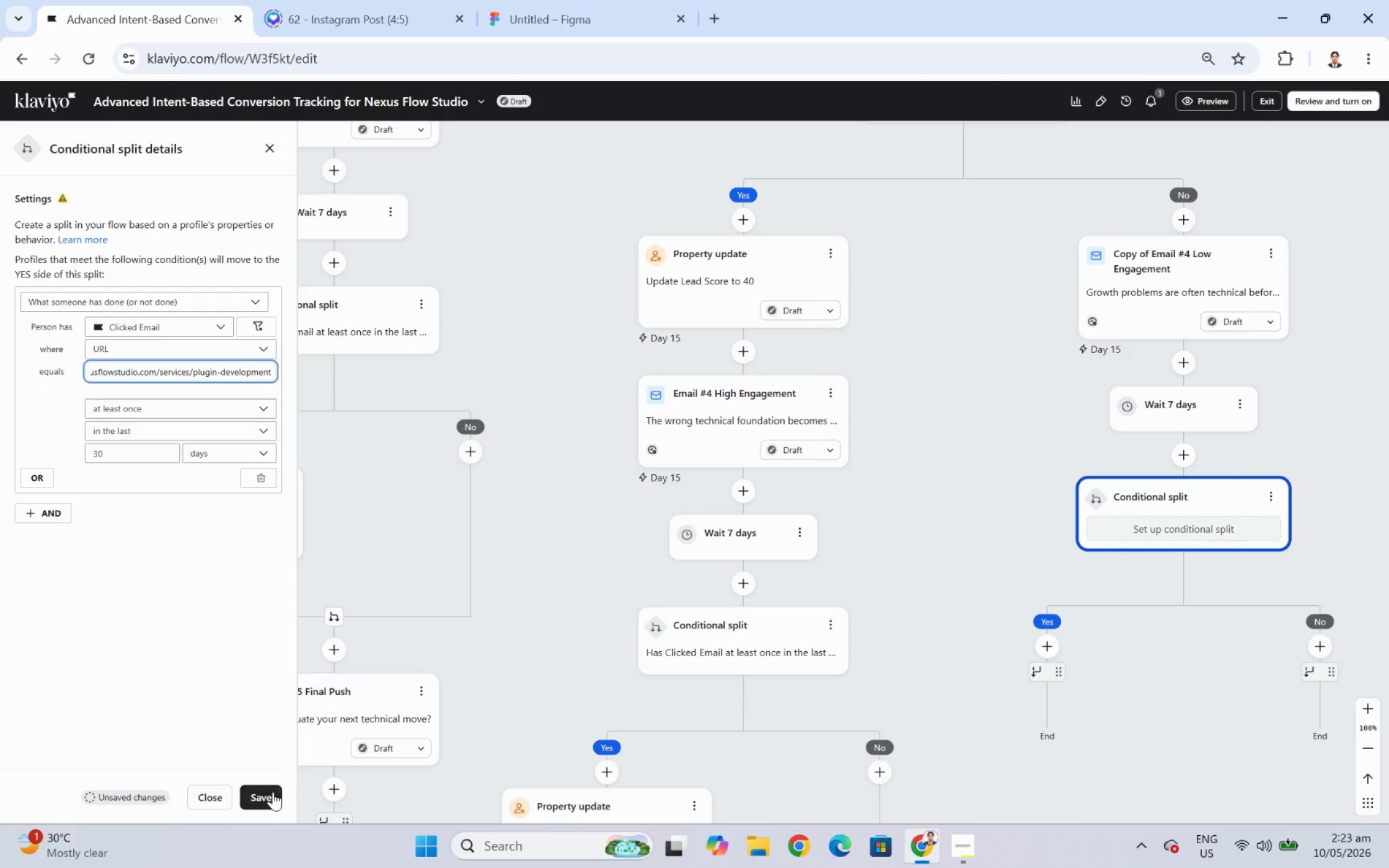 
left_click([270, 794])
 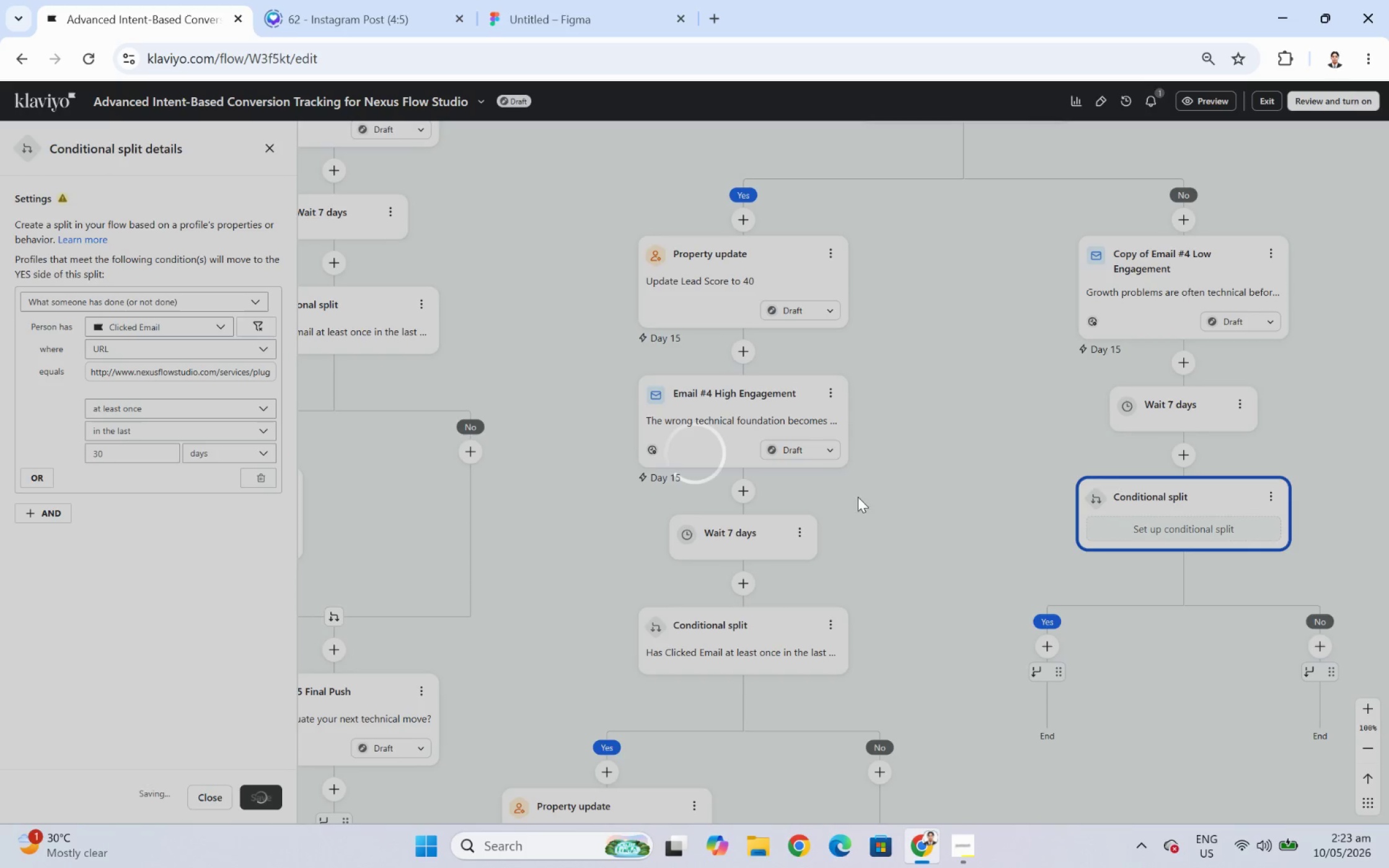 
mouse_move([1120, 508])
 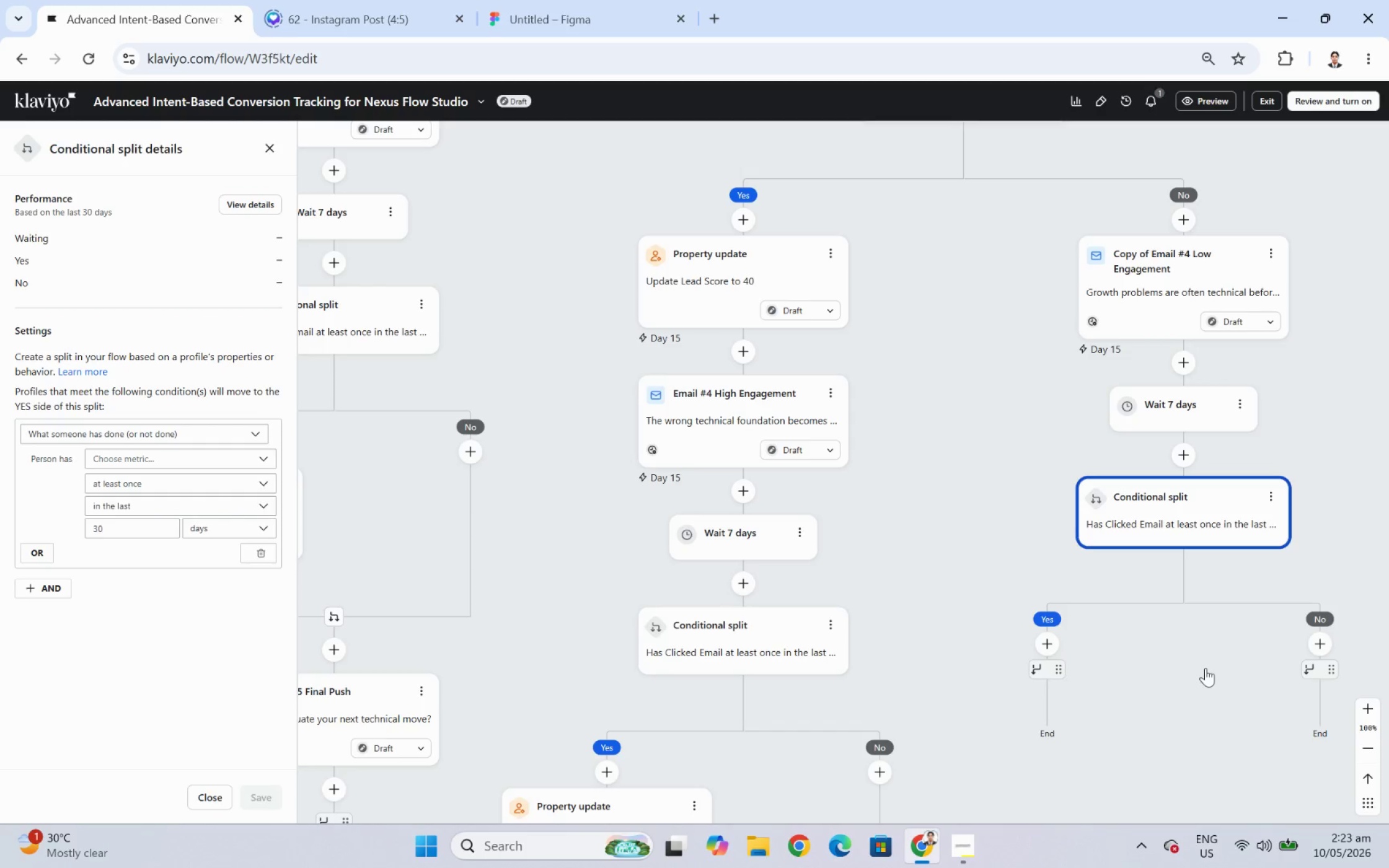 
left_click_drag(start_coordinate=[1205, 668], to_coordinate=[1148, 615])
 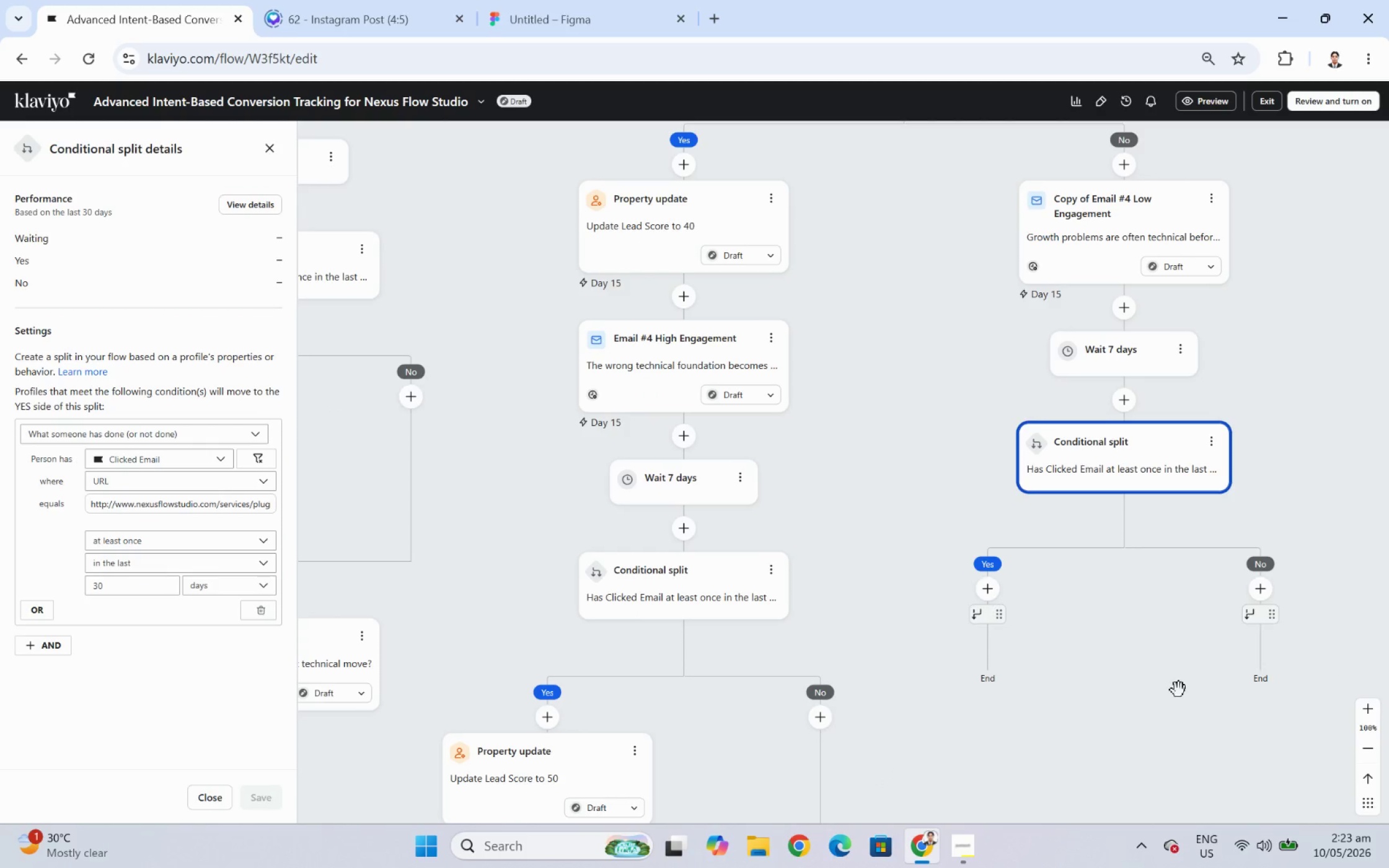 
left_click_drag(start_coordinate=[1178, 690], to_coordinate=[1085, 585])
 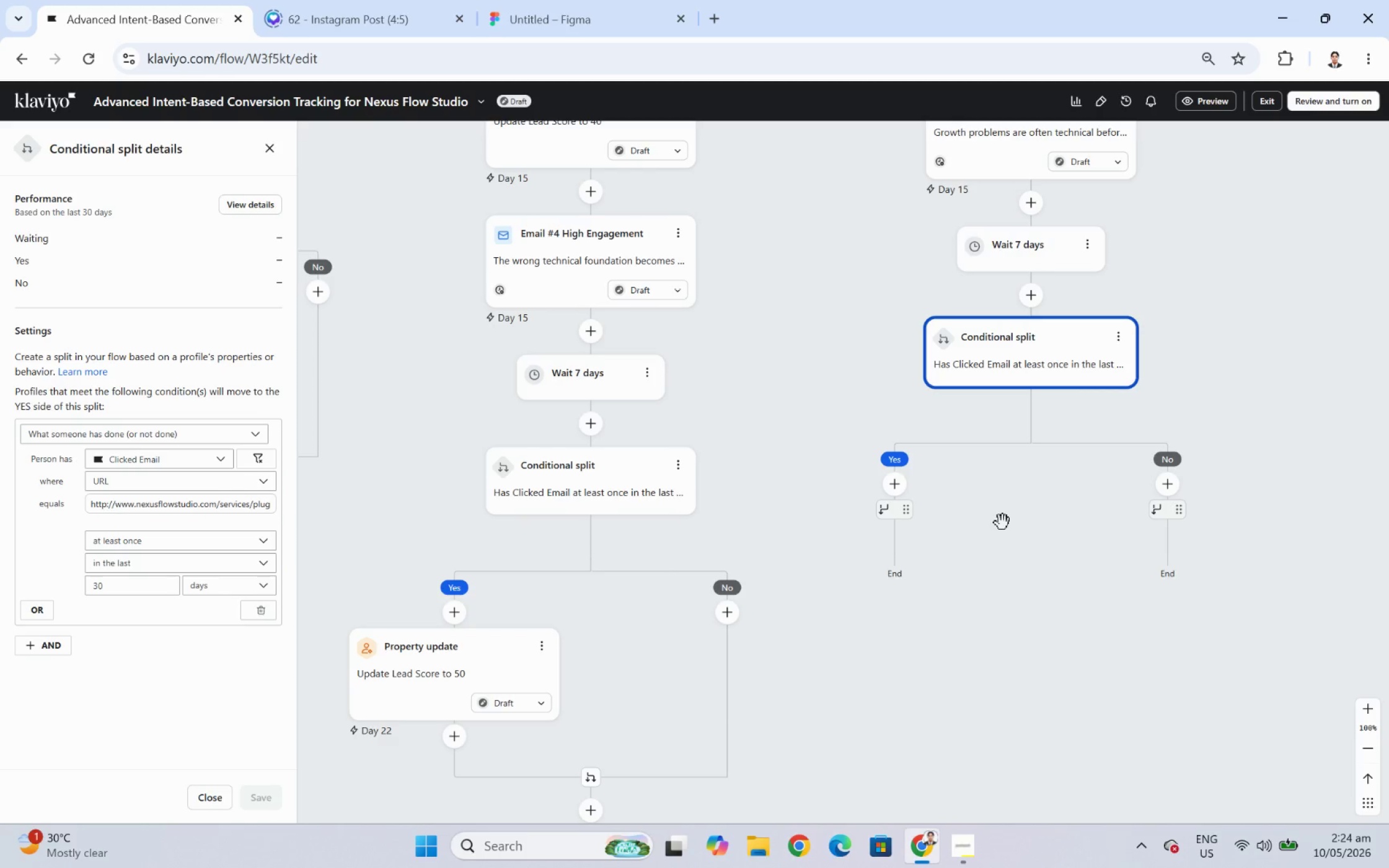 
mouse_move([886, 488])
 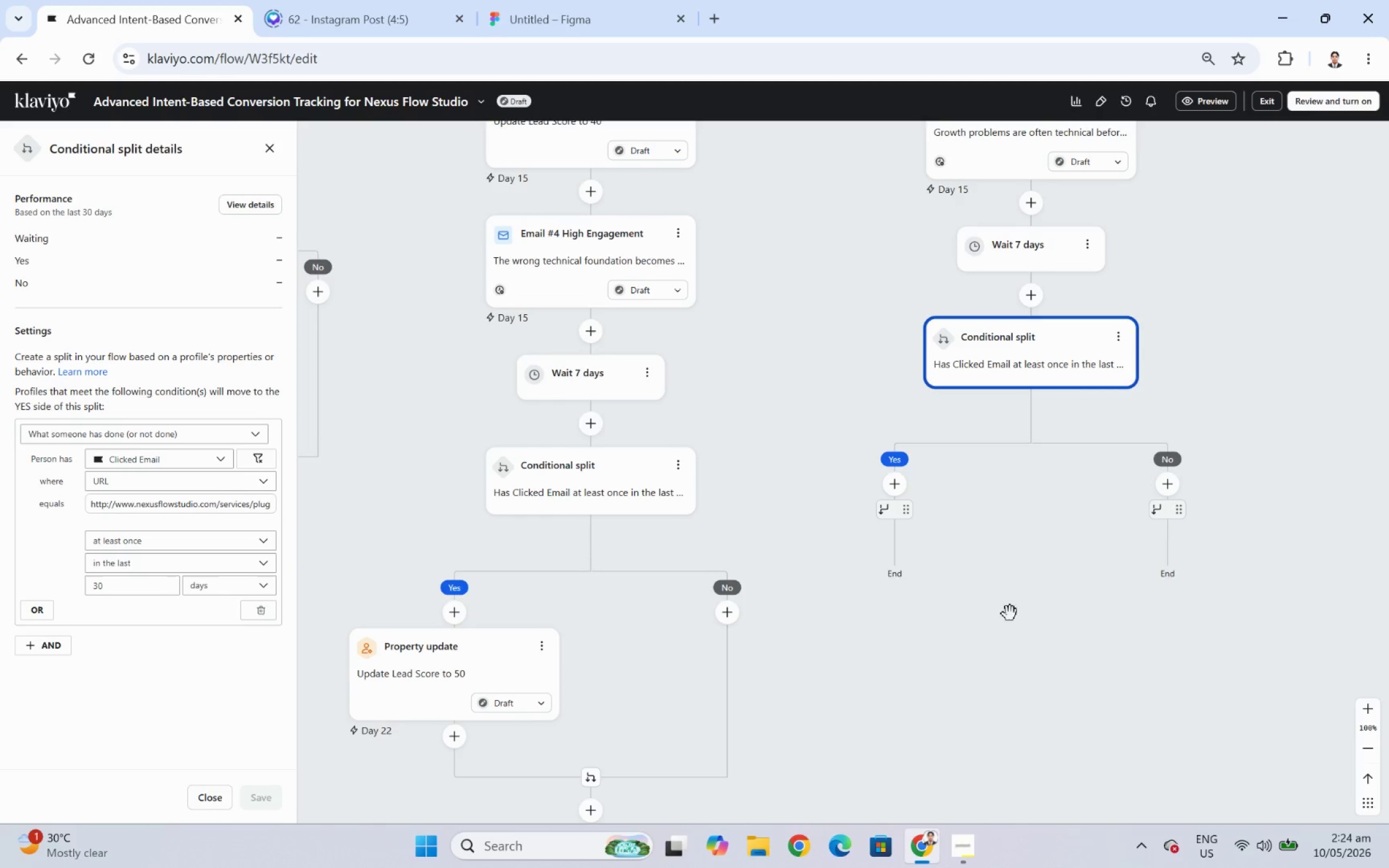 
left_click_drag(start_coordinate=[1049, 609], to_coordinate=[1039, 650])
 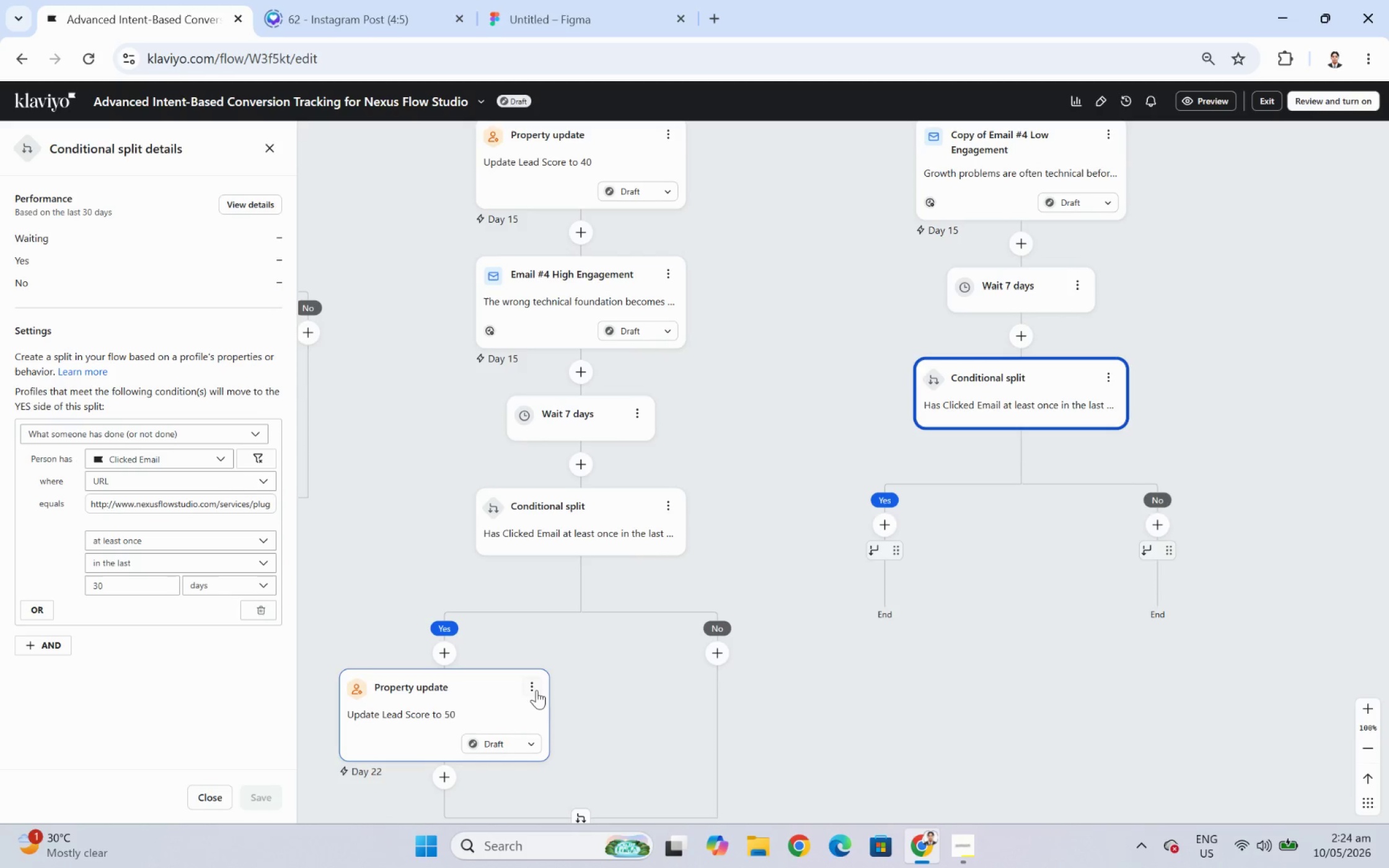 
left_click([533, 689])
 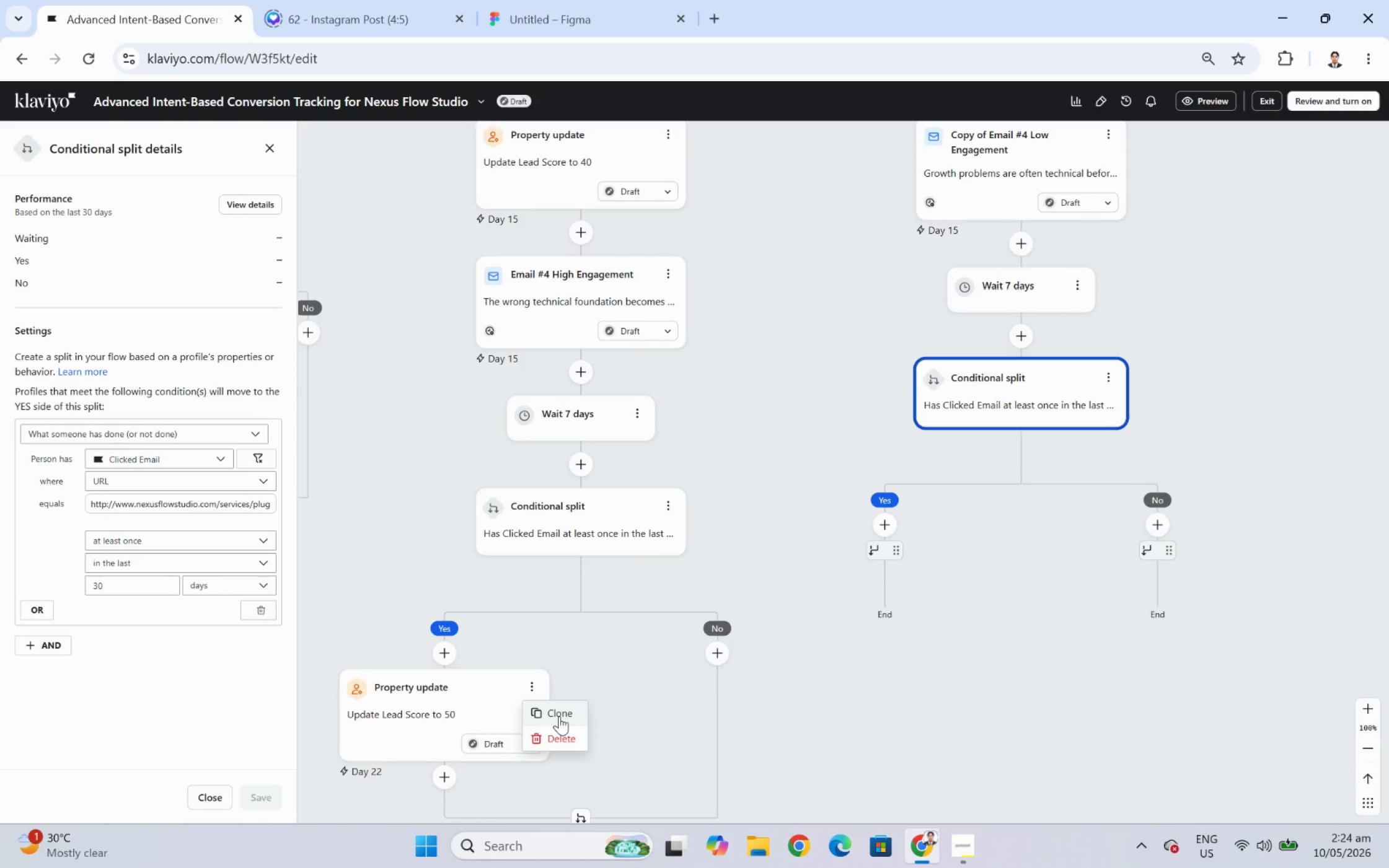 
wait(5.07)
 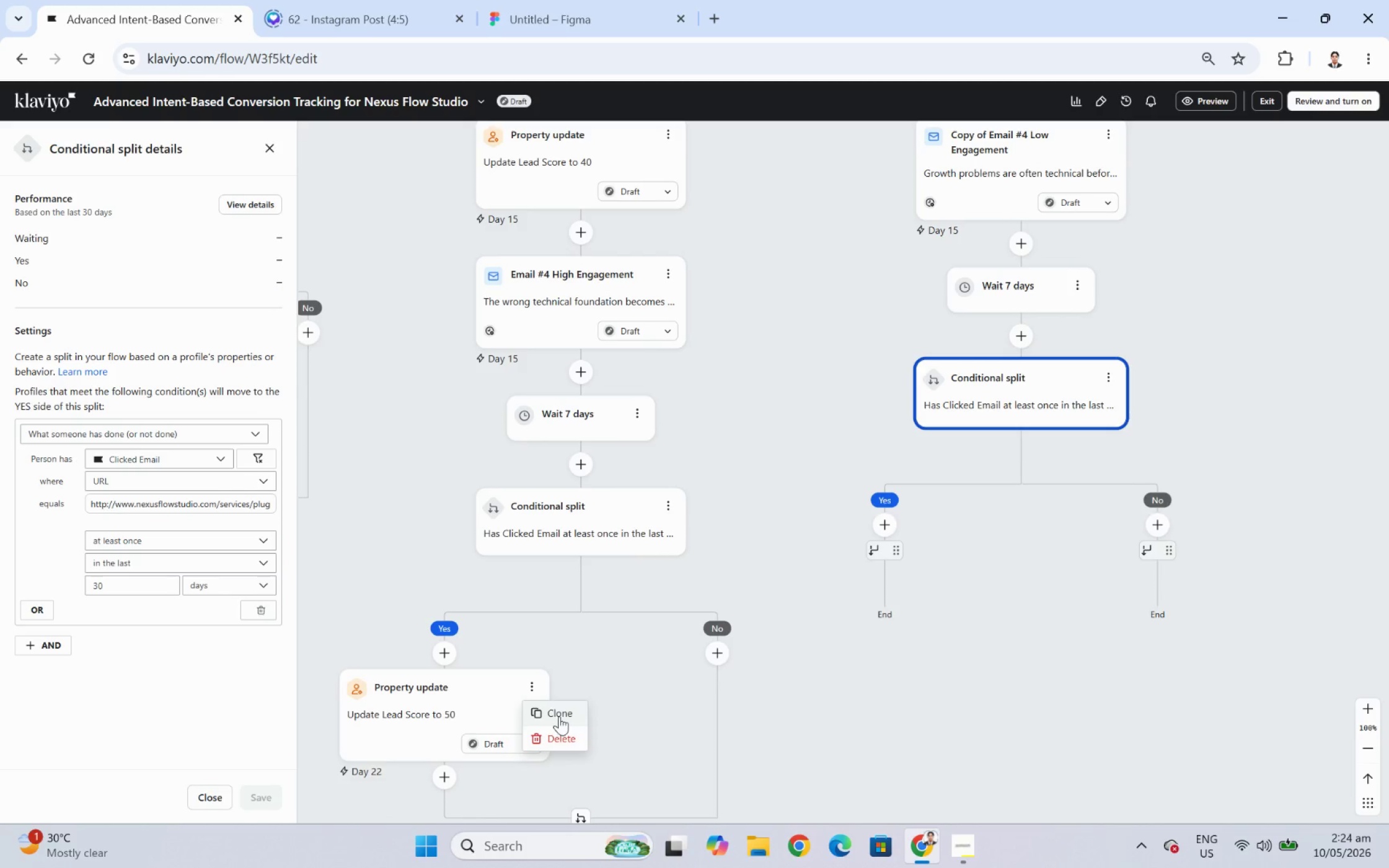 
left_click([1013, 614])
 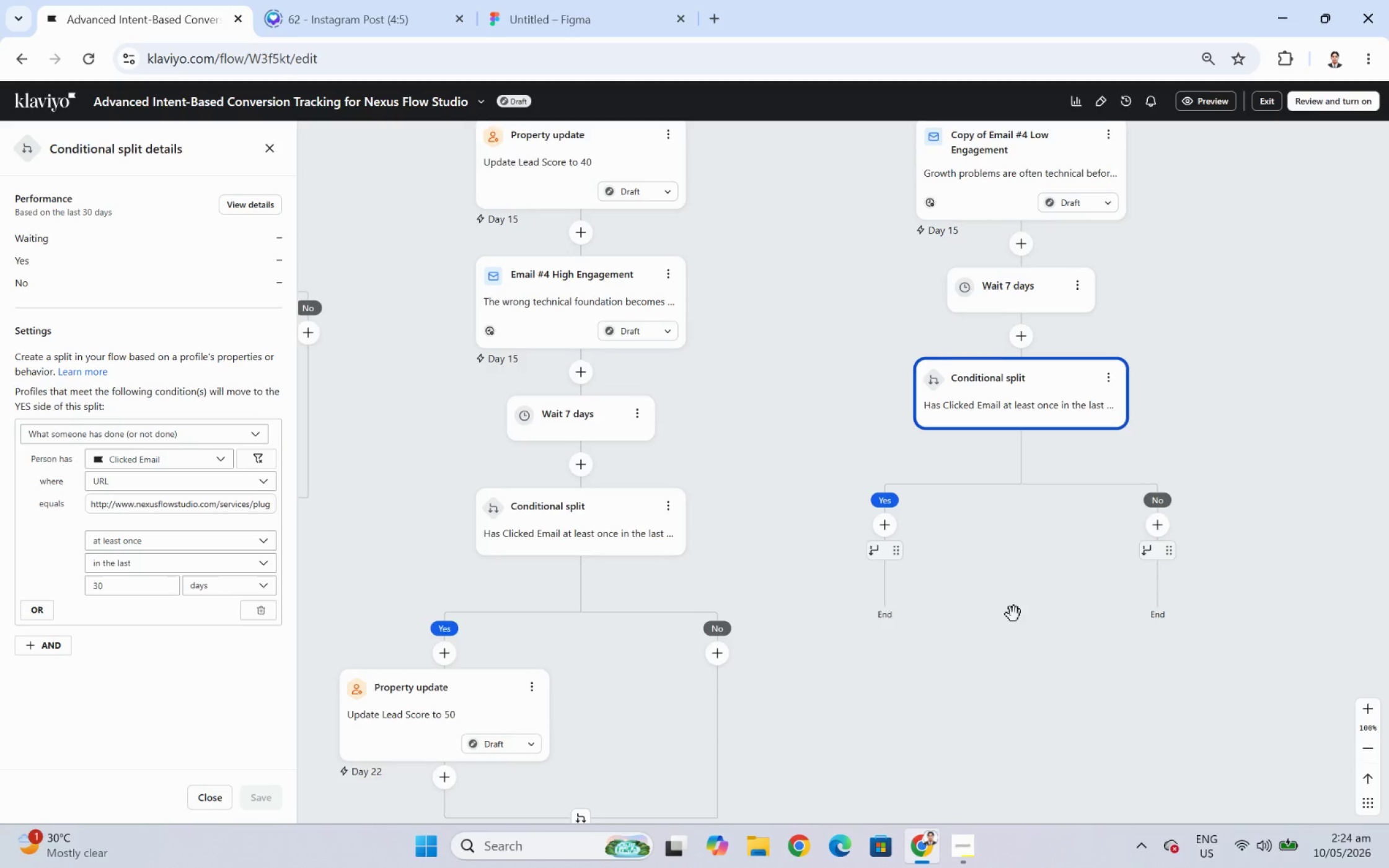 
scroll: coordinate [1014, 614], scroll_direction: down, amount: 4.0
 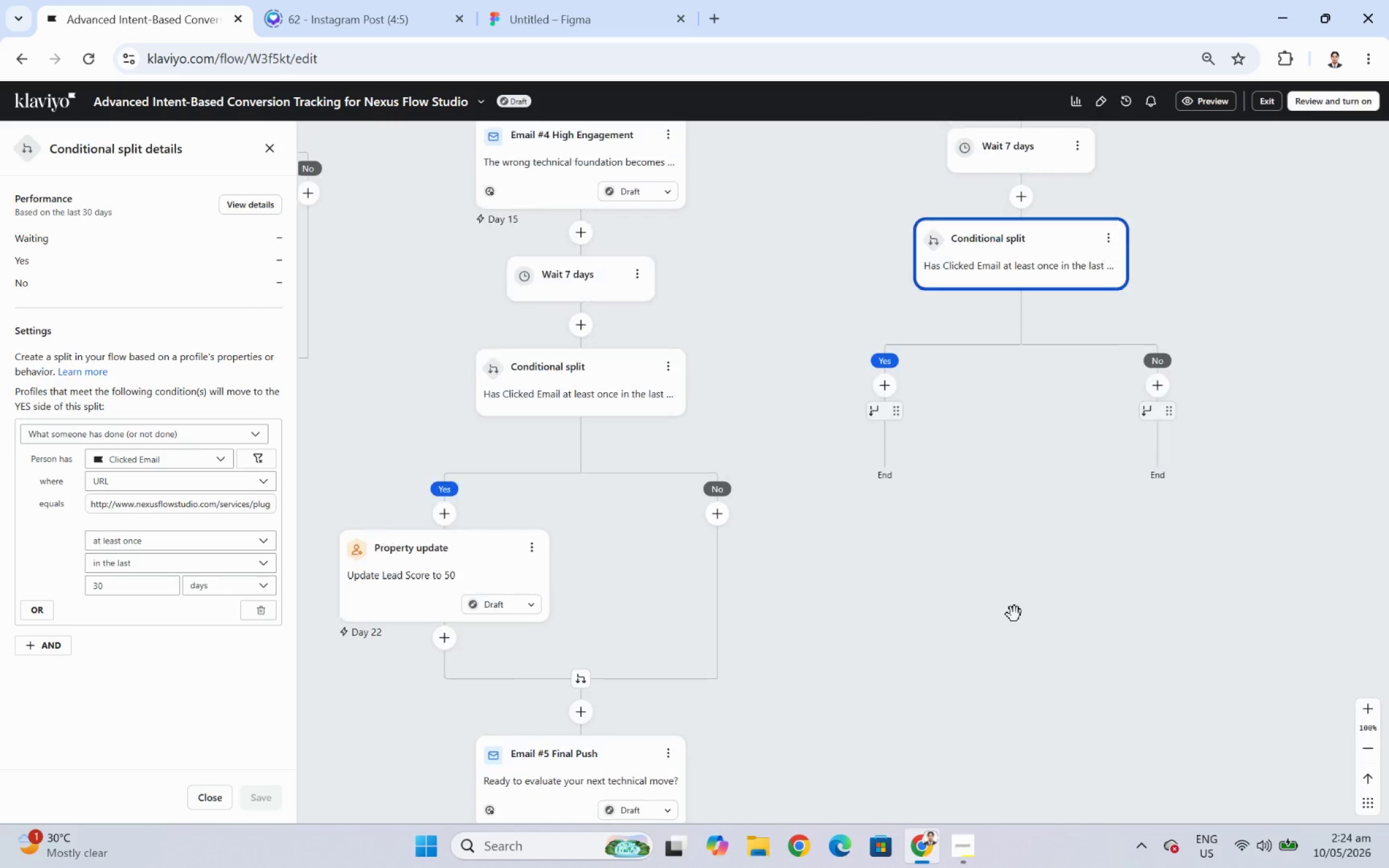 
scroll: coordinate [1014, 614], scroll_direction: up, amount: 8.0
 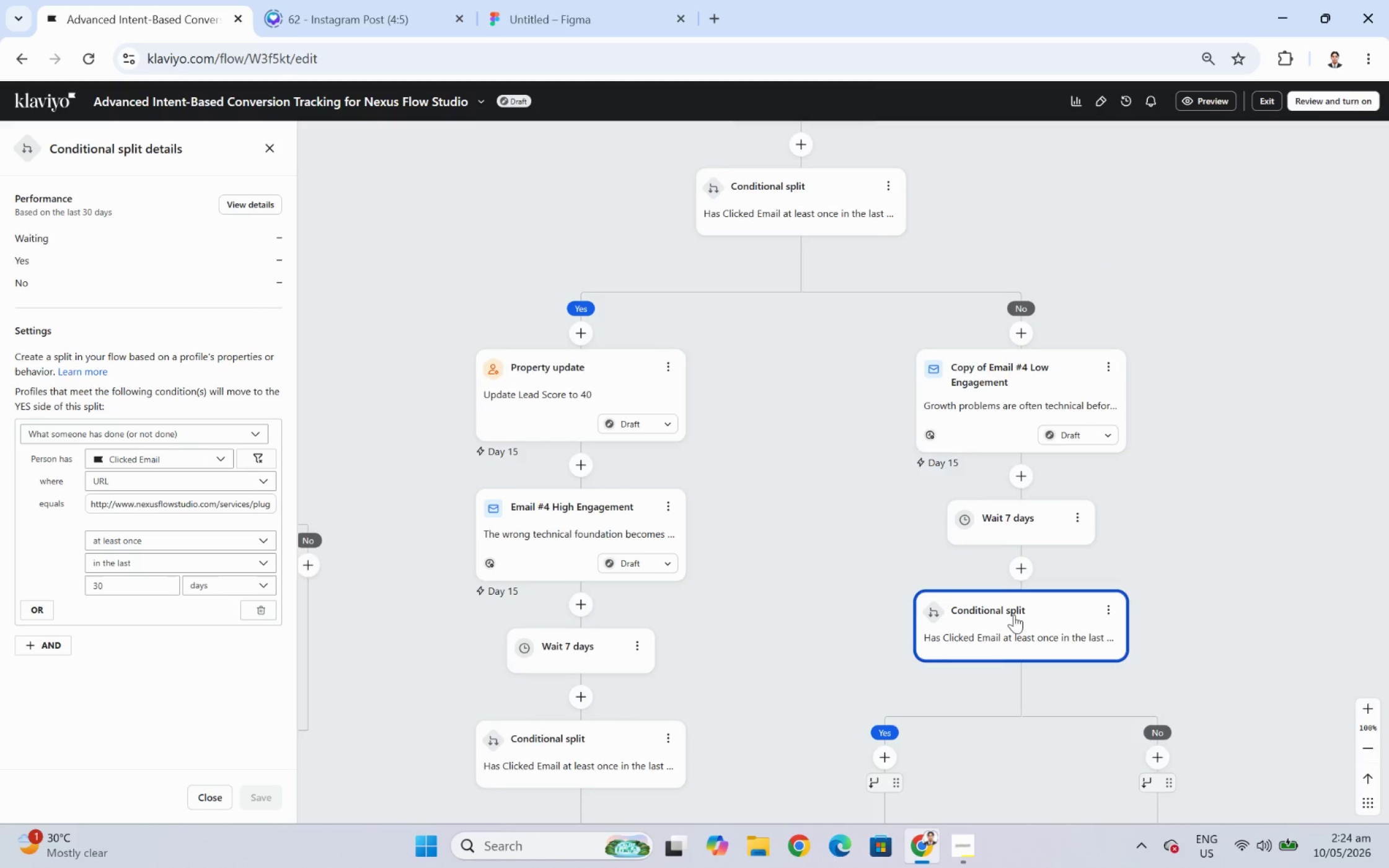 
scroll: coordinate [1010, 614], scroll_direction: down, amount: 3.0
 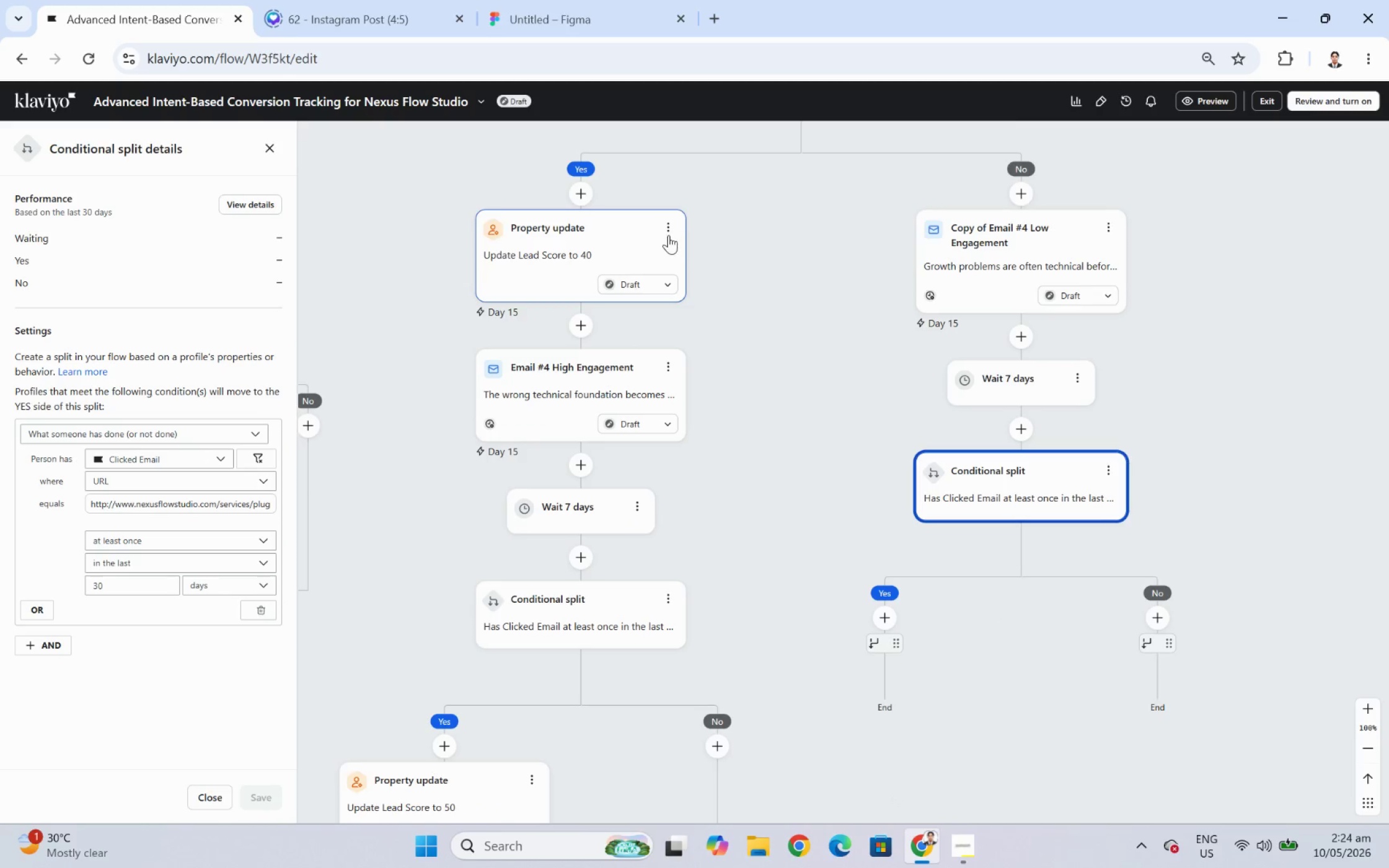 
left_click([668, 233])
 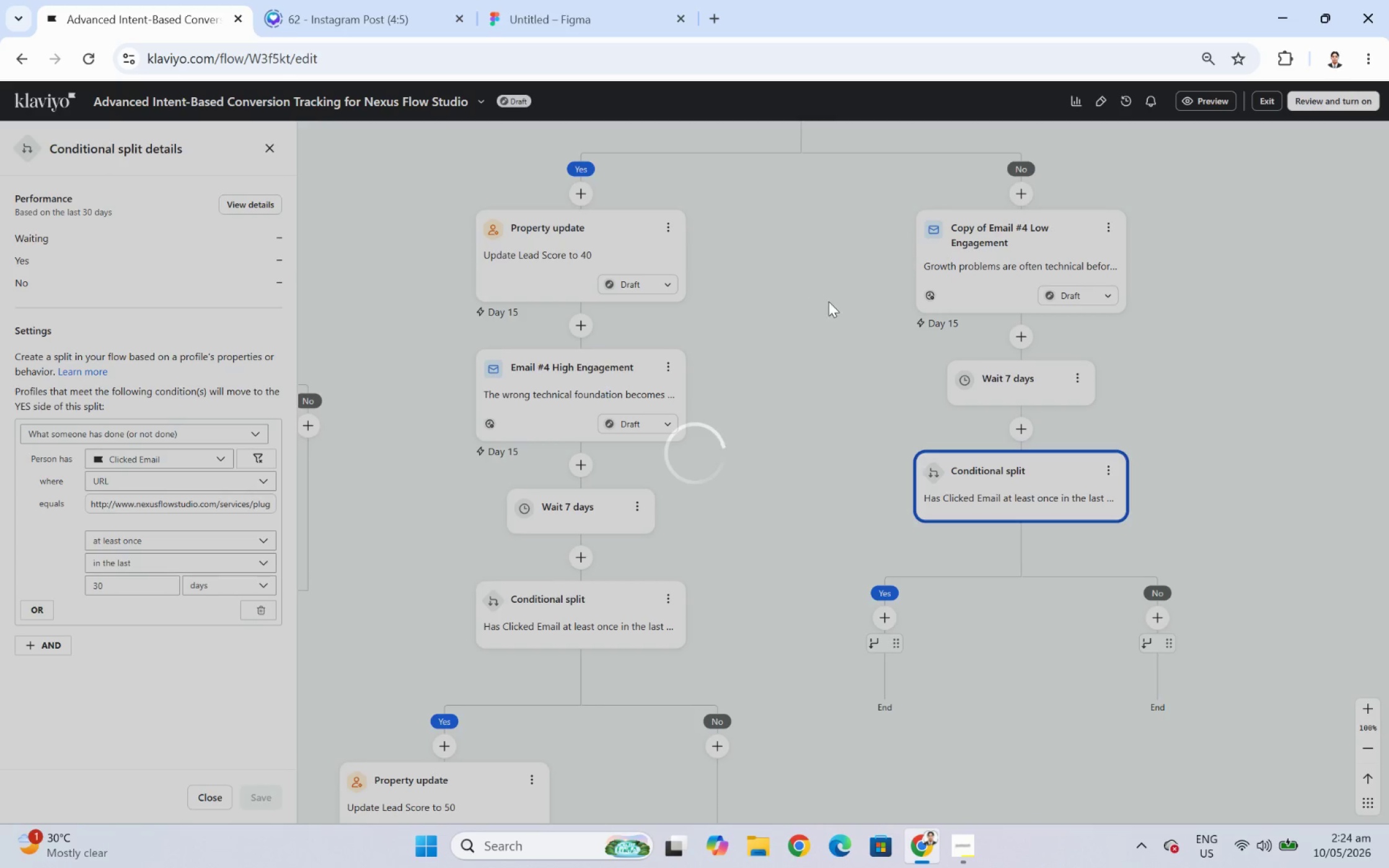 
mouse_move([828, 319])
 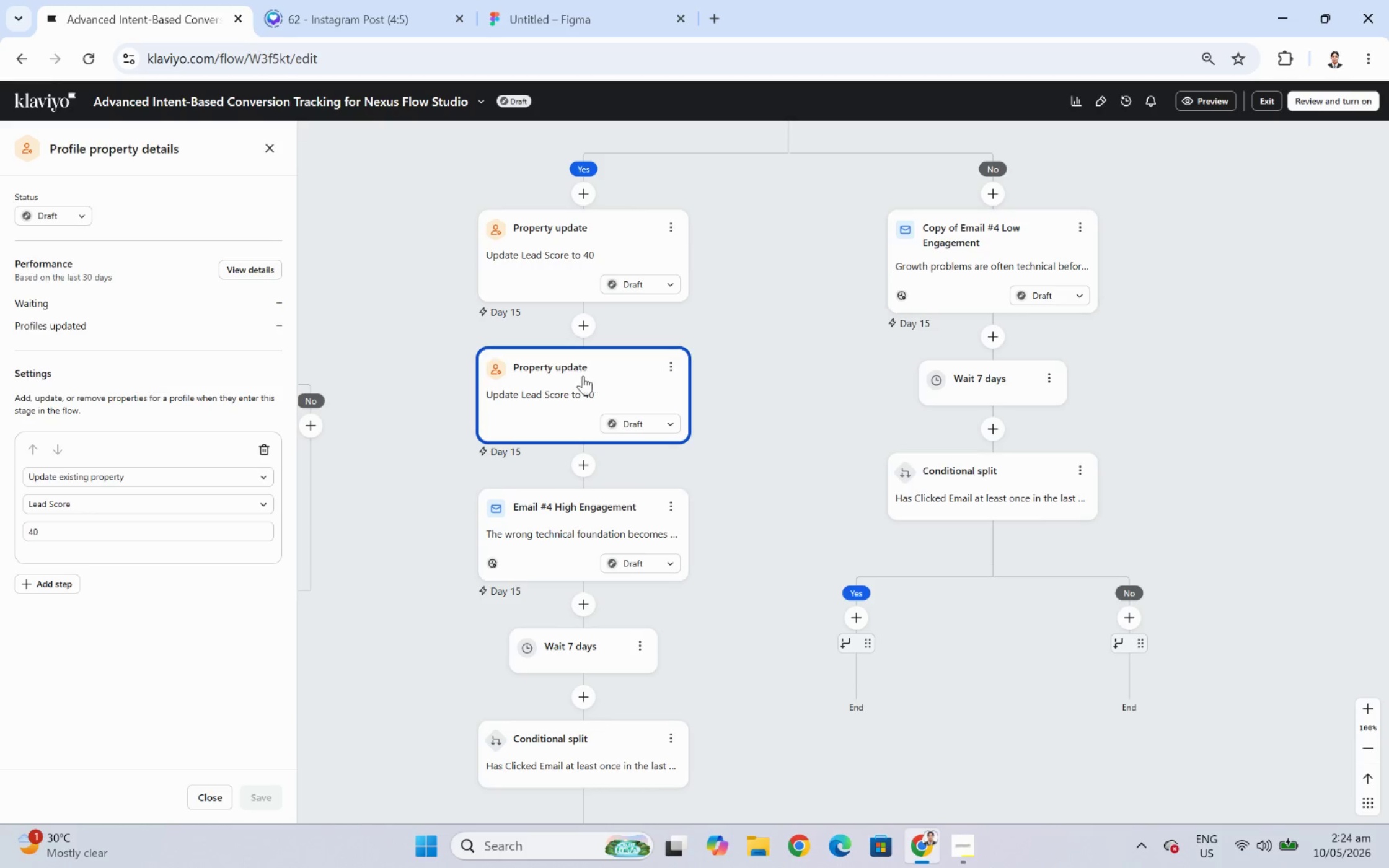 
left_click_drag(start_coordinate=[581, 375], to_coordinate=[859, 631])
 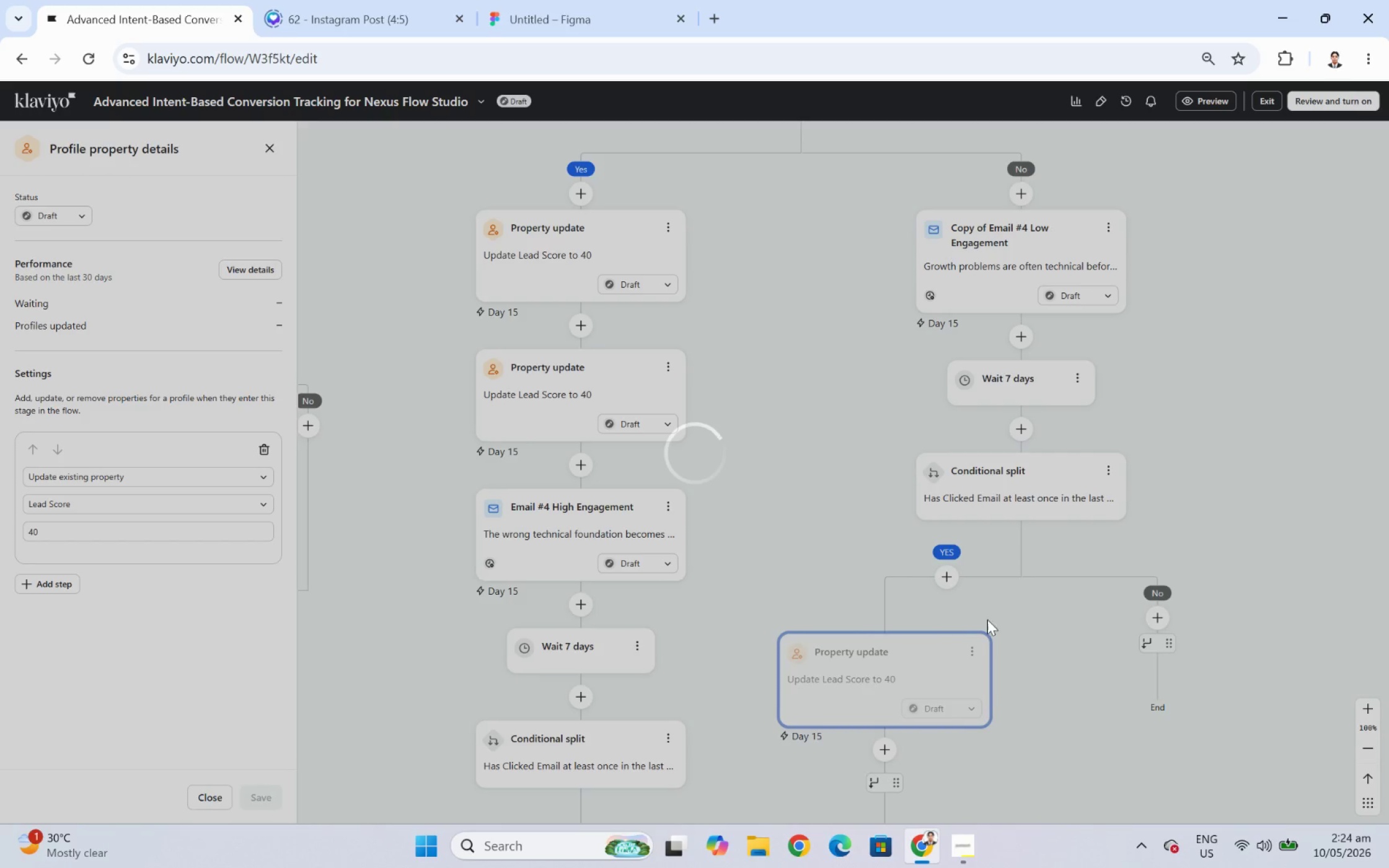 
mouse_move([1037, 602])
 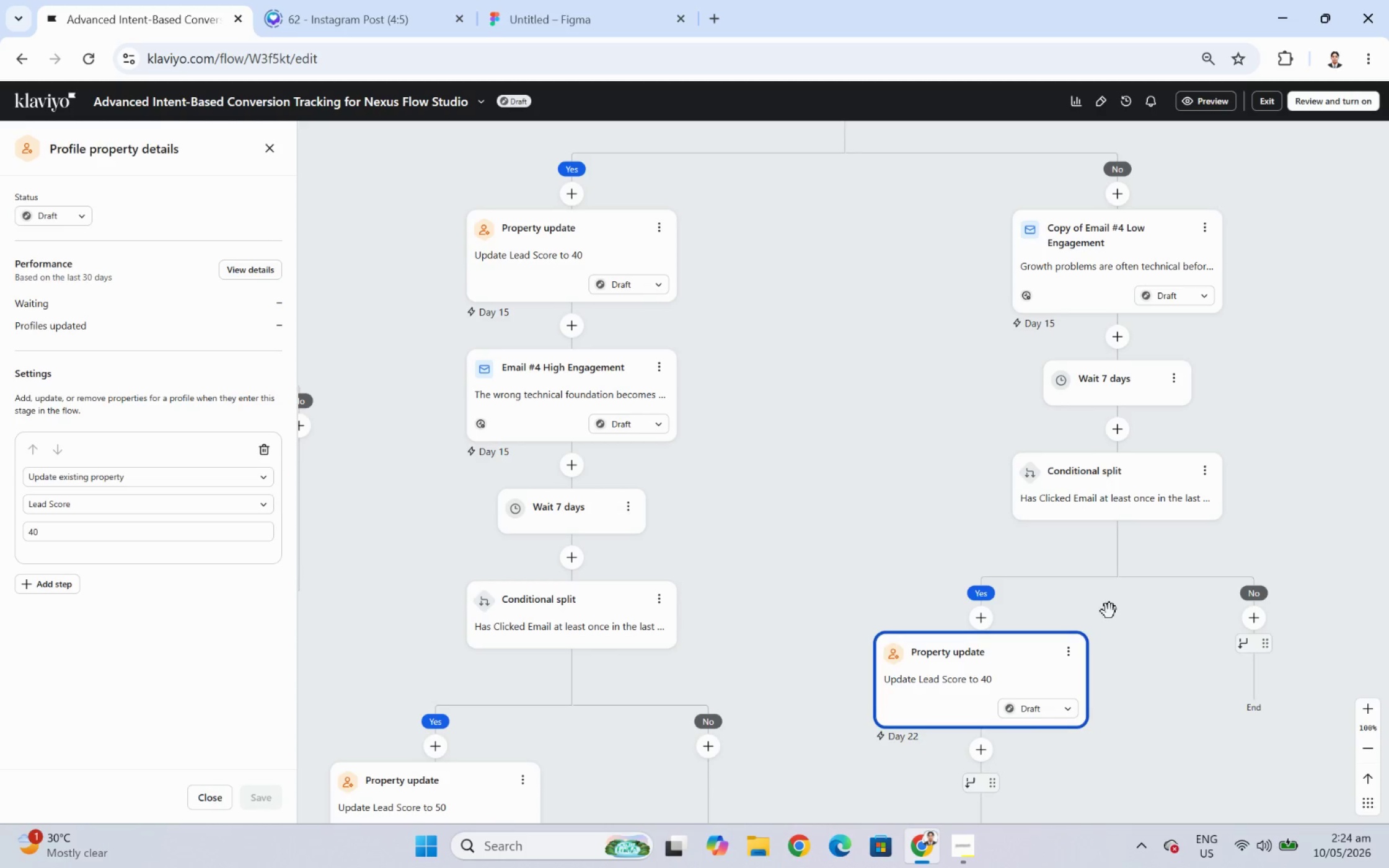 
left_click_drag(start_coordinate=[1109, 611], to_coordinate=[1084, 325])
 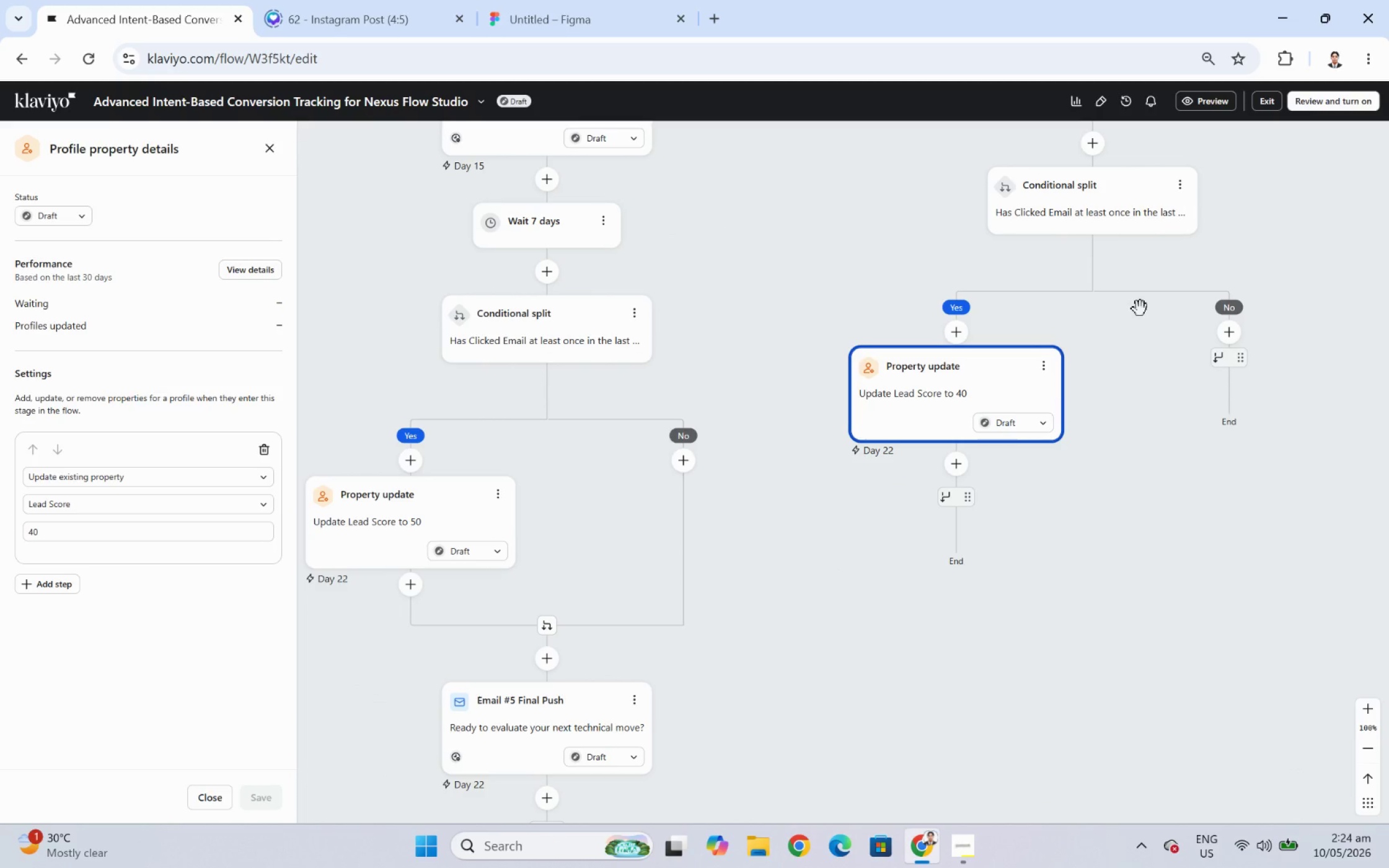 
wait(5.26)
 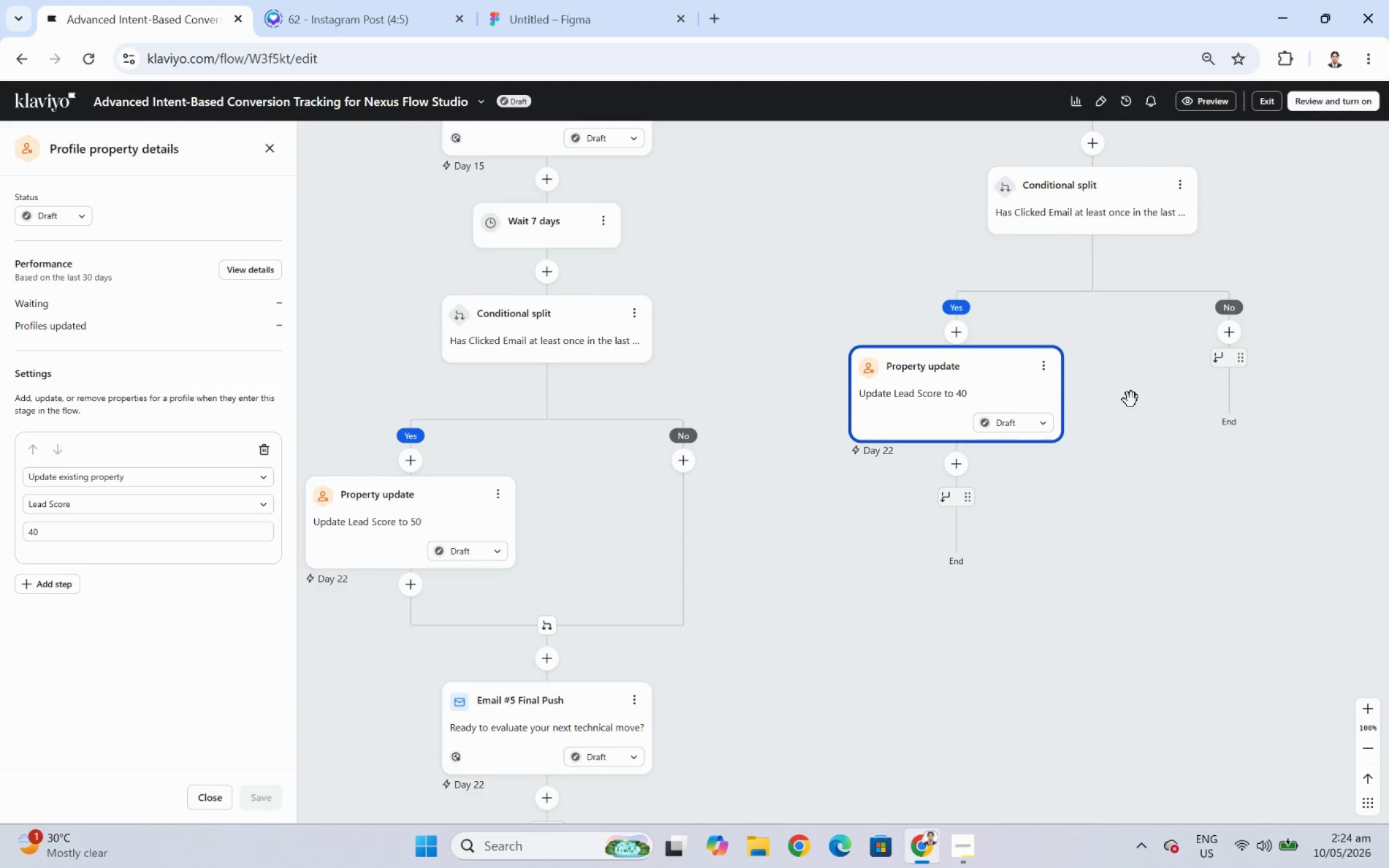 
left_click_drag(start_coordinate=[1117, 568], to_coordinate=[1165, 699])
 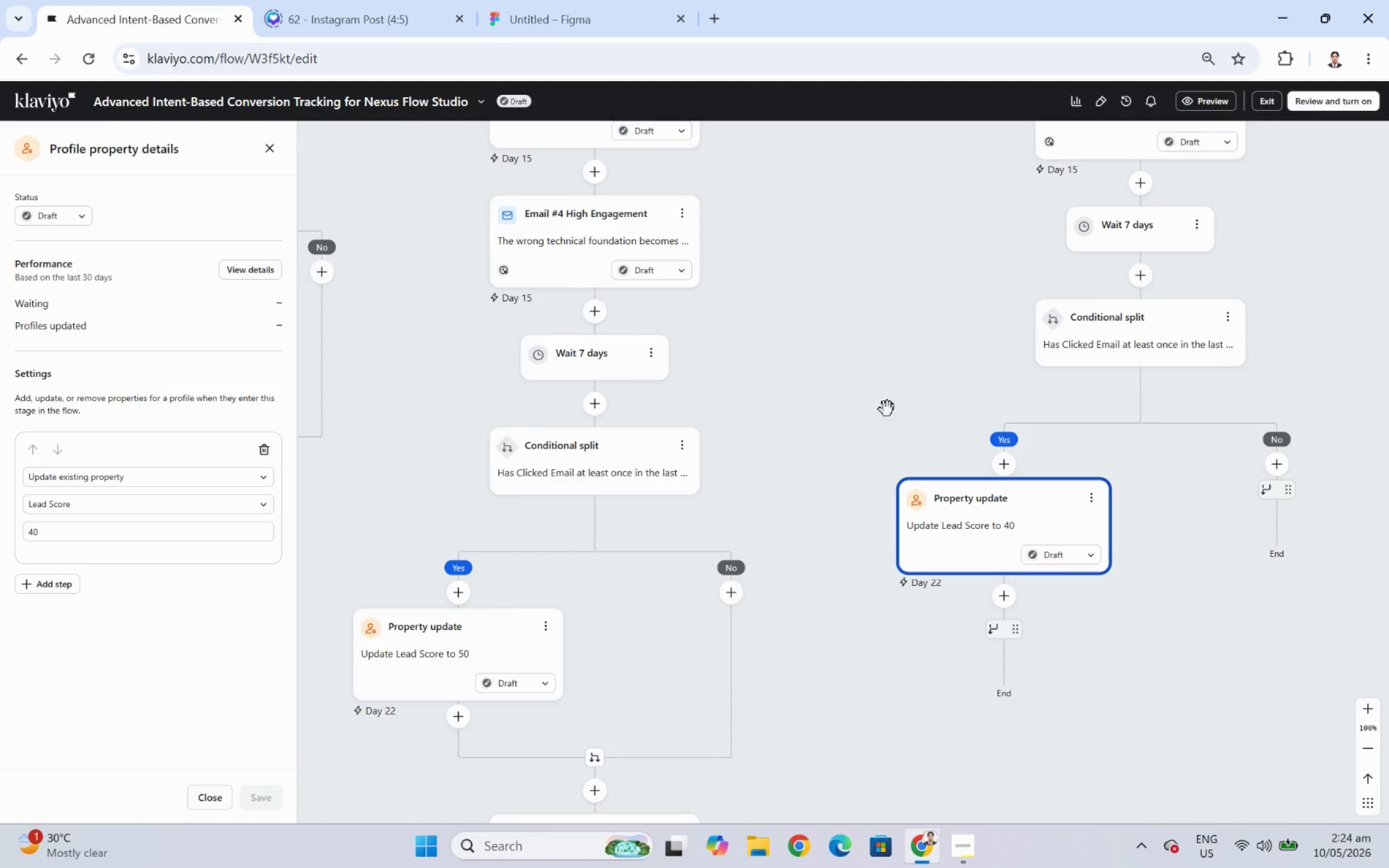 
left_click_drag(start_coordinate=[836, 351], to_coordinate=[774, 664])
 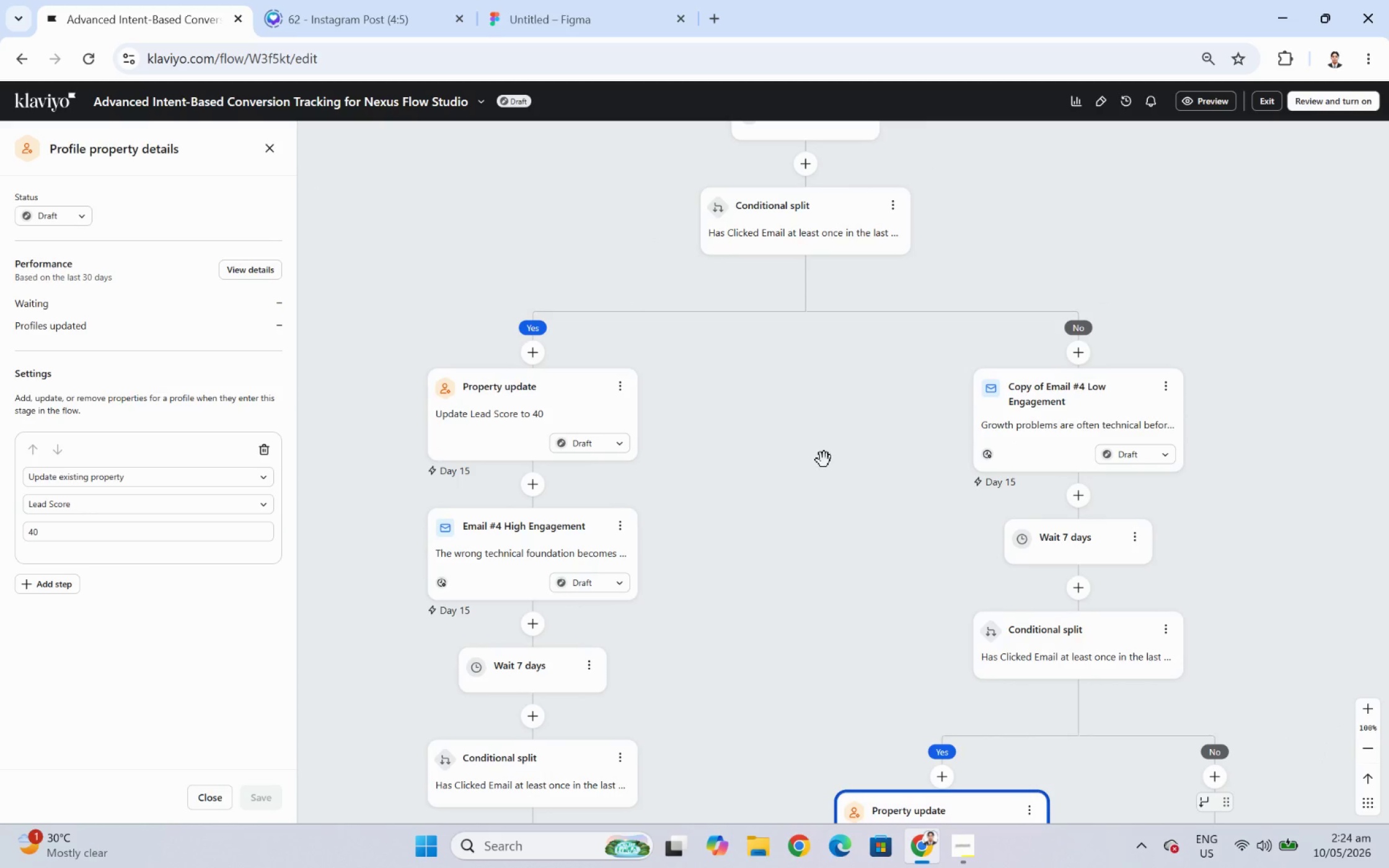 
left_click_drag(start_coordinate=[824, 460], to_coordinate=[892, 475])
 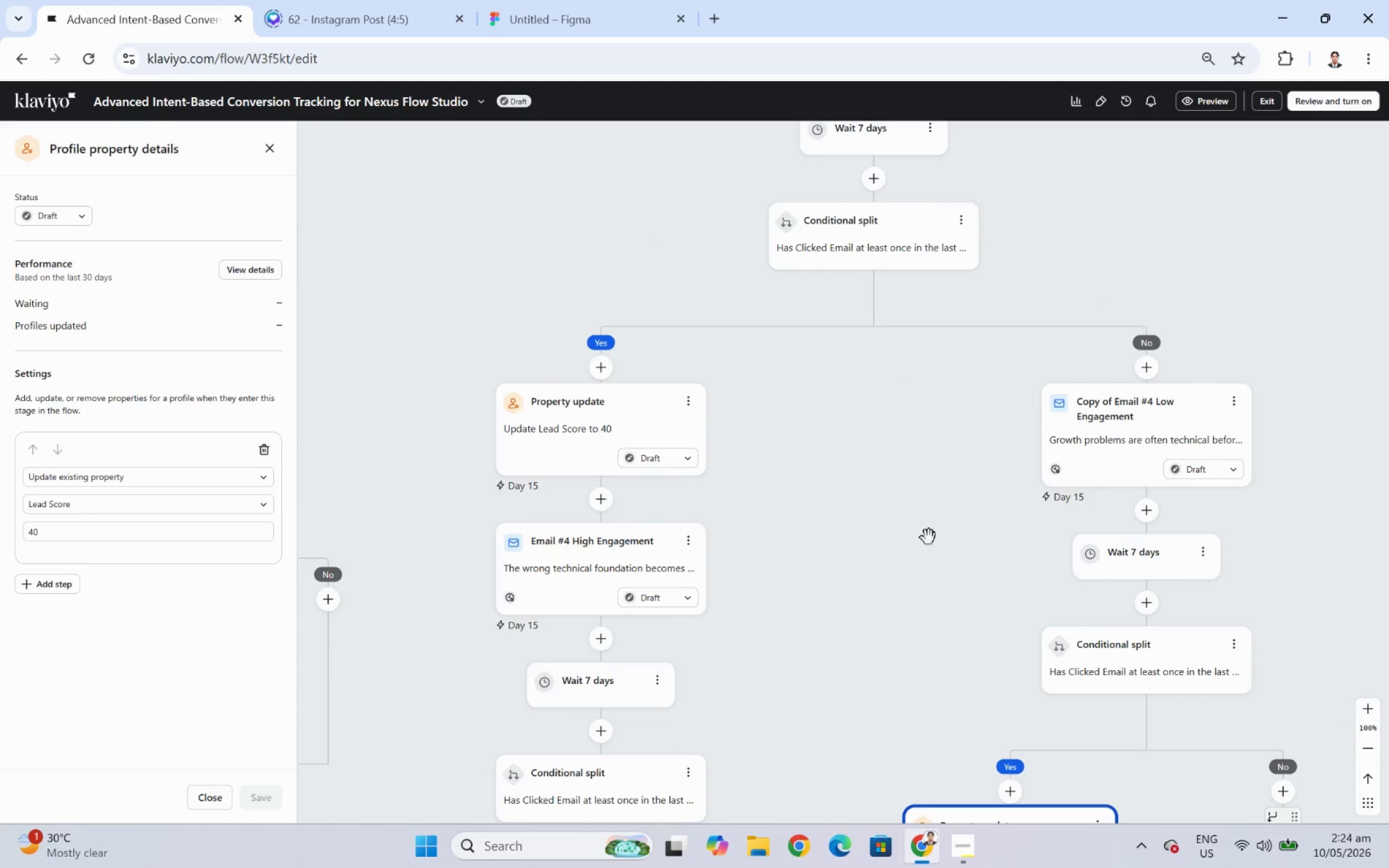 
left_click_drag(start_coordinate=[935, 561], to_coordinate=[895, 468])
 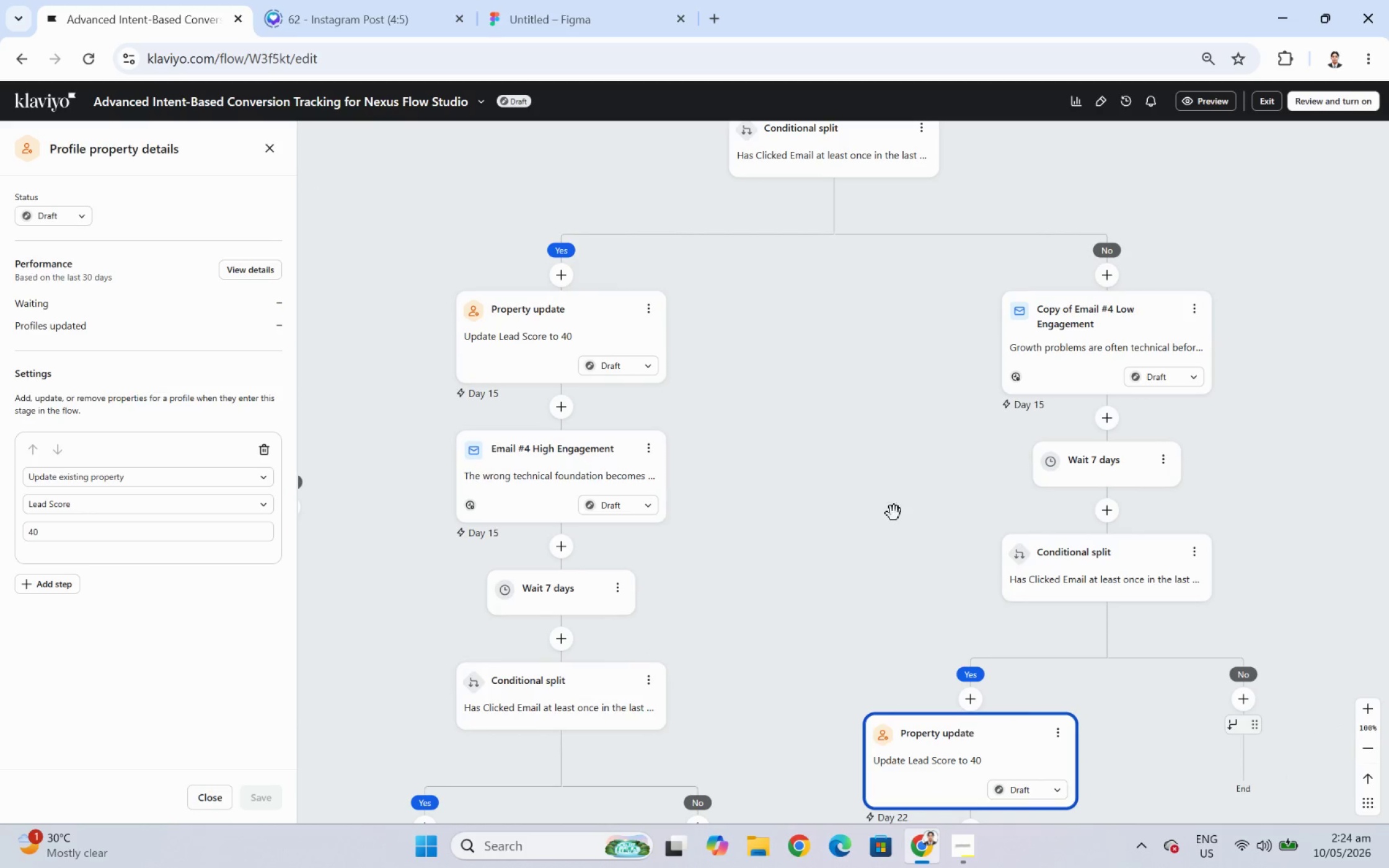 
left_click_drag(start_coordinate=[899, 532], to_coordinate=[895, 432])
 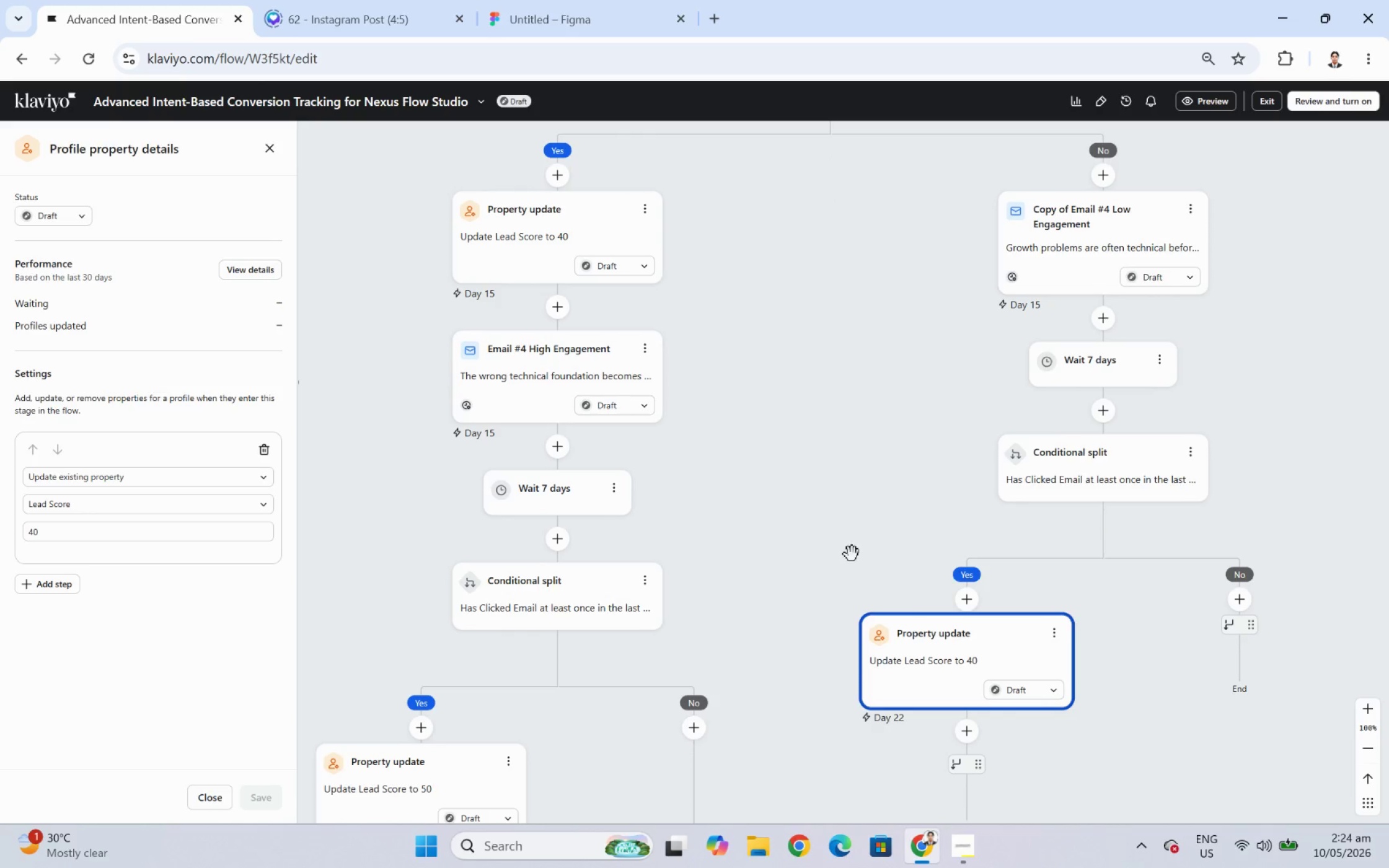 
left_click_drag(start_coordinate=[864, 525], to_coordinate=[831, 419])
 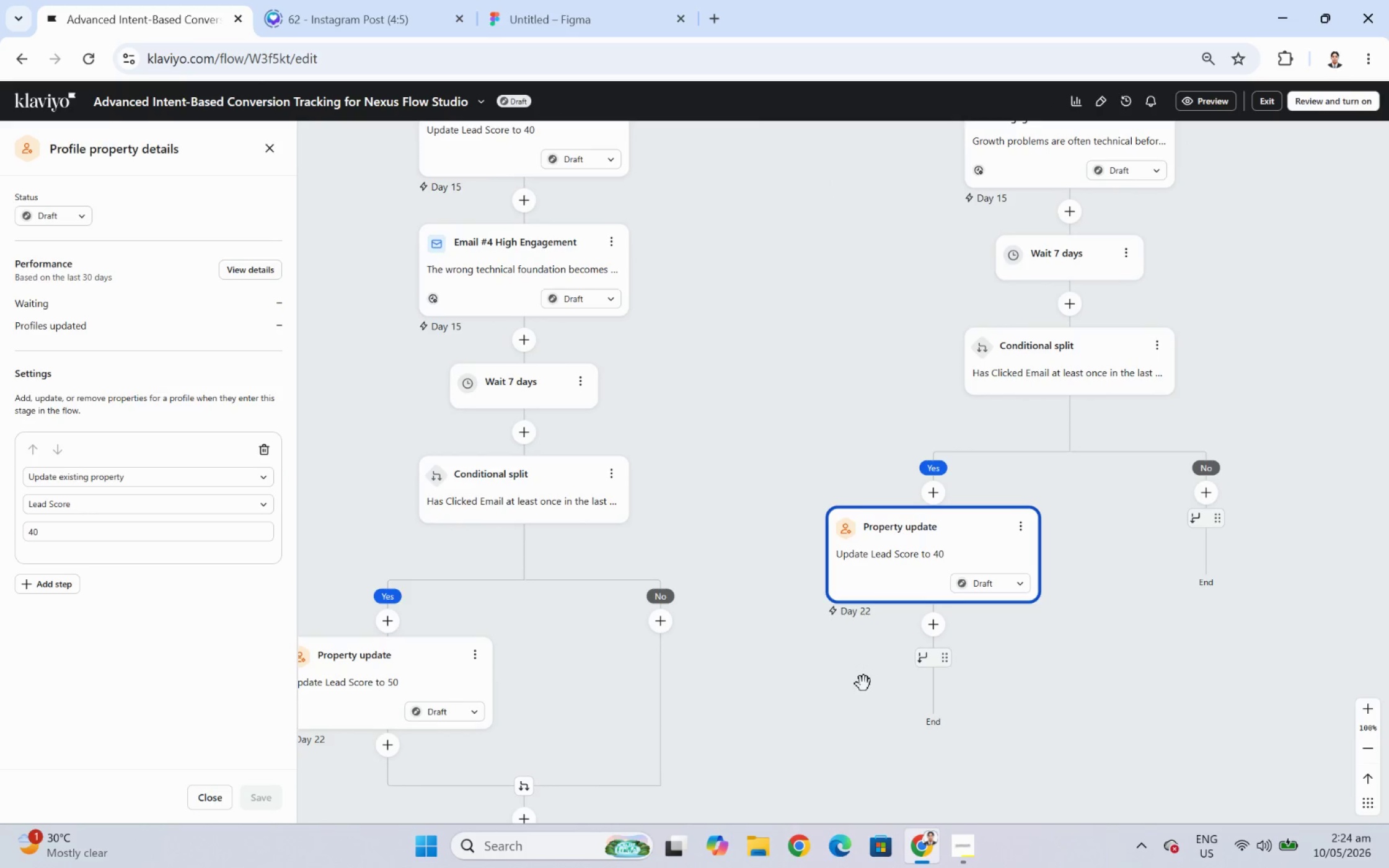 
left_click_drag(start_coordinate=[863, 688], to_coordinate=[879, 627])
 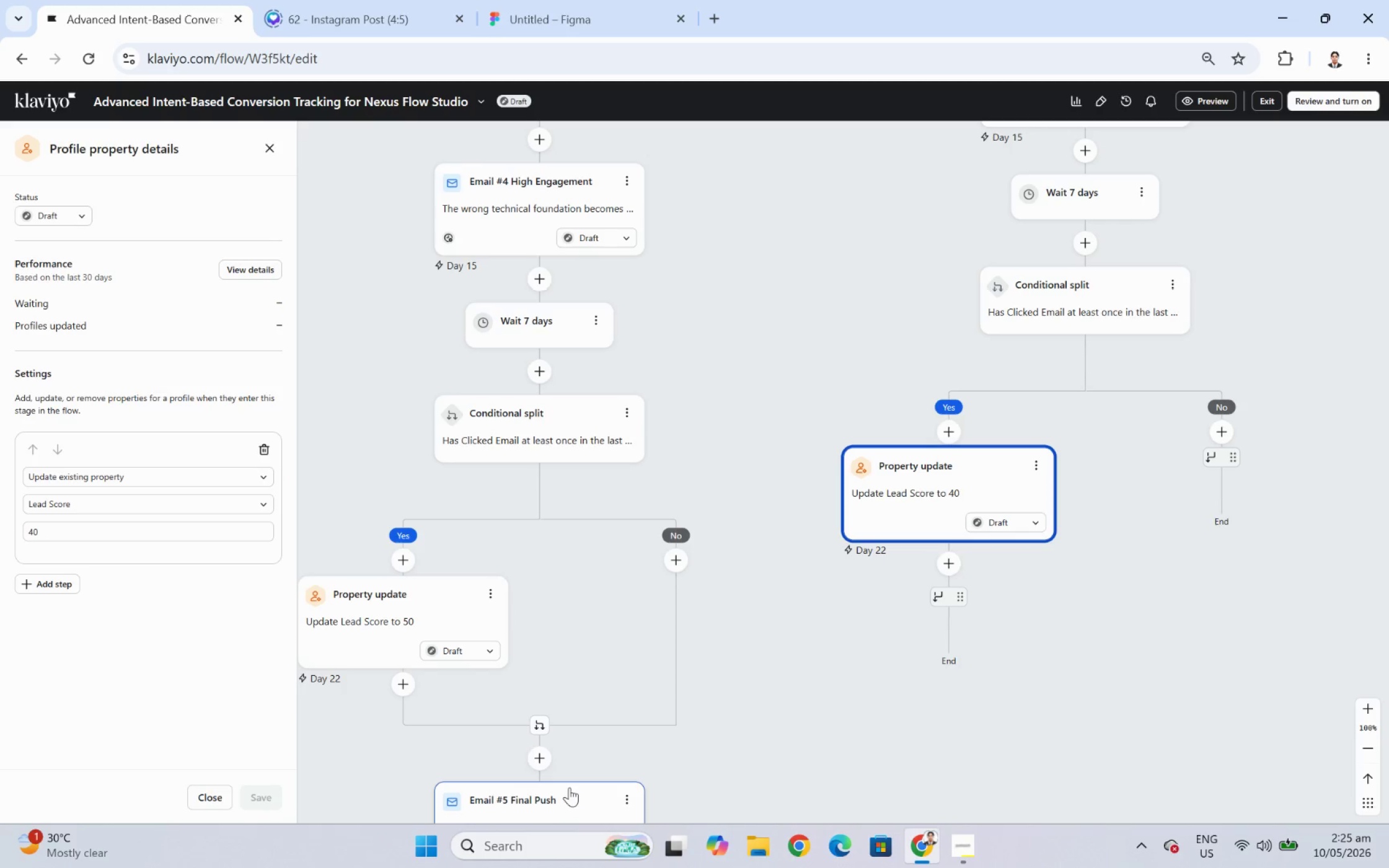 
left_click([630, 799])
 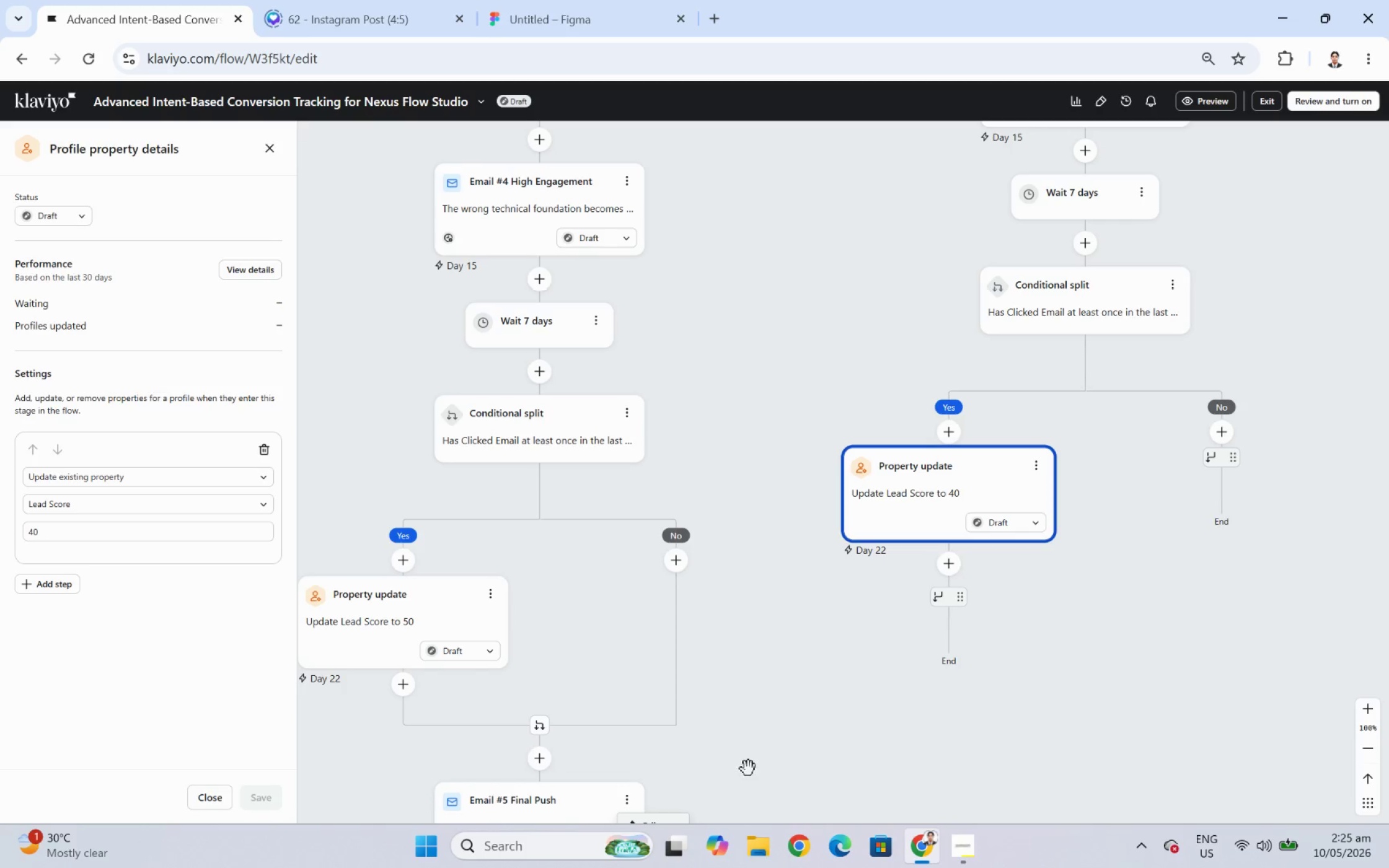 
left_click_drag(start_coordinate=[820, 773], to_coordinate=[807, 652])
 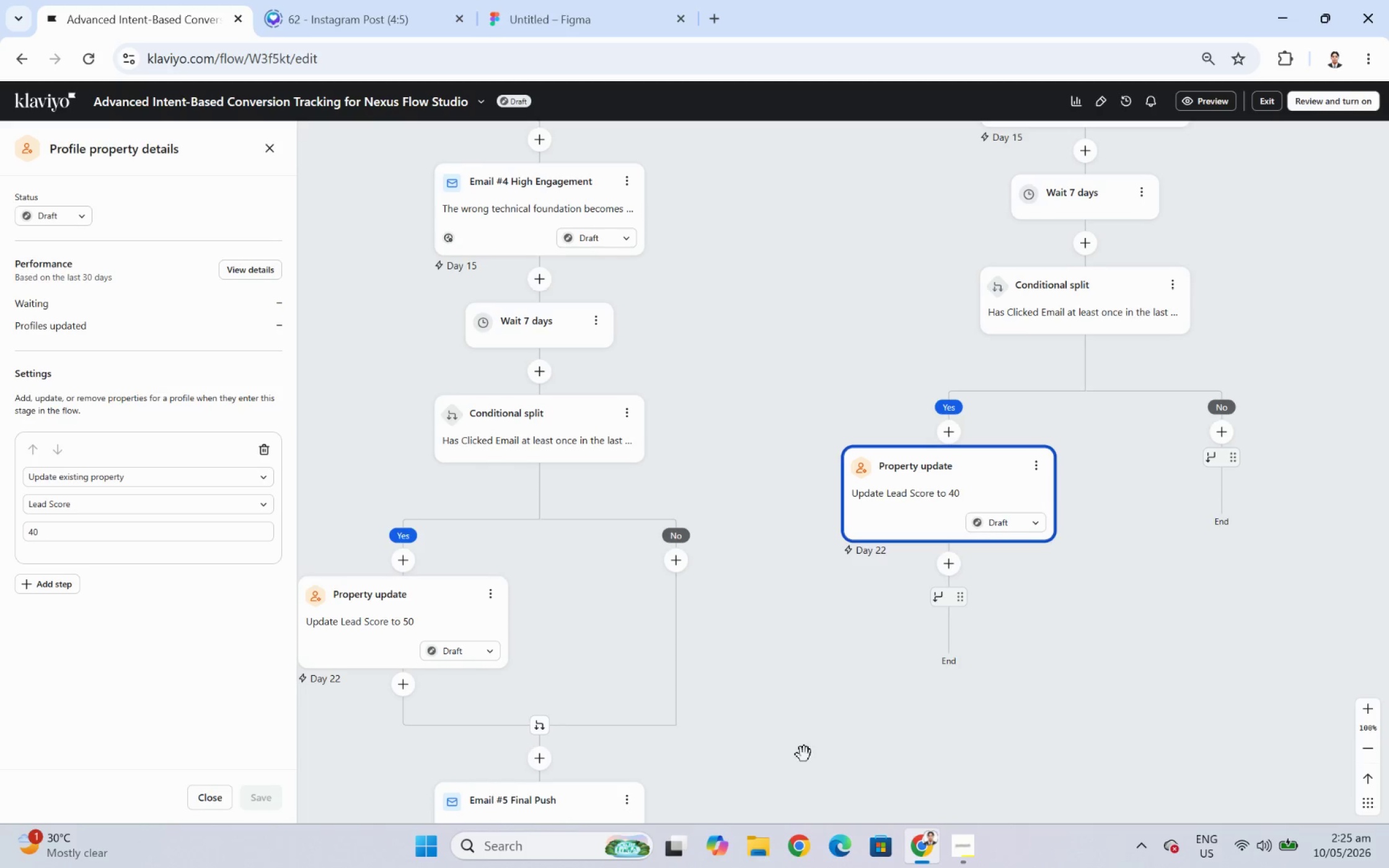 
left_click_drag(start_coordinate=[804, 755], to_coordinate=[795, 677])
 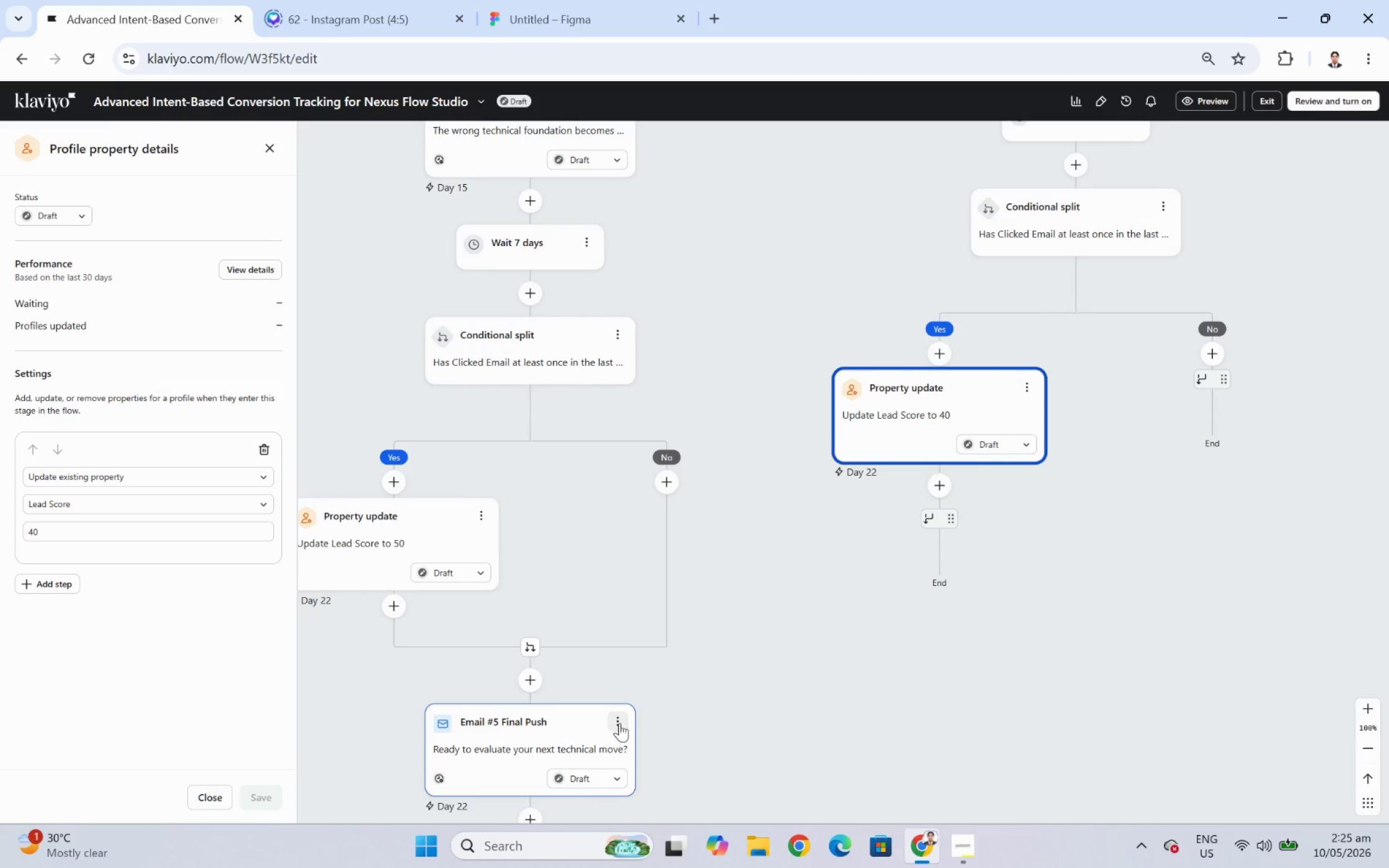 
left_click([624, 720])
 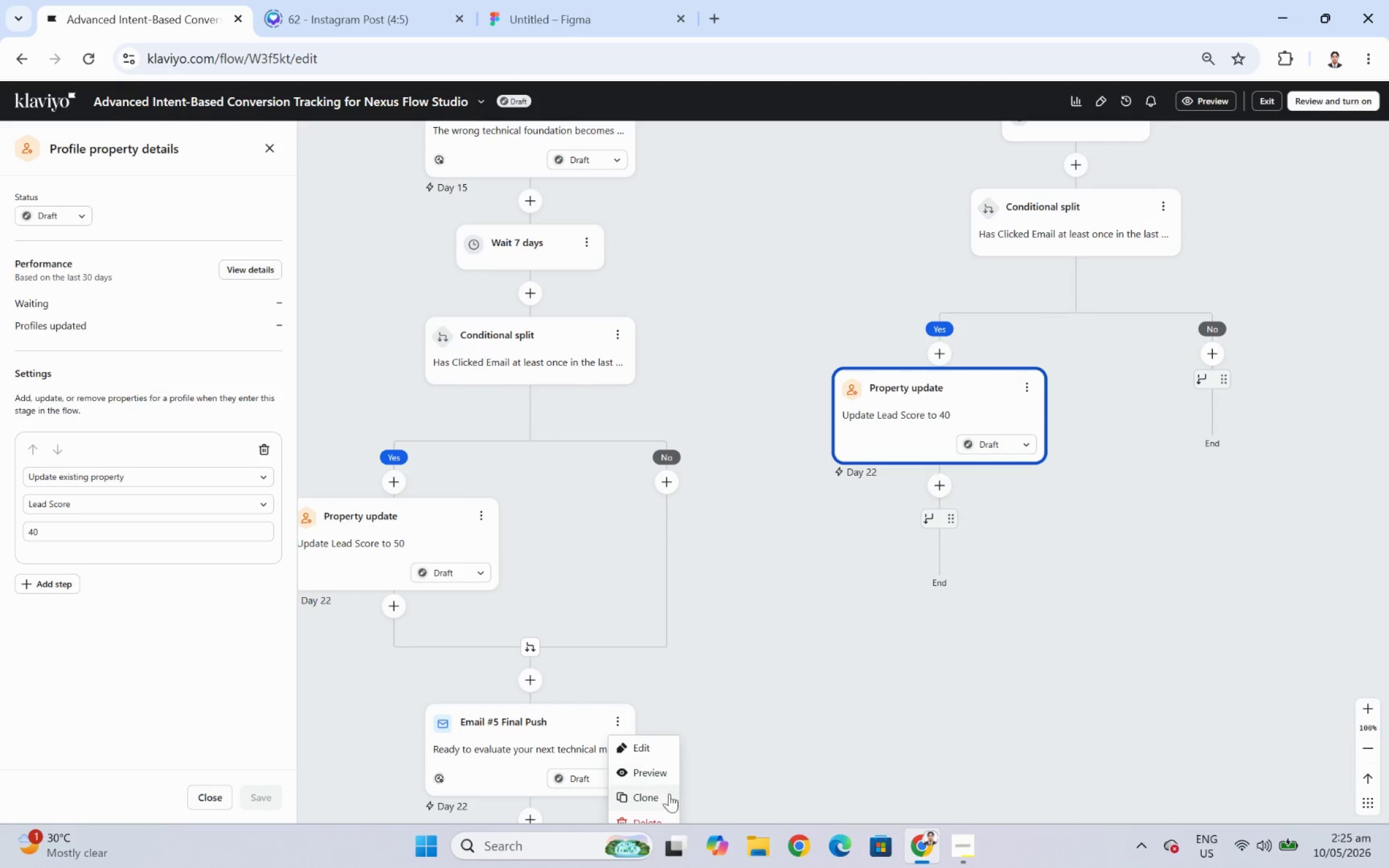 
left_click([668, 802])
 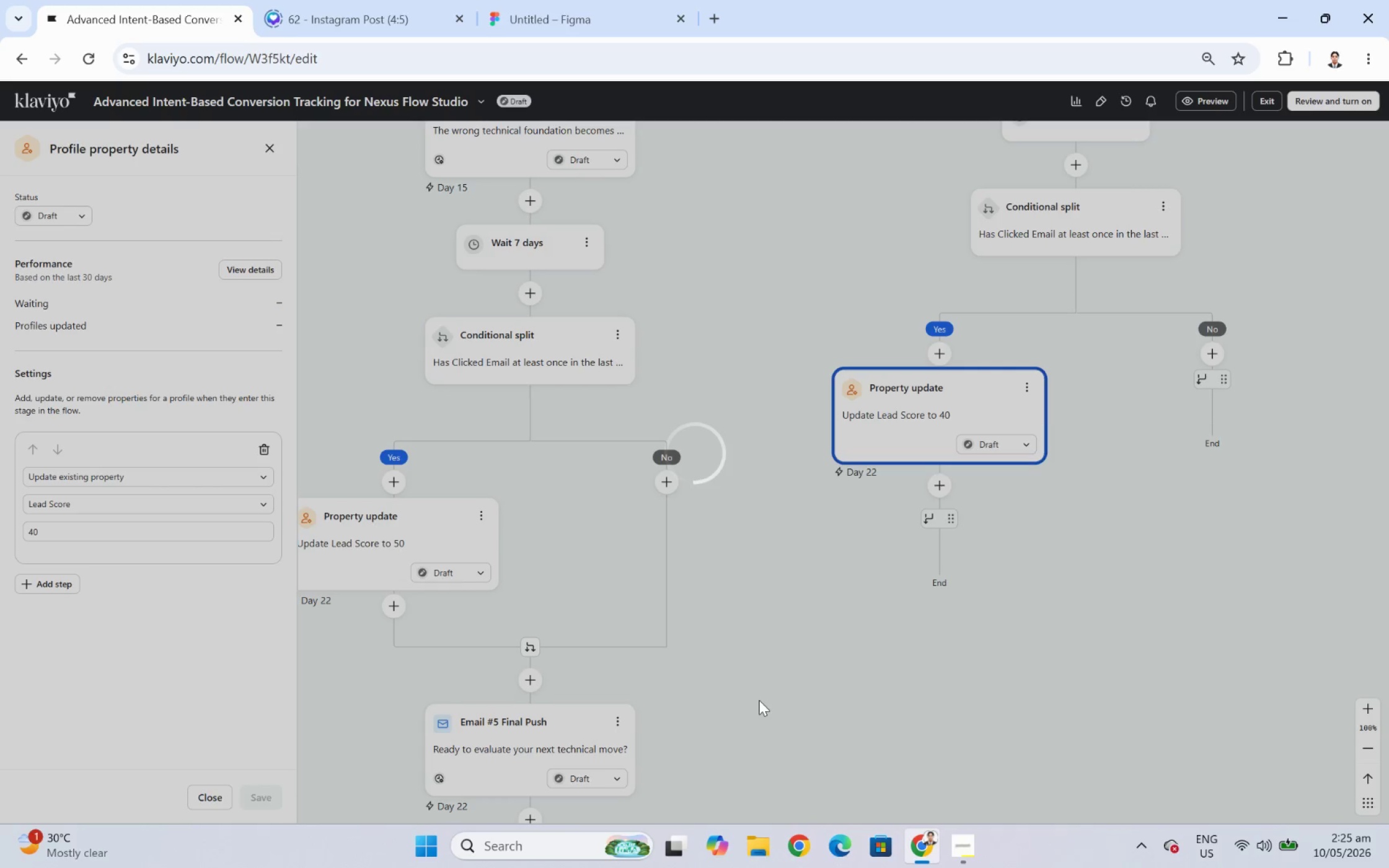 
wait(6.2)
 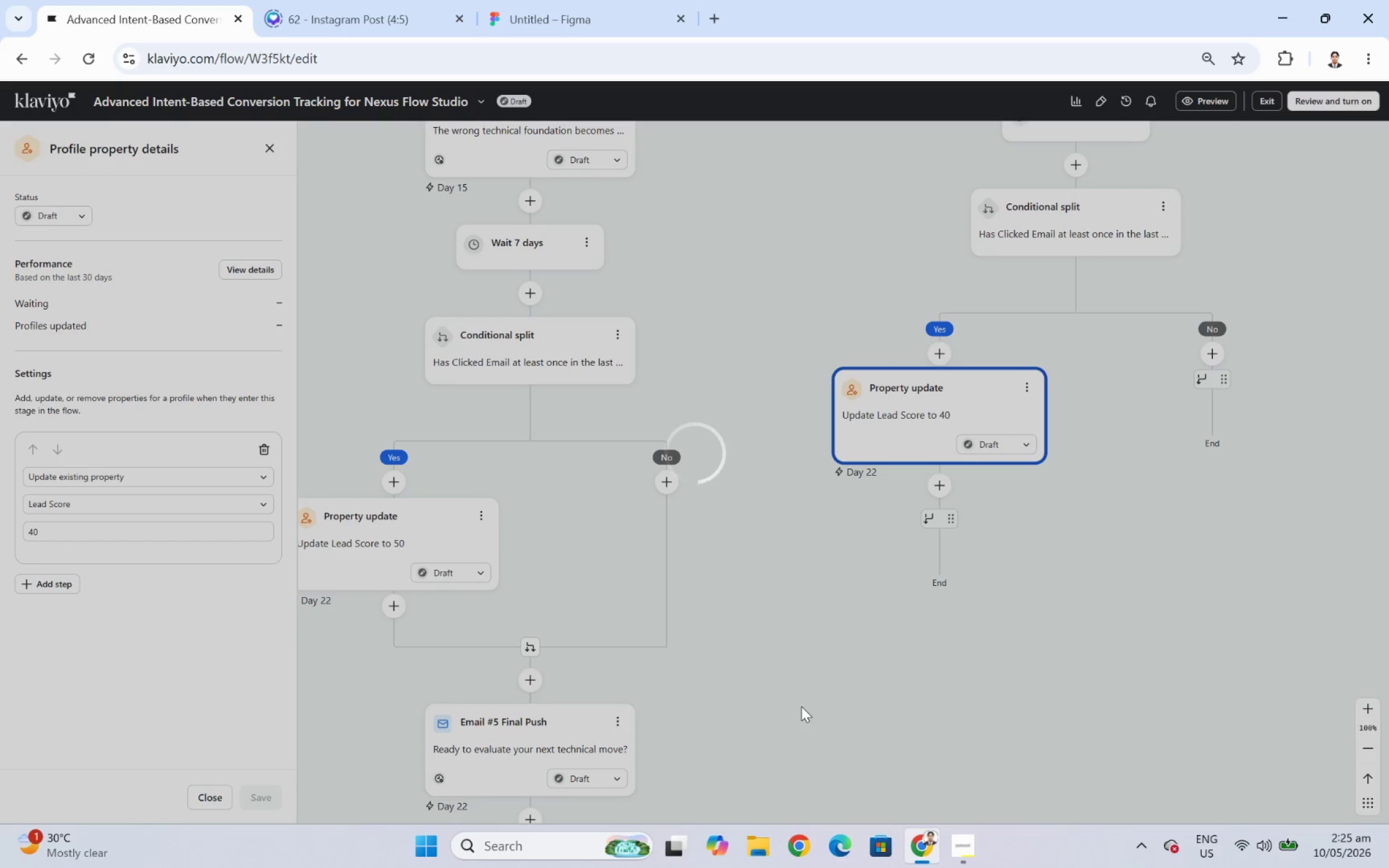 
left_click_drag(start_coordinate=[815, 775], to_coordinate=[807, 636])
 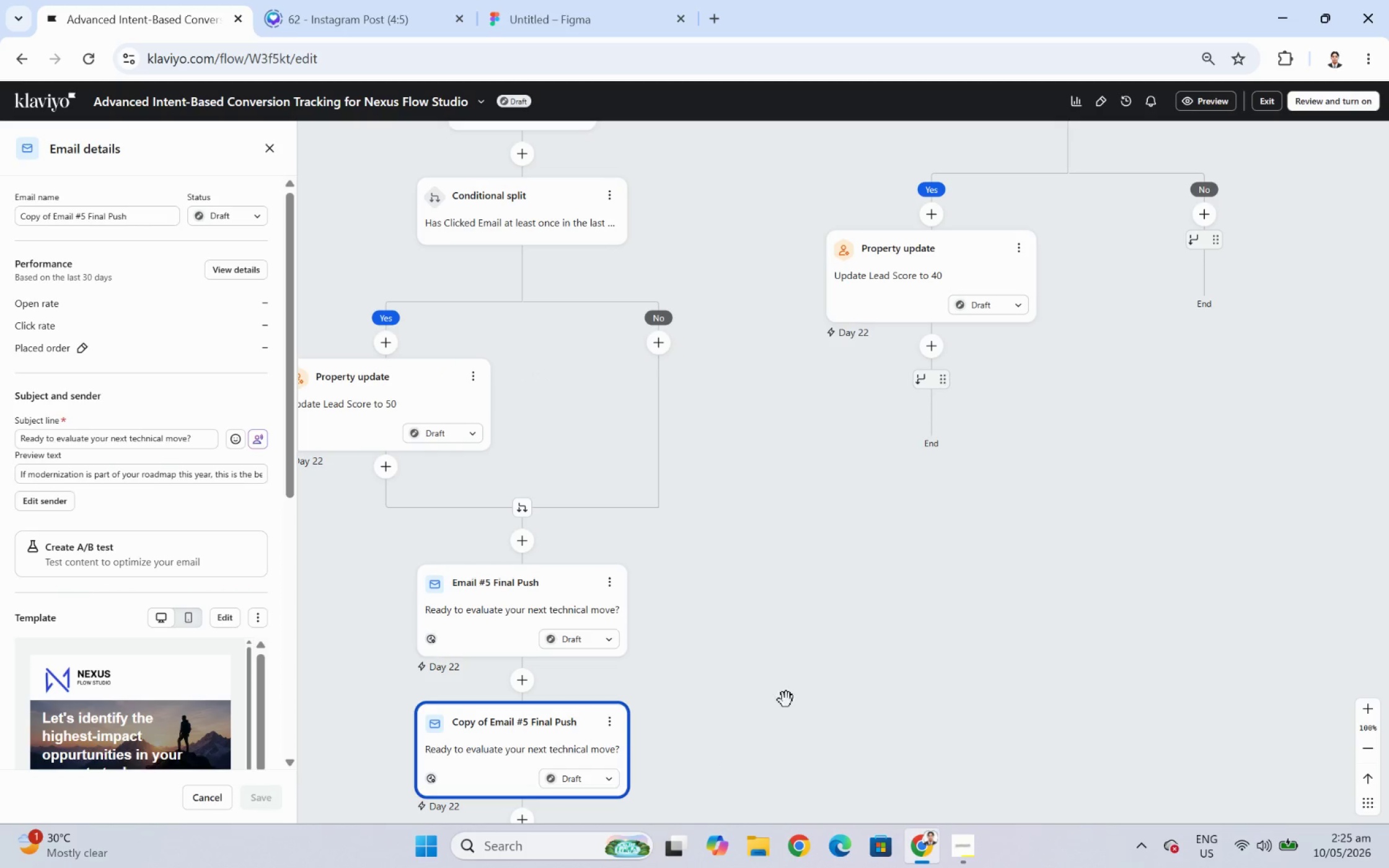 
left_click_drag(start_coordinate=[802, 686], to_coordinate=[799, 662])
 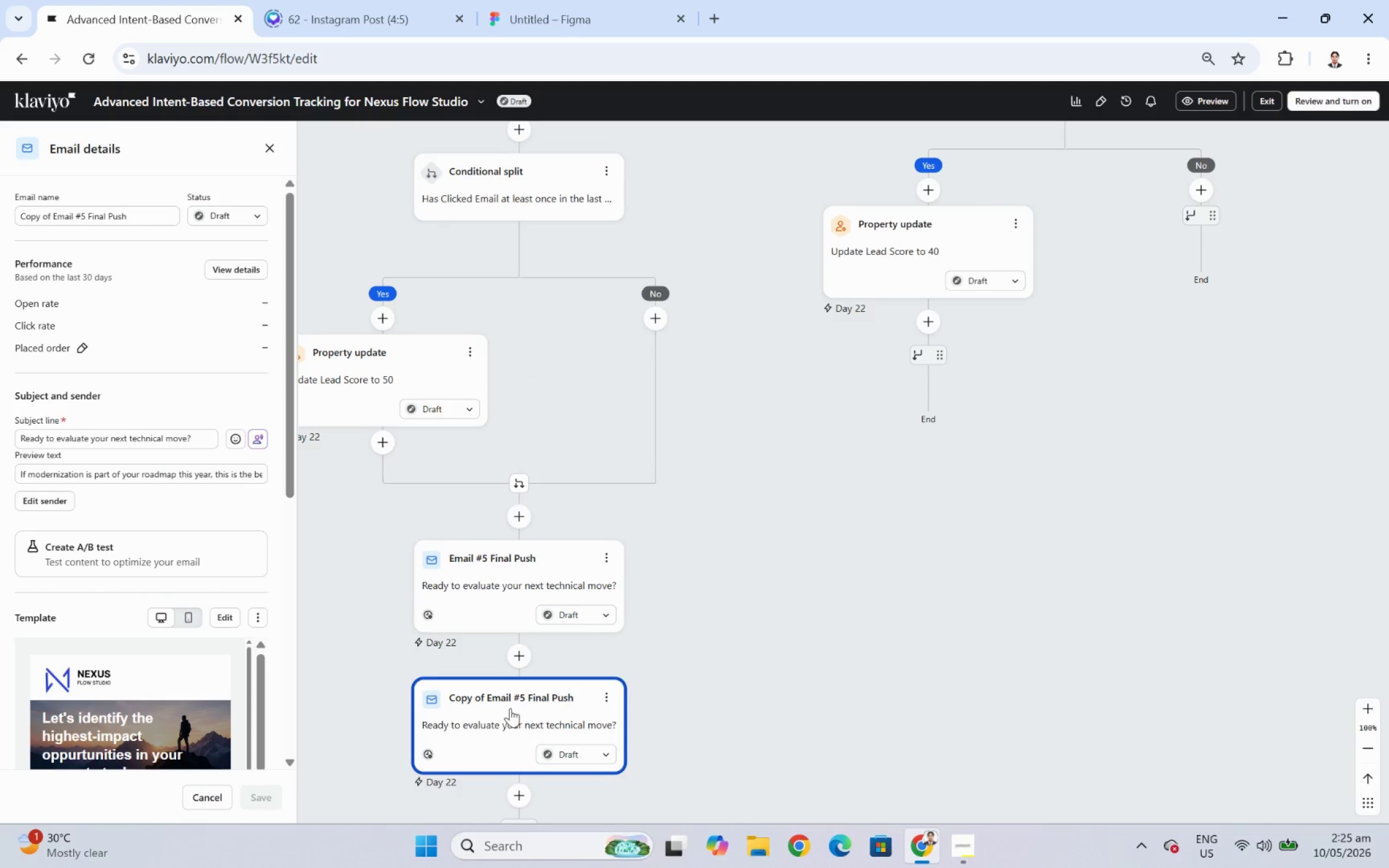 
left_click_drag(start_coordinate=[506, 703], to_coordinate=[911, 363])
 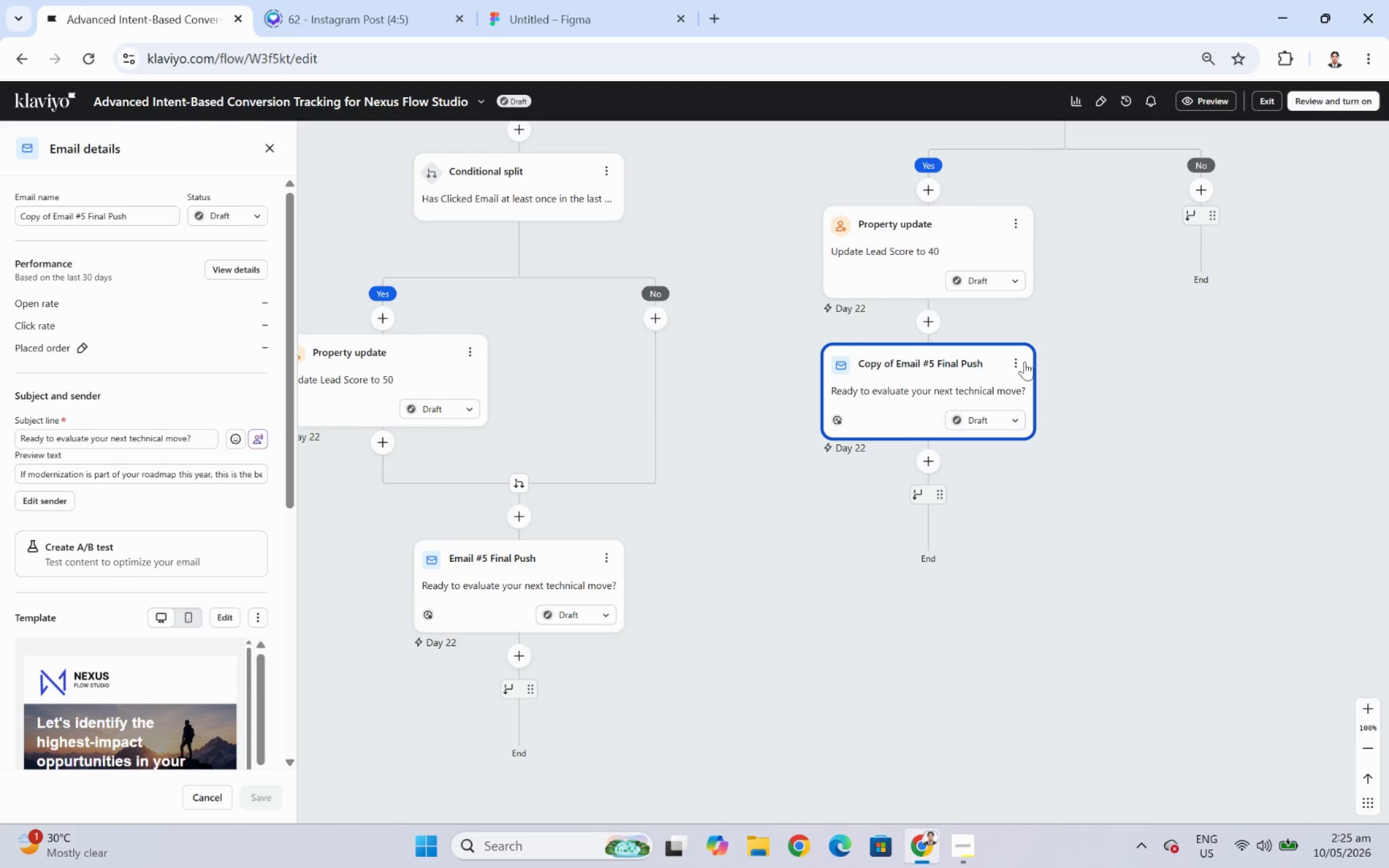 
left_click_drag(start_coordinate=[1121, 350], to_coordinate=[1100, 408])
 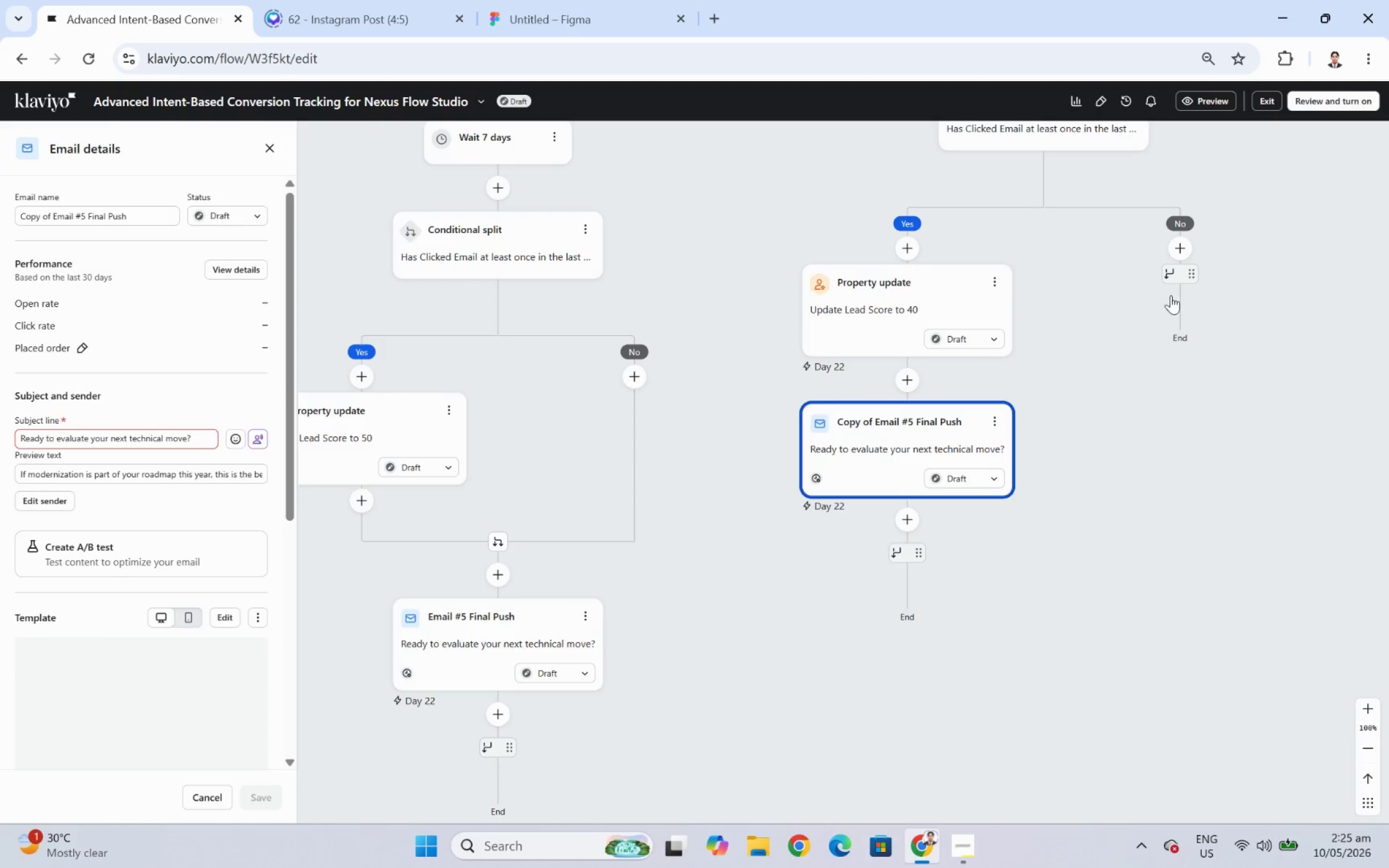 
left_click_drag(start_coordinate=[1175, 270], to_coordinate=[959, 385])
 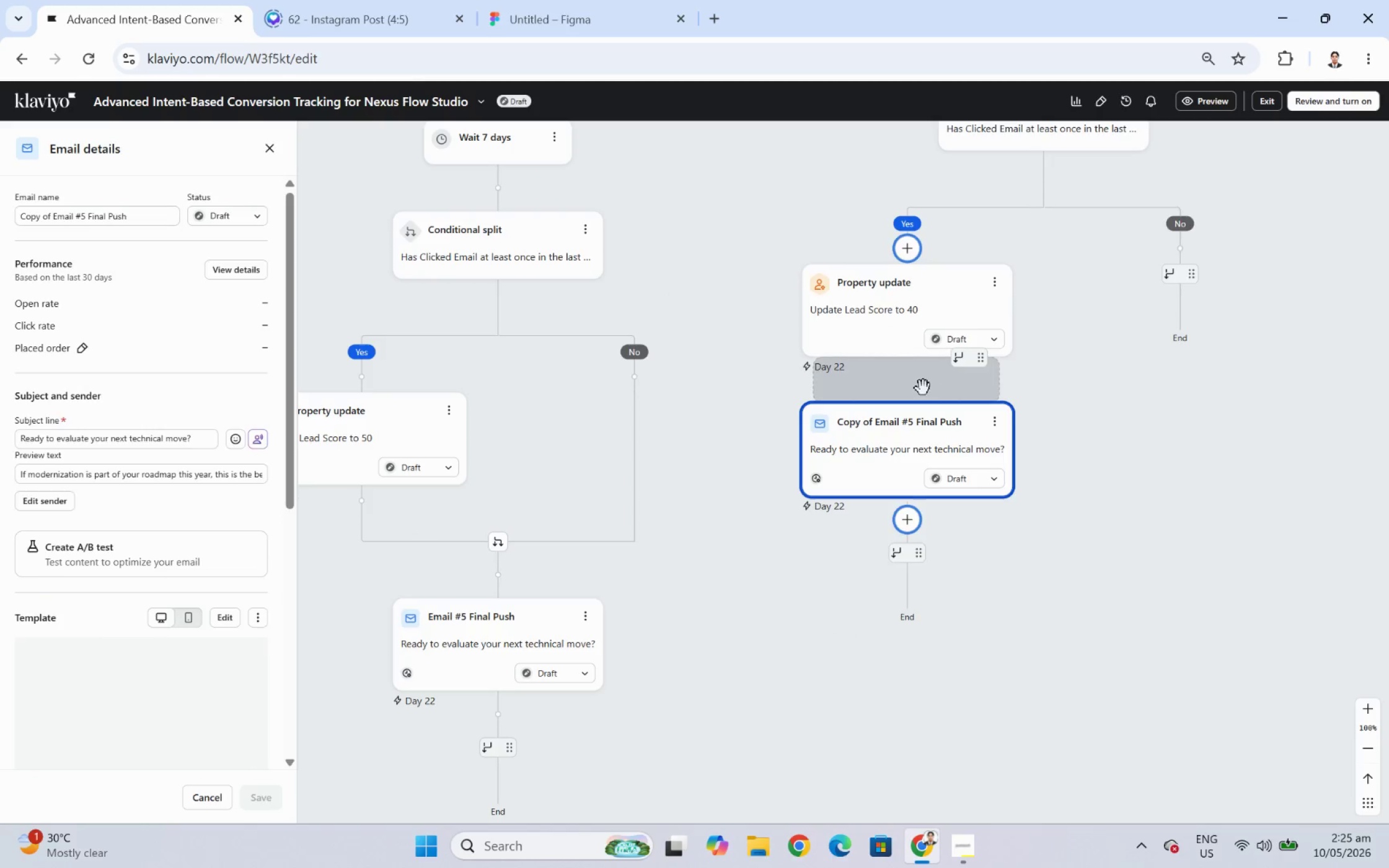 
left_click([917, 388])
 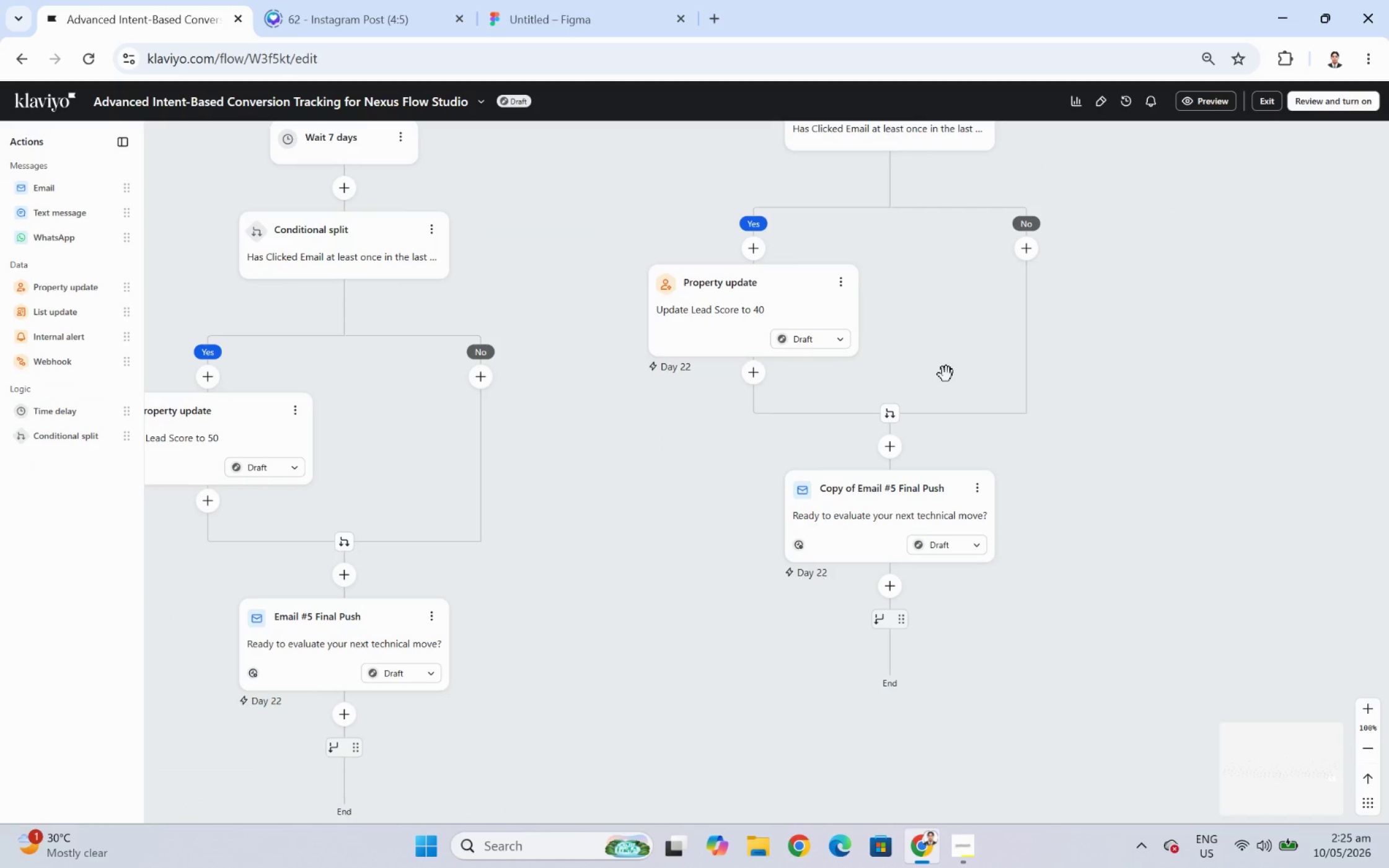 
wait(6.35)
 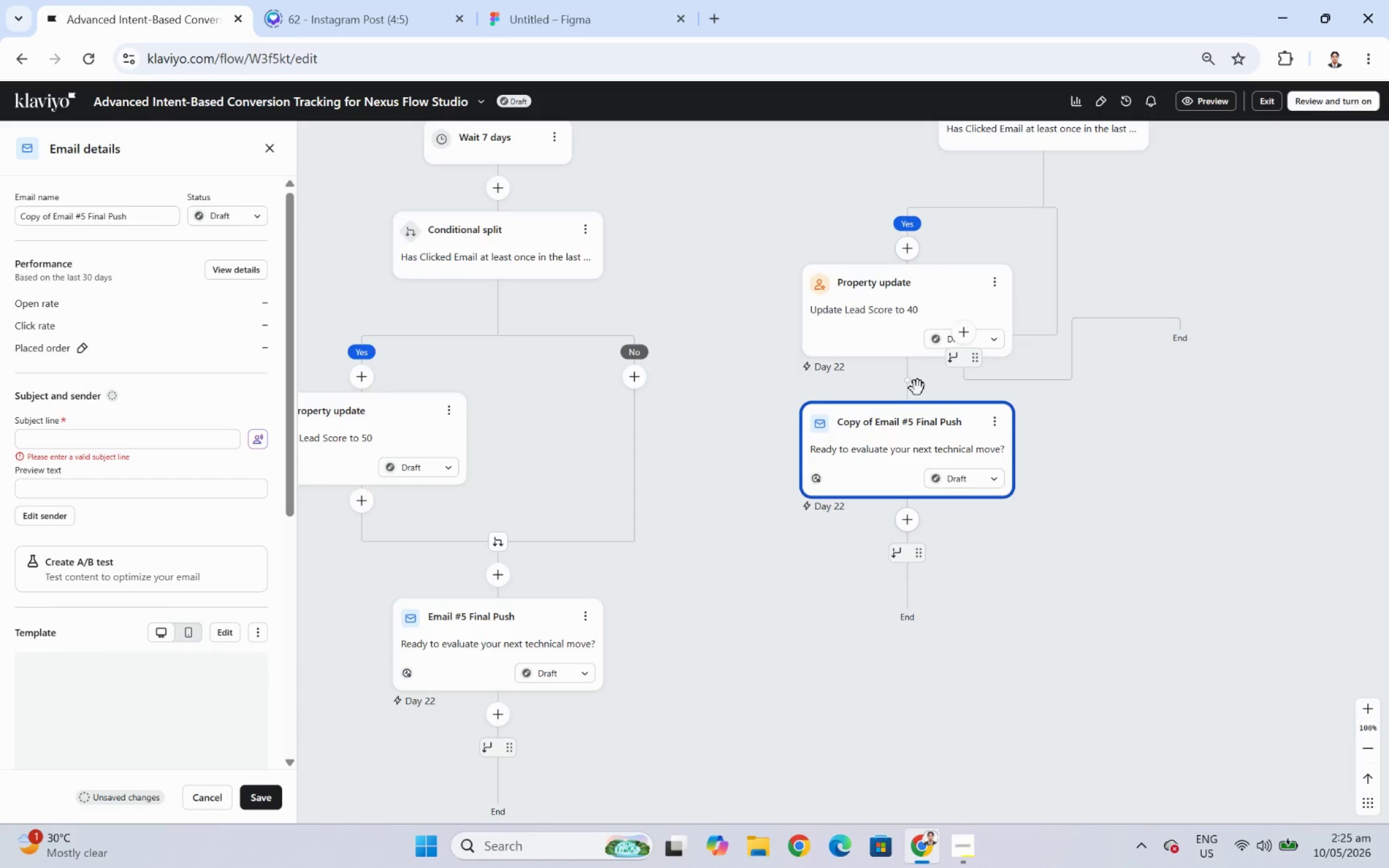 
left_click([941, 499])
 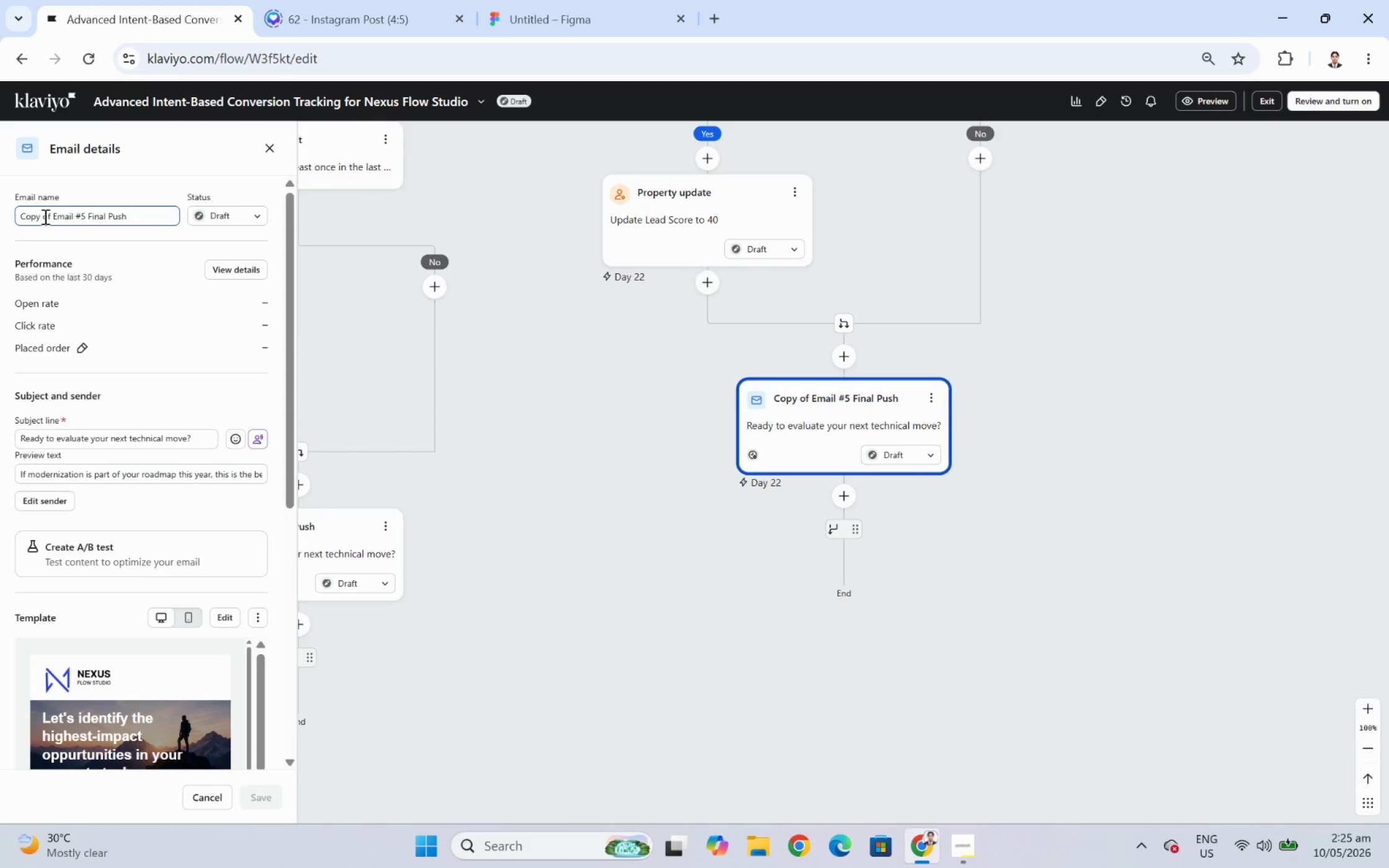 
wait(6.19)
 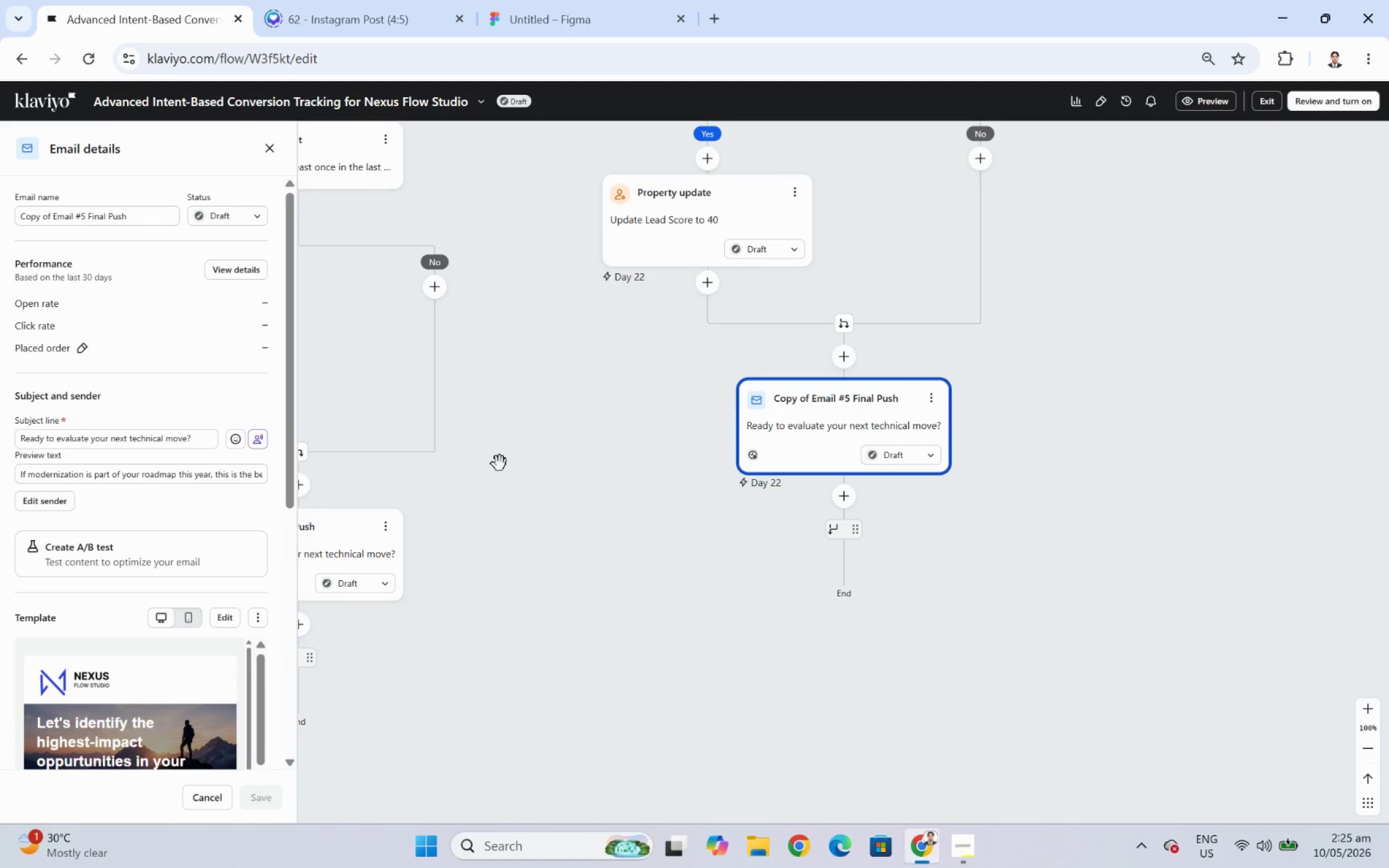 
left_click_drag(start_coordinate=[51, 216], to_coordinate=[0, 222])
 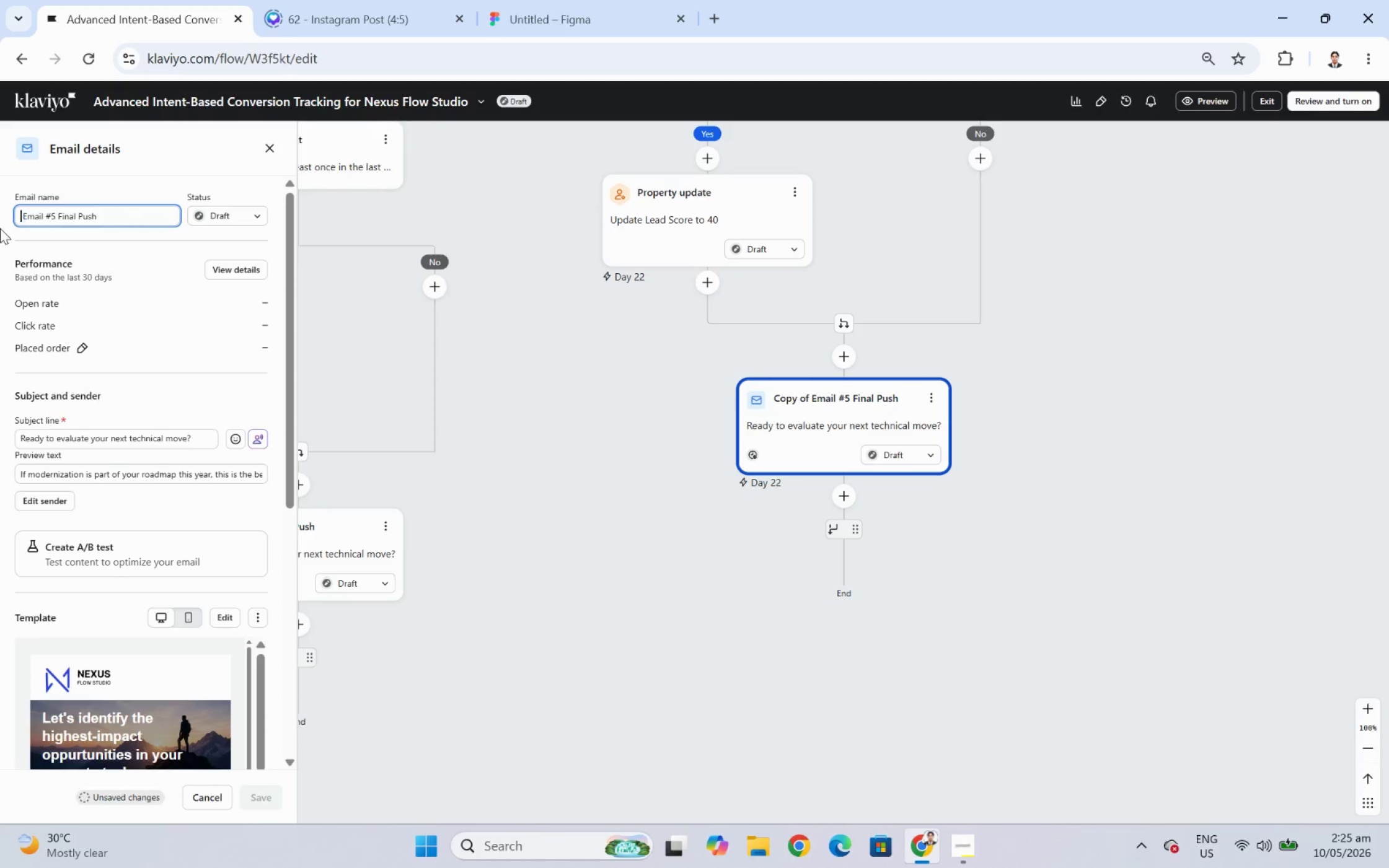 
key(Backspace)
 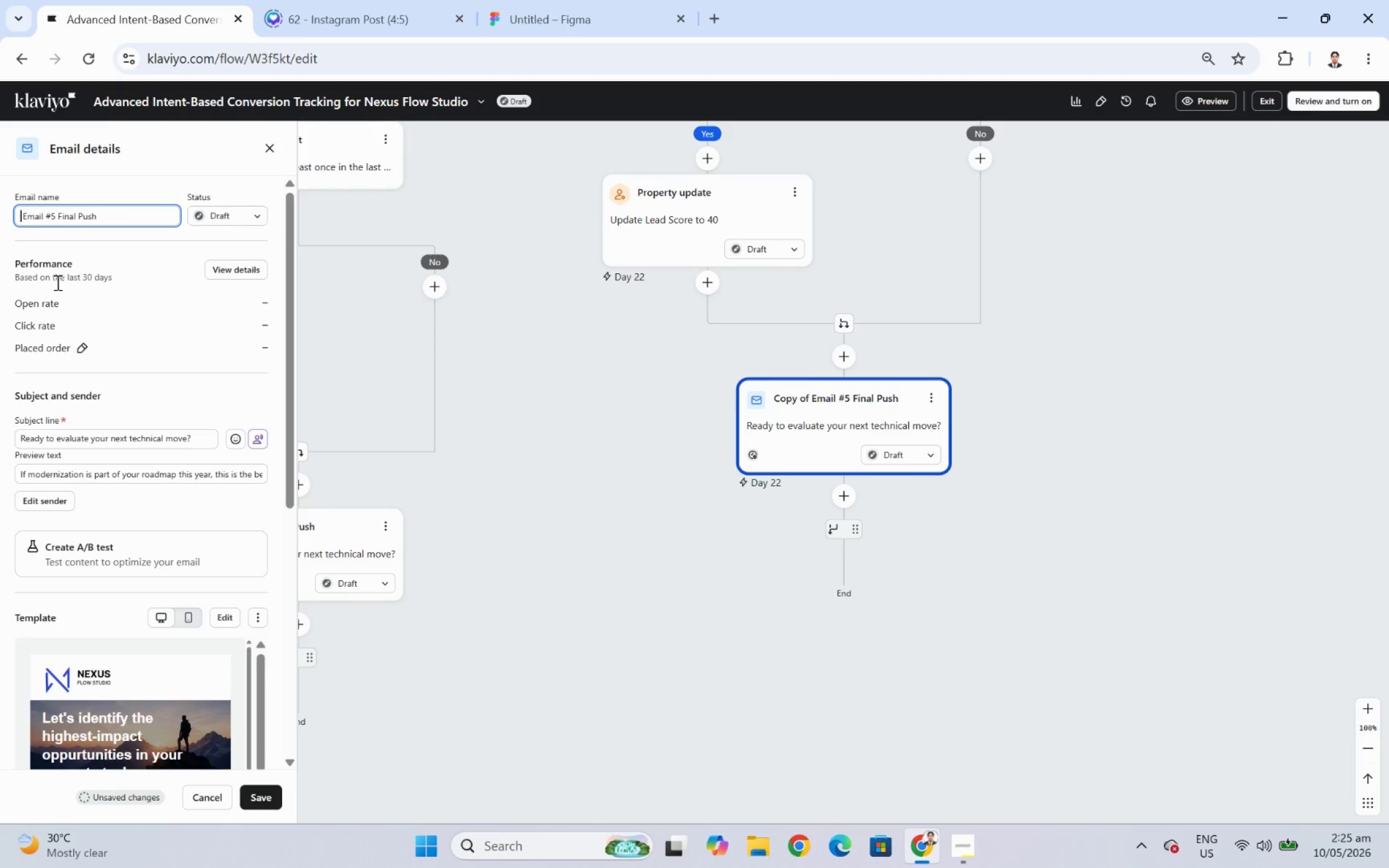 
key(PageDown)
 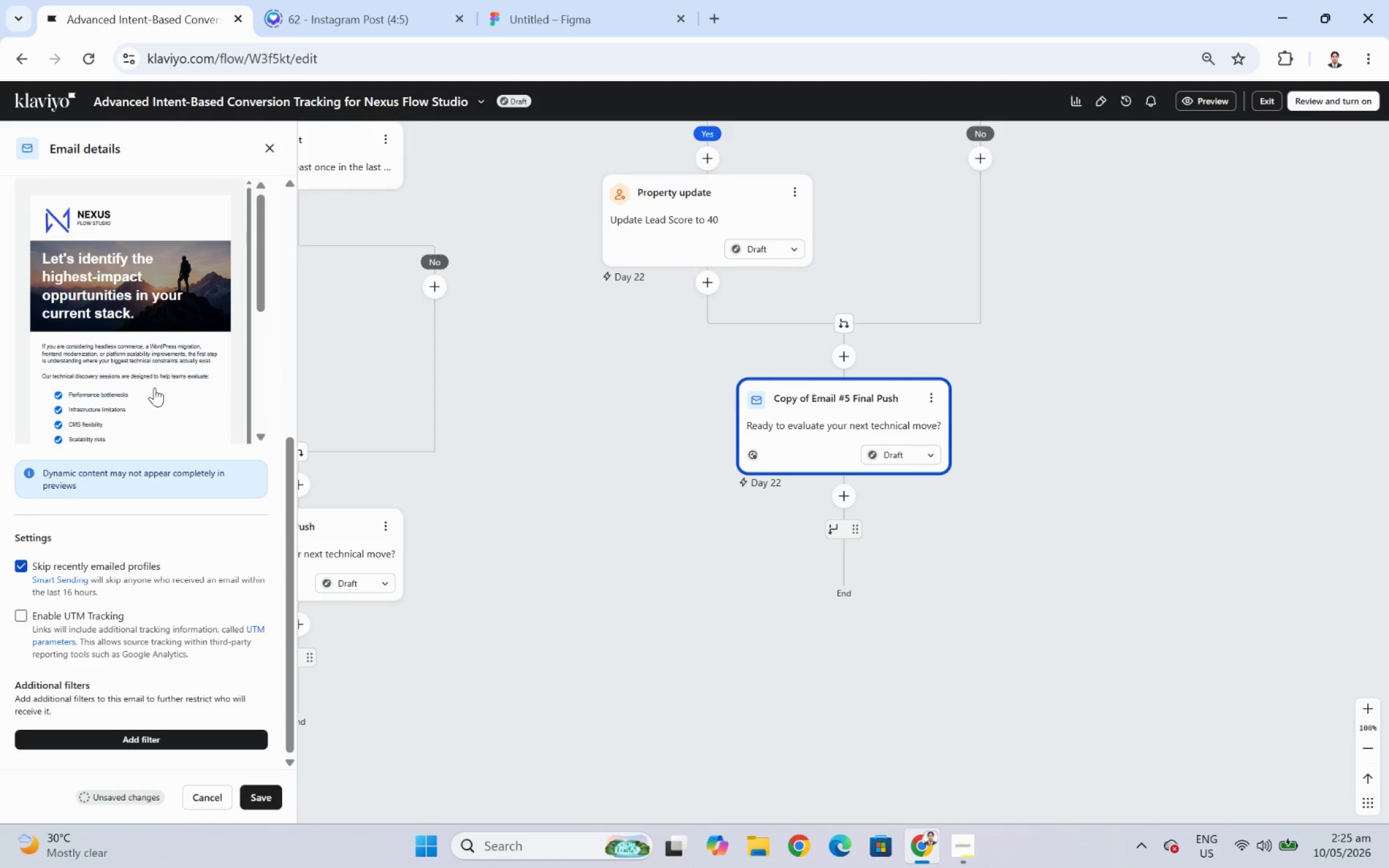 
scroll: coordinate [167, 387], scroll_direction: up, amount: 8.0
 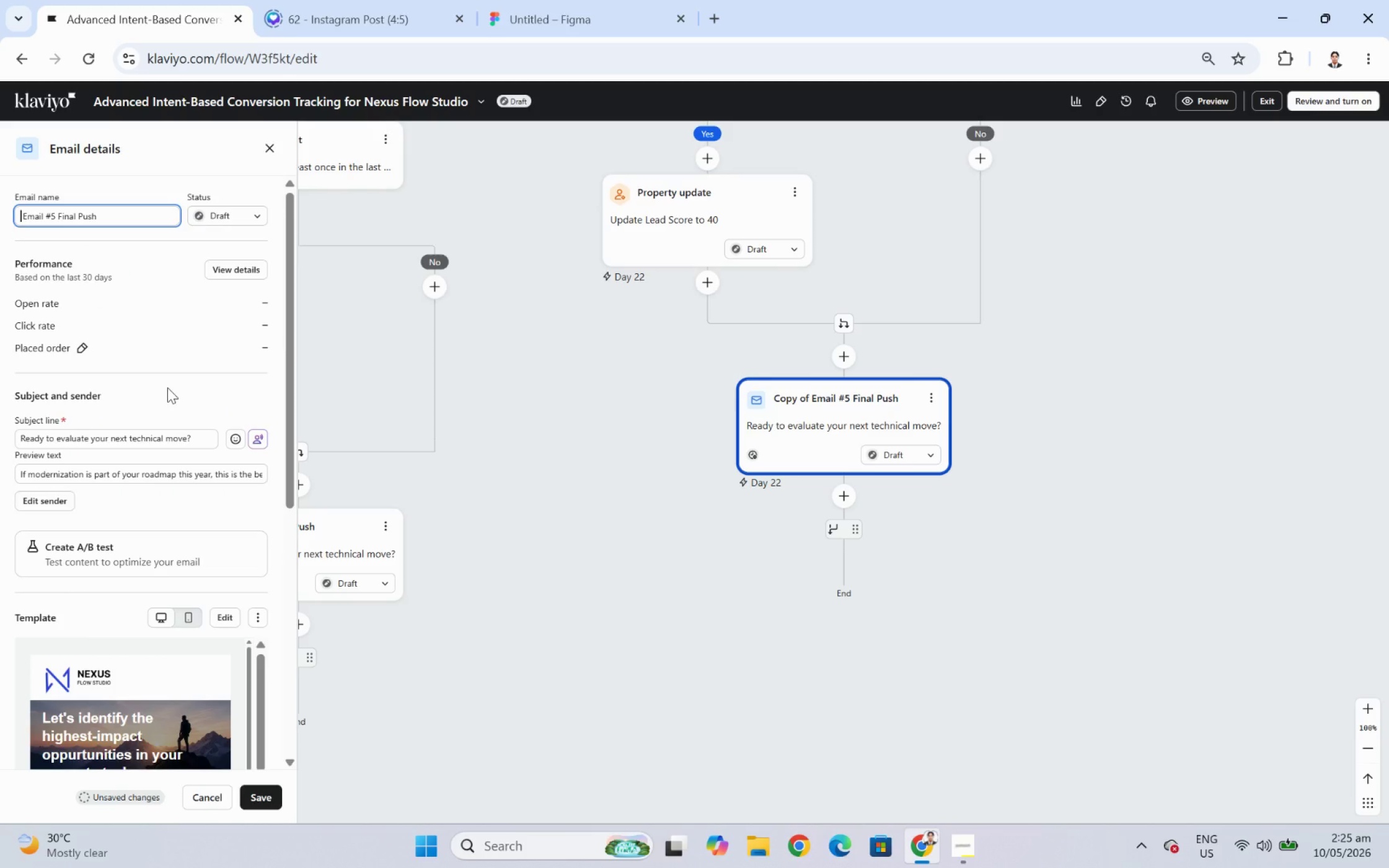 
key(Delete)
 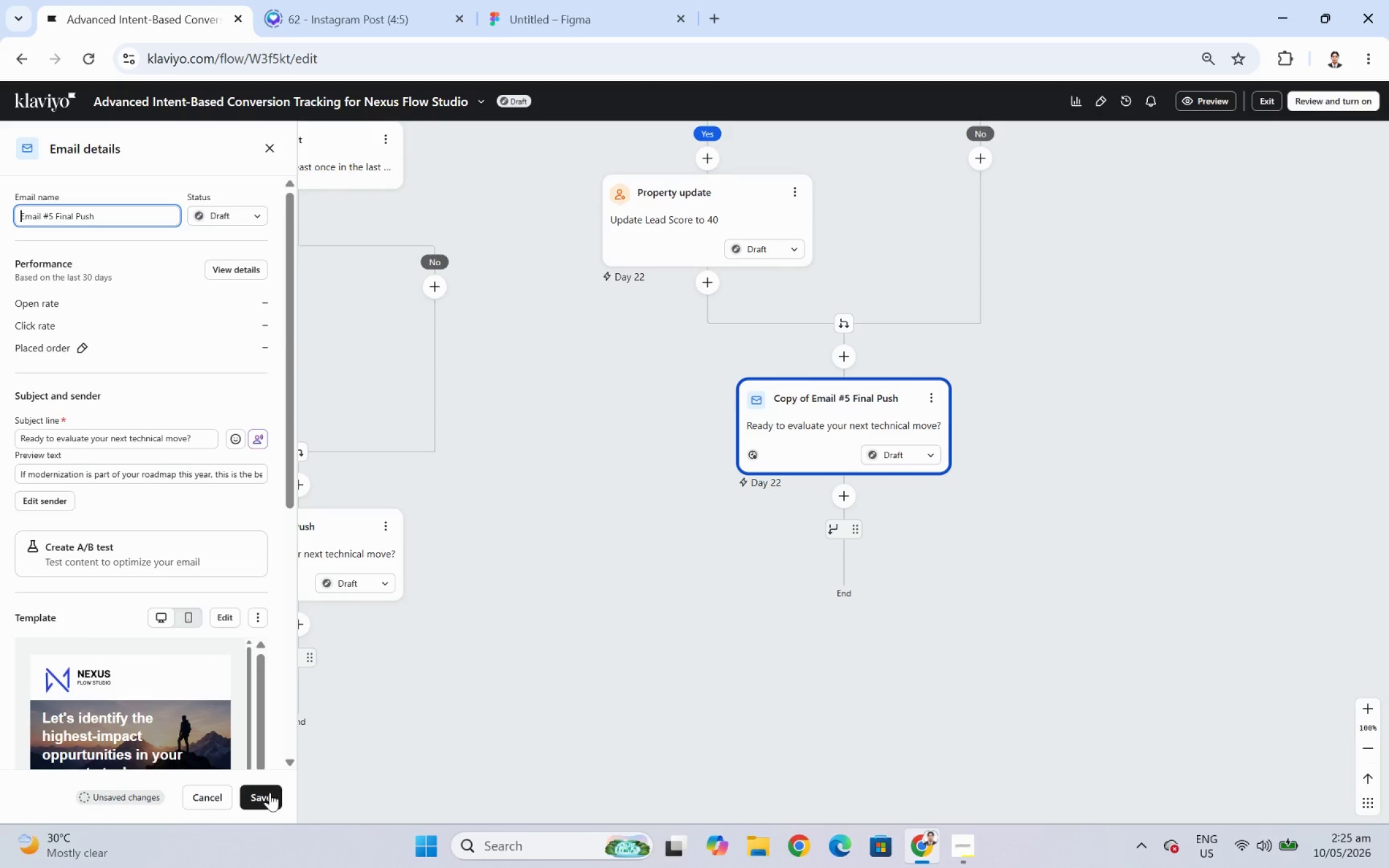 
left_click([268, 794])
 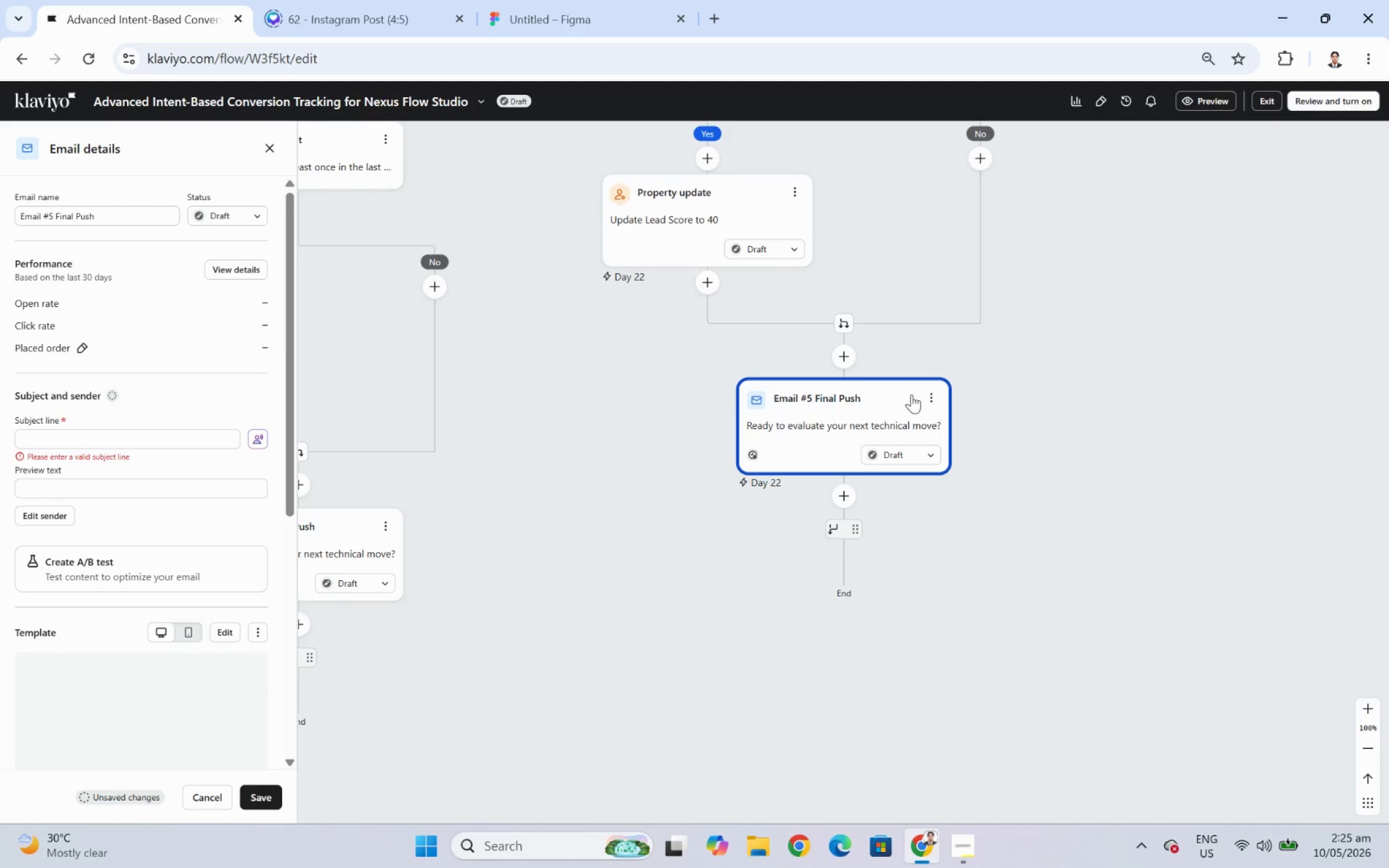 
scroll: coordinate [1114, 340], scroll_direction: up, amount: 9.0
 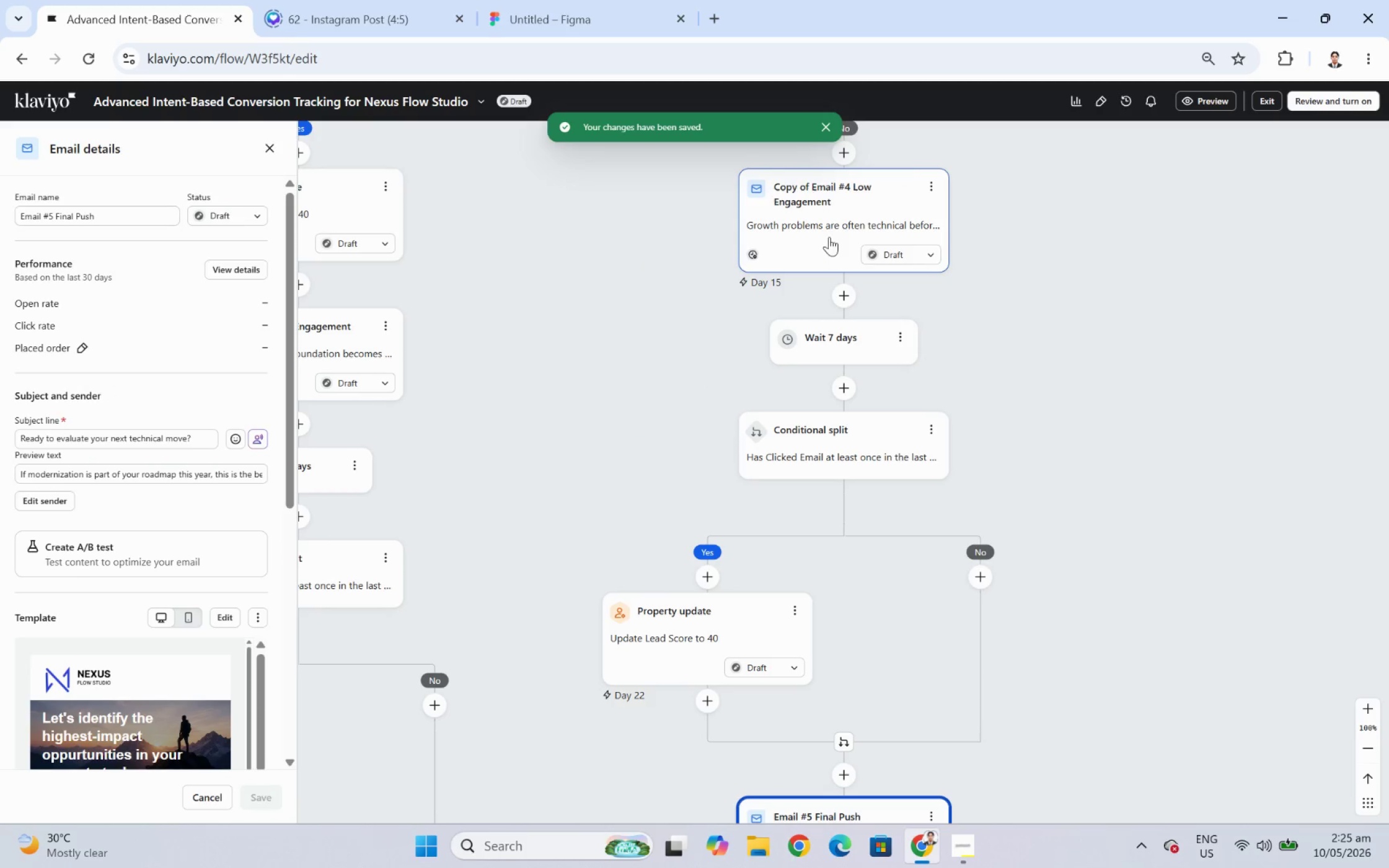 
left_click([827, 230])
 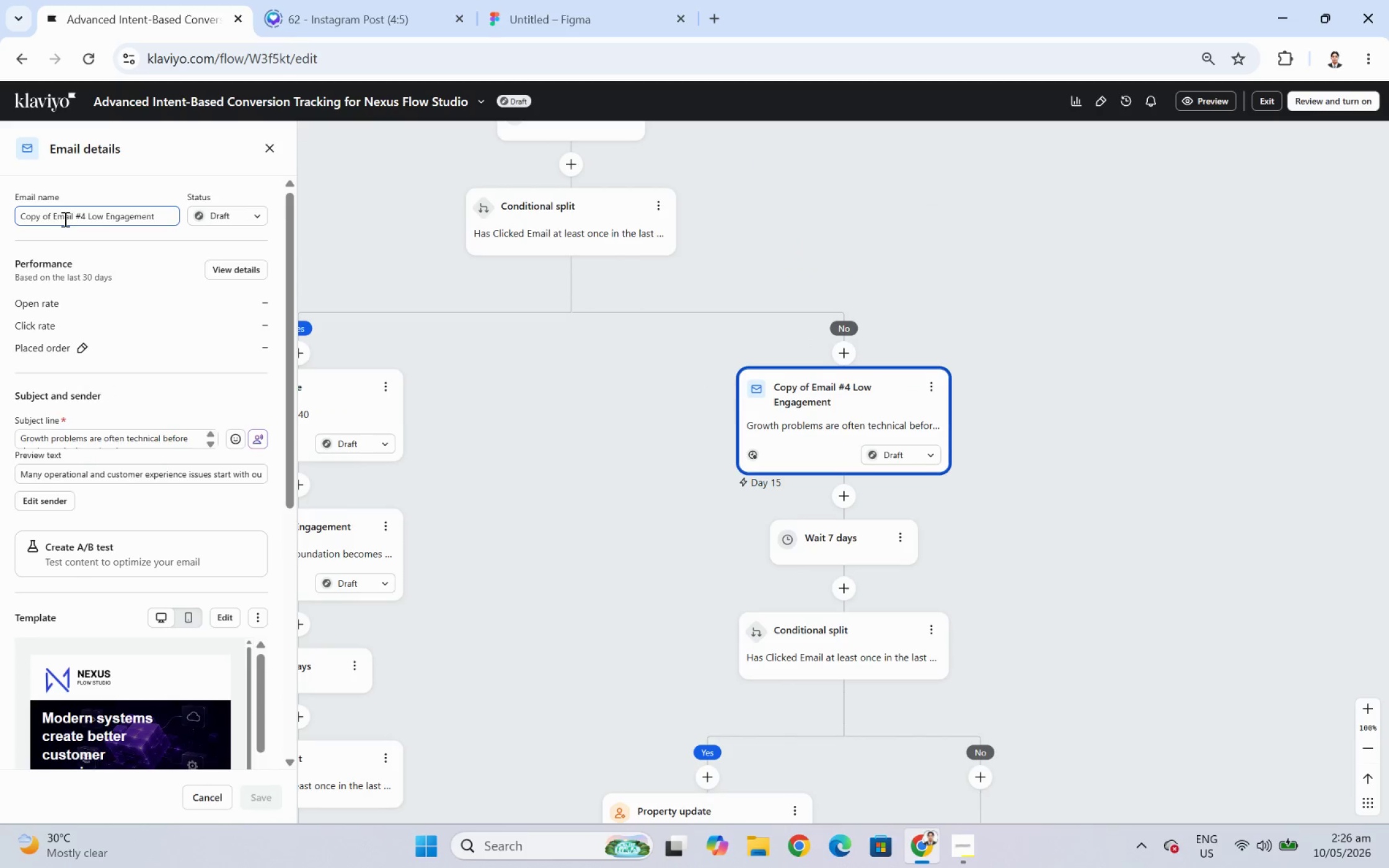 
left_click_drag(start_coordinate=[53, 217], to_coordinate=[16, 222])
 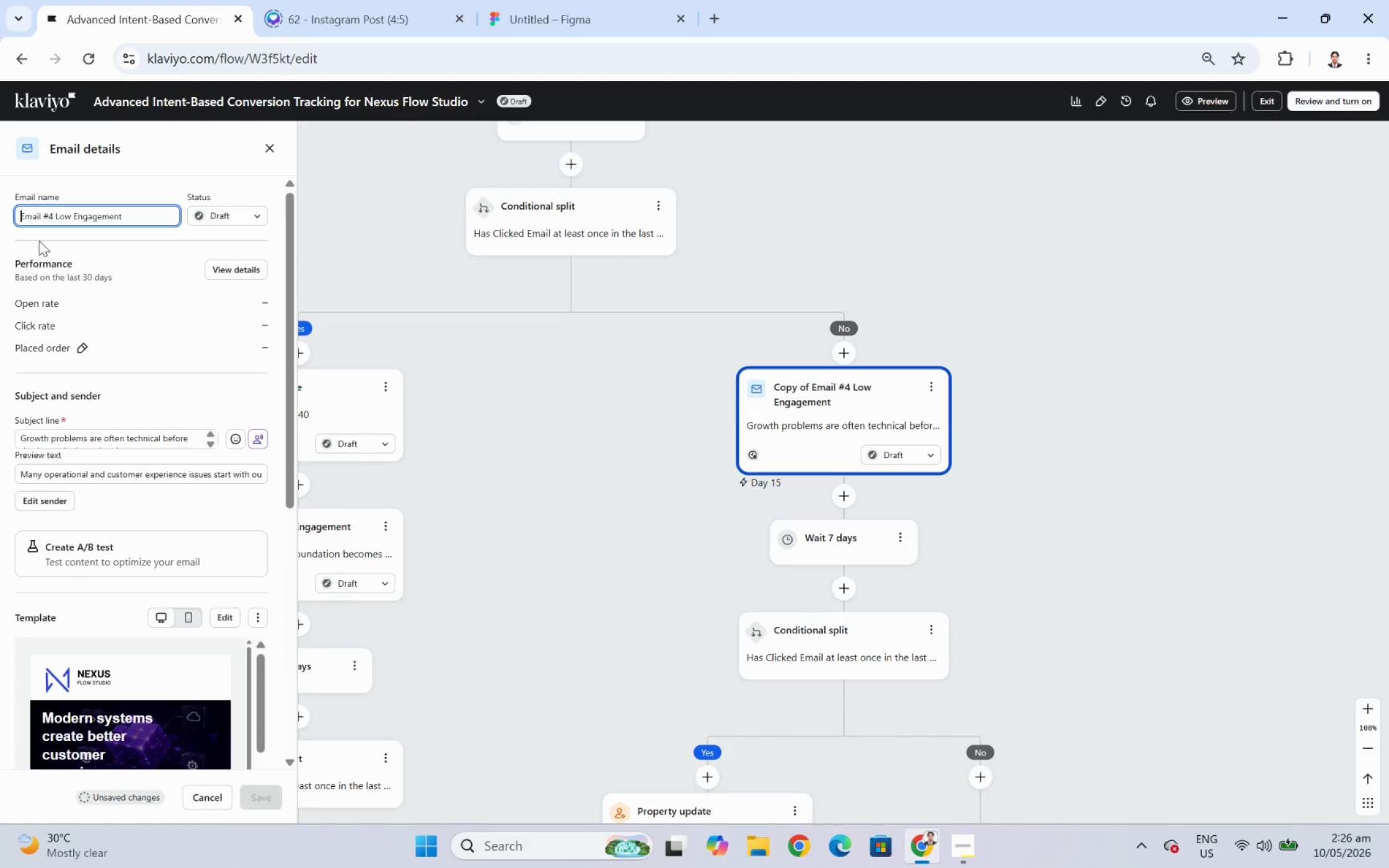 
key(Backspace)
 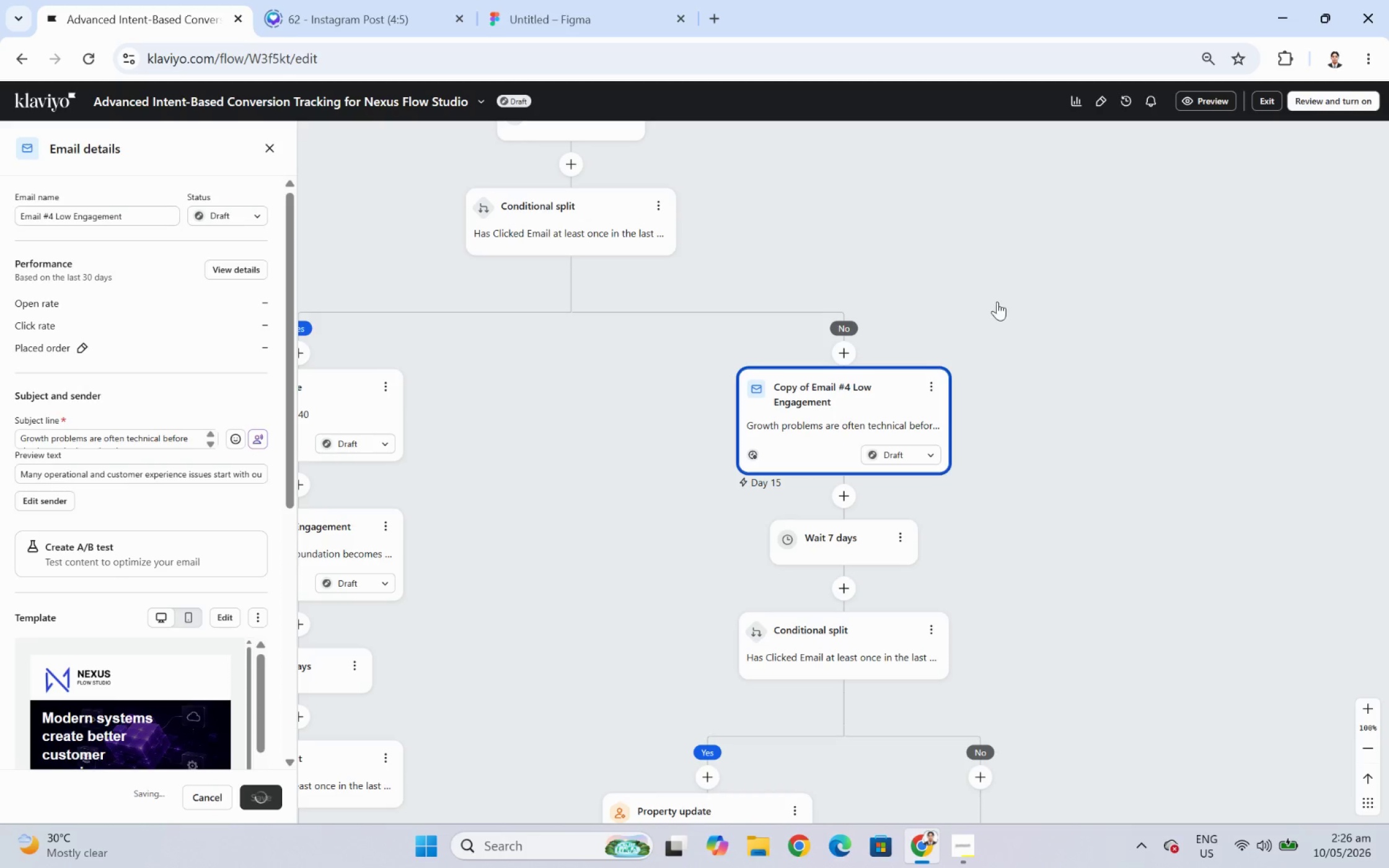 
left_click_drag(start_coordinate=[1001, 300], to_coordinate=[1069, 456])
 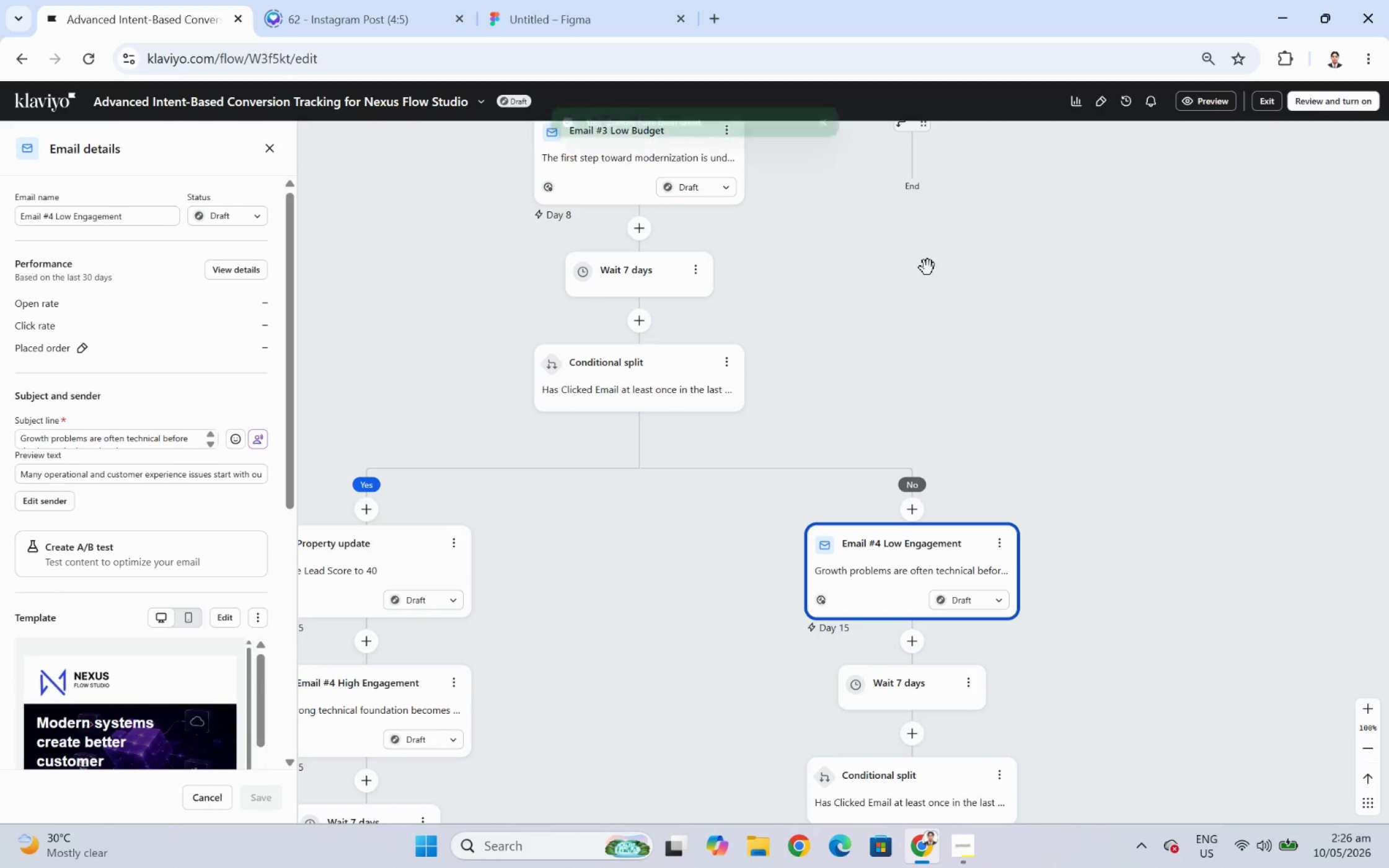 
left_click_drag(start_coordinate=[930, 272], to_coordinate=[970, 538])
 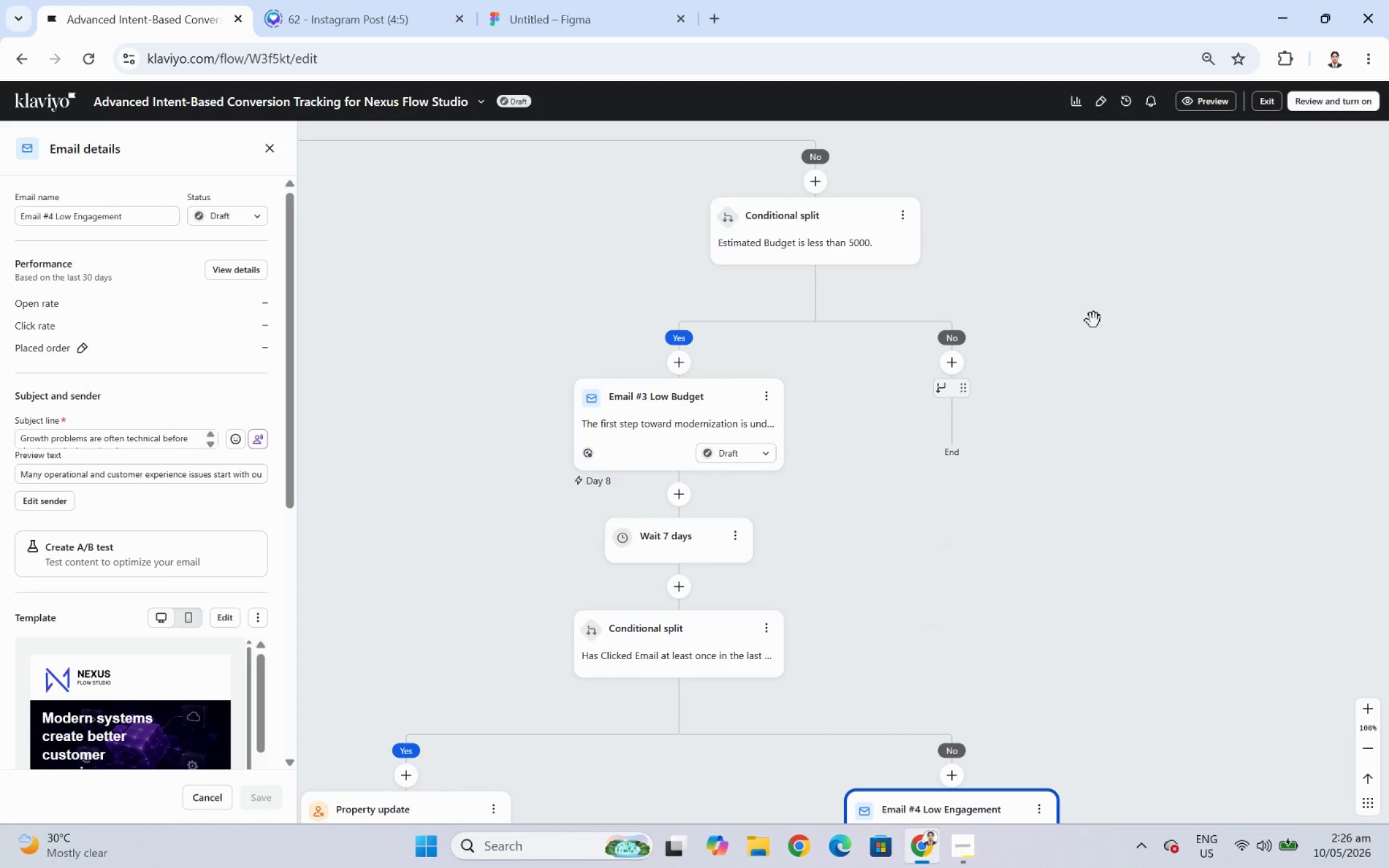 
wait(5.81)
 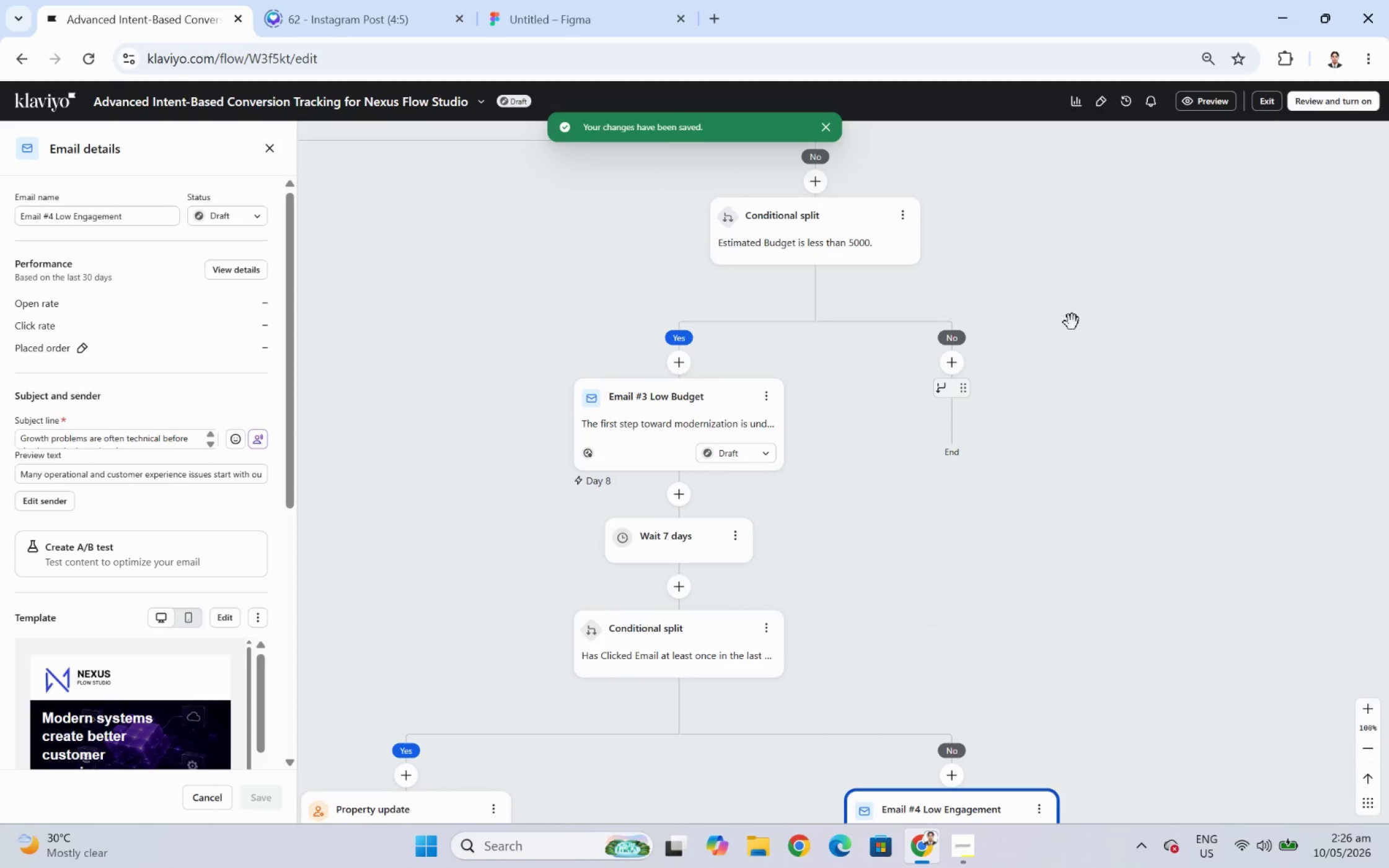 
left_click_drag(start_coordinate=[1095, 545], to_coordinate=[1024, 699])
 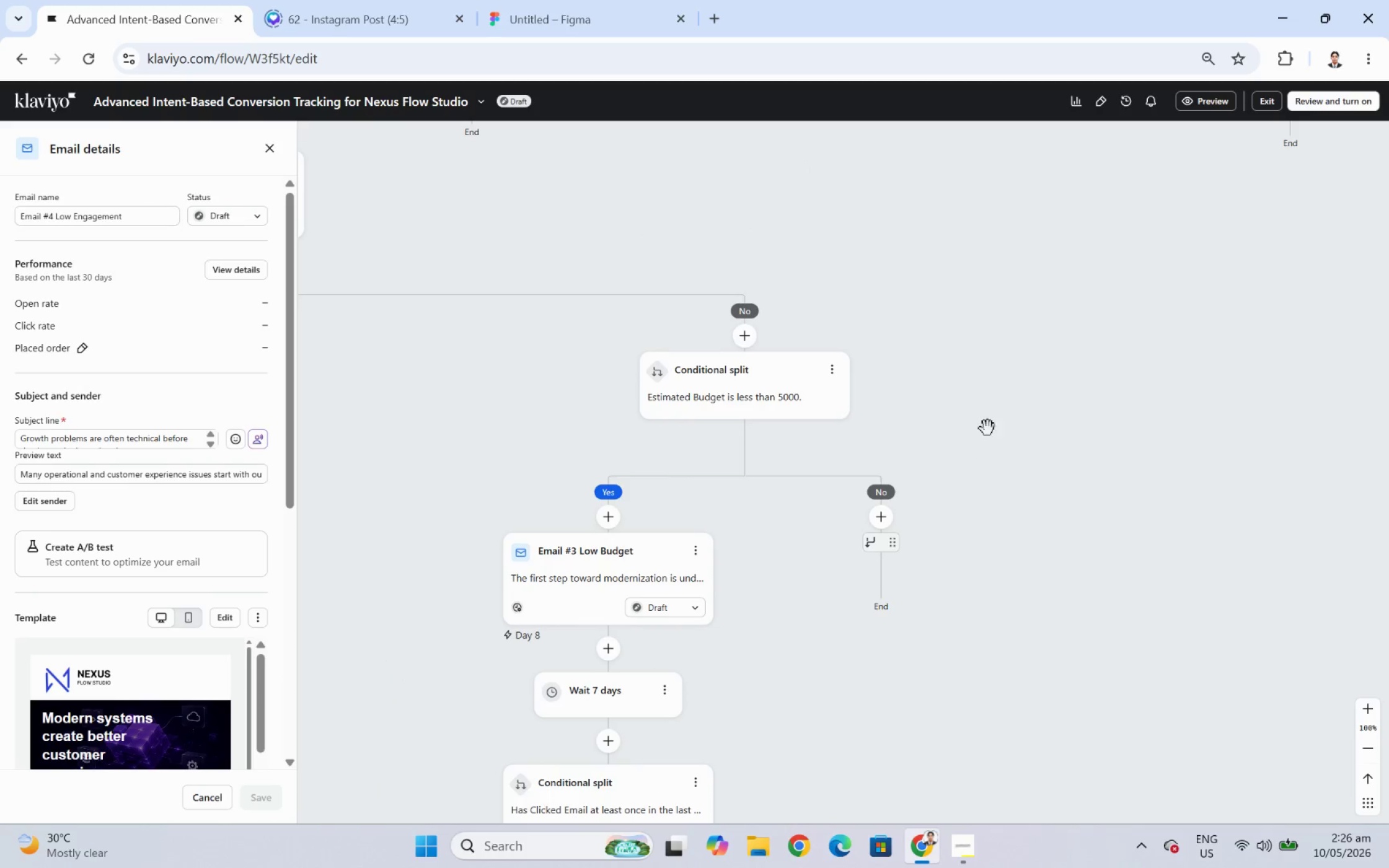 
left_click_drag(start_coordinate=[987, 419], to_coordinate=[1060, 627])
 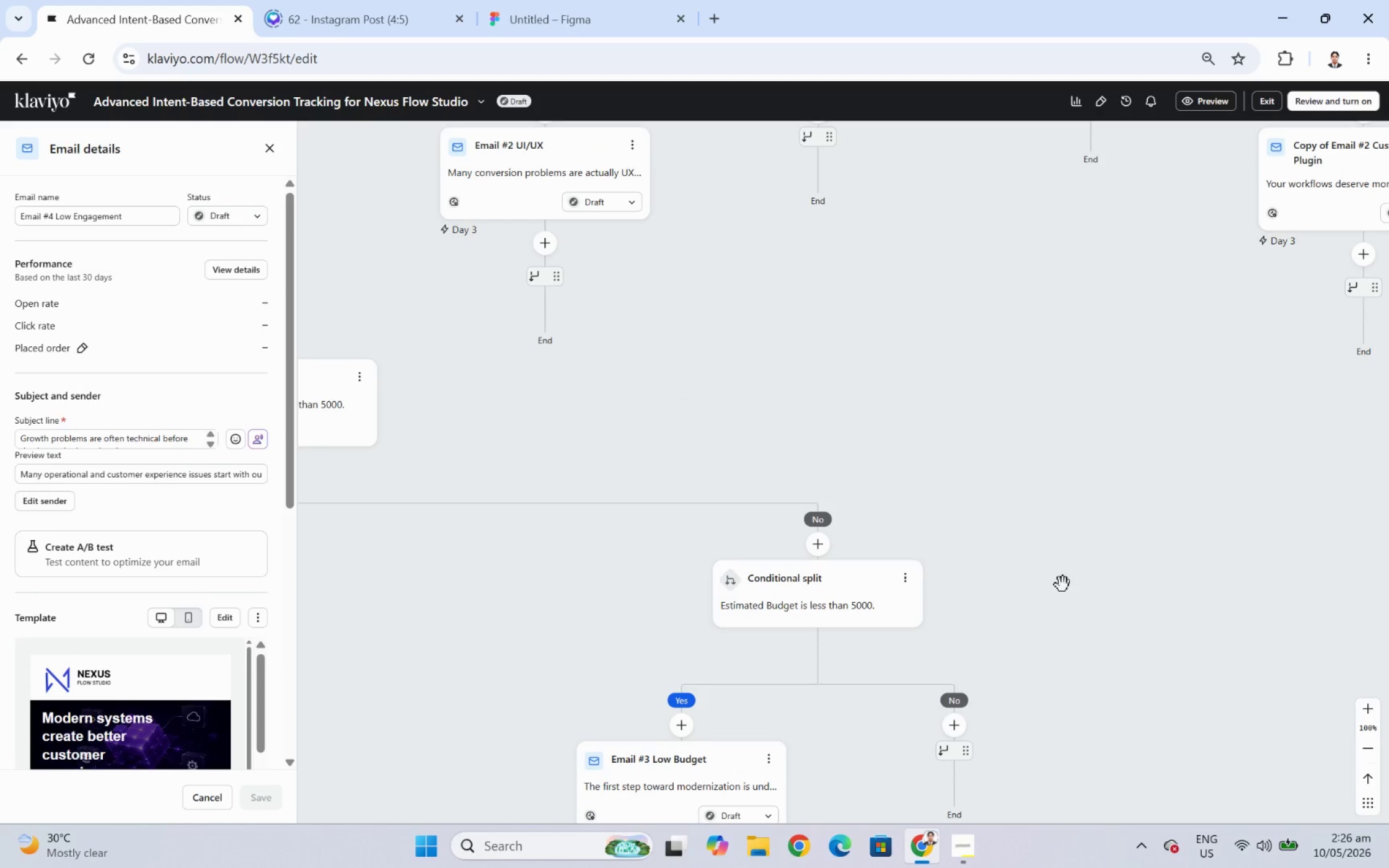 
left_click_drag(start_coordinate=[1064, 586], to_coordinate=[986, 383])
 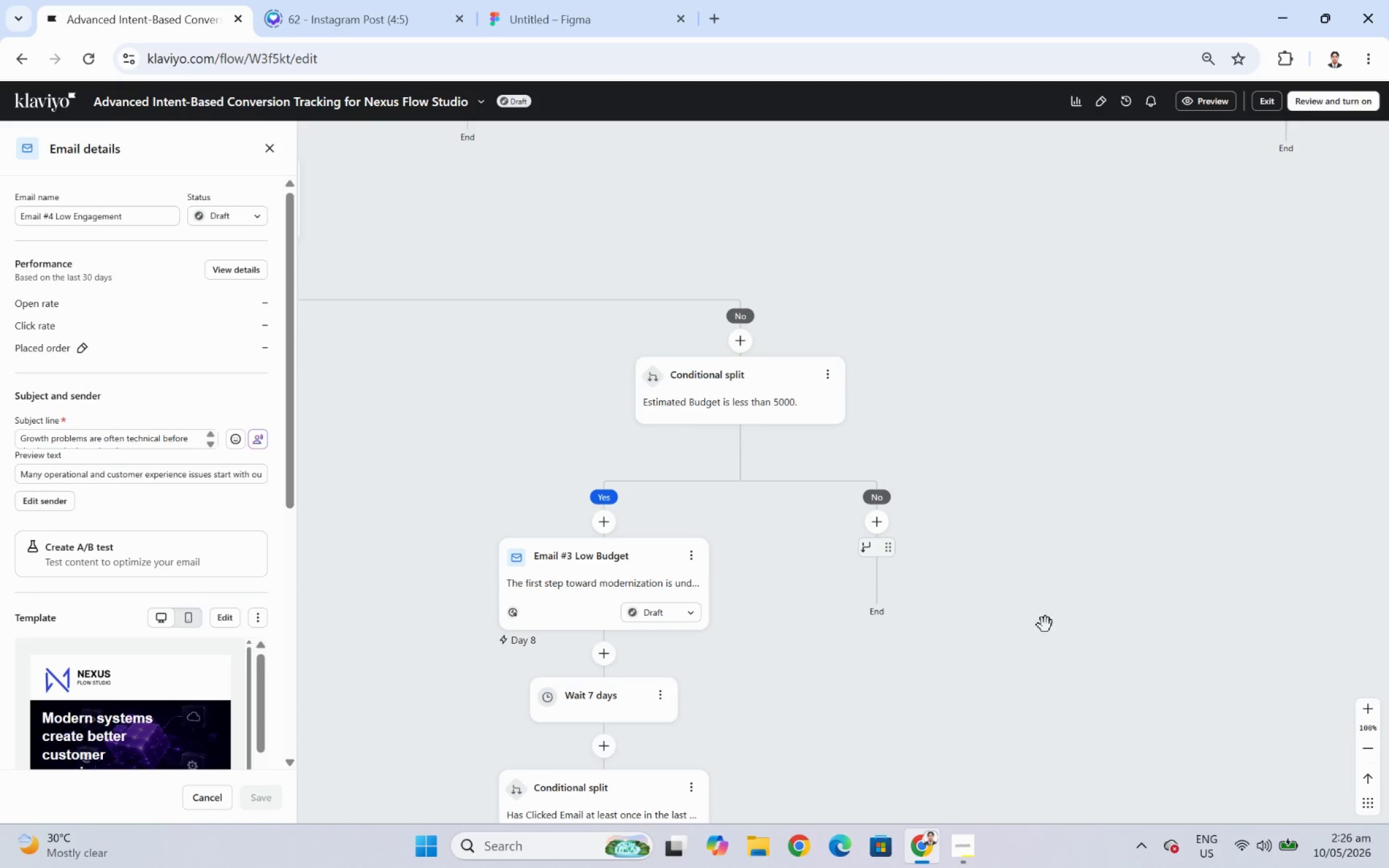 
left_click_drag(start_coordinate=[1045, 655], to_coordinate=[1016, 474])
 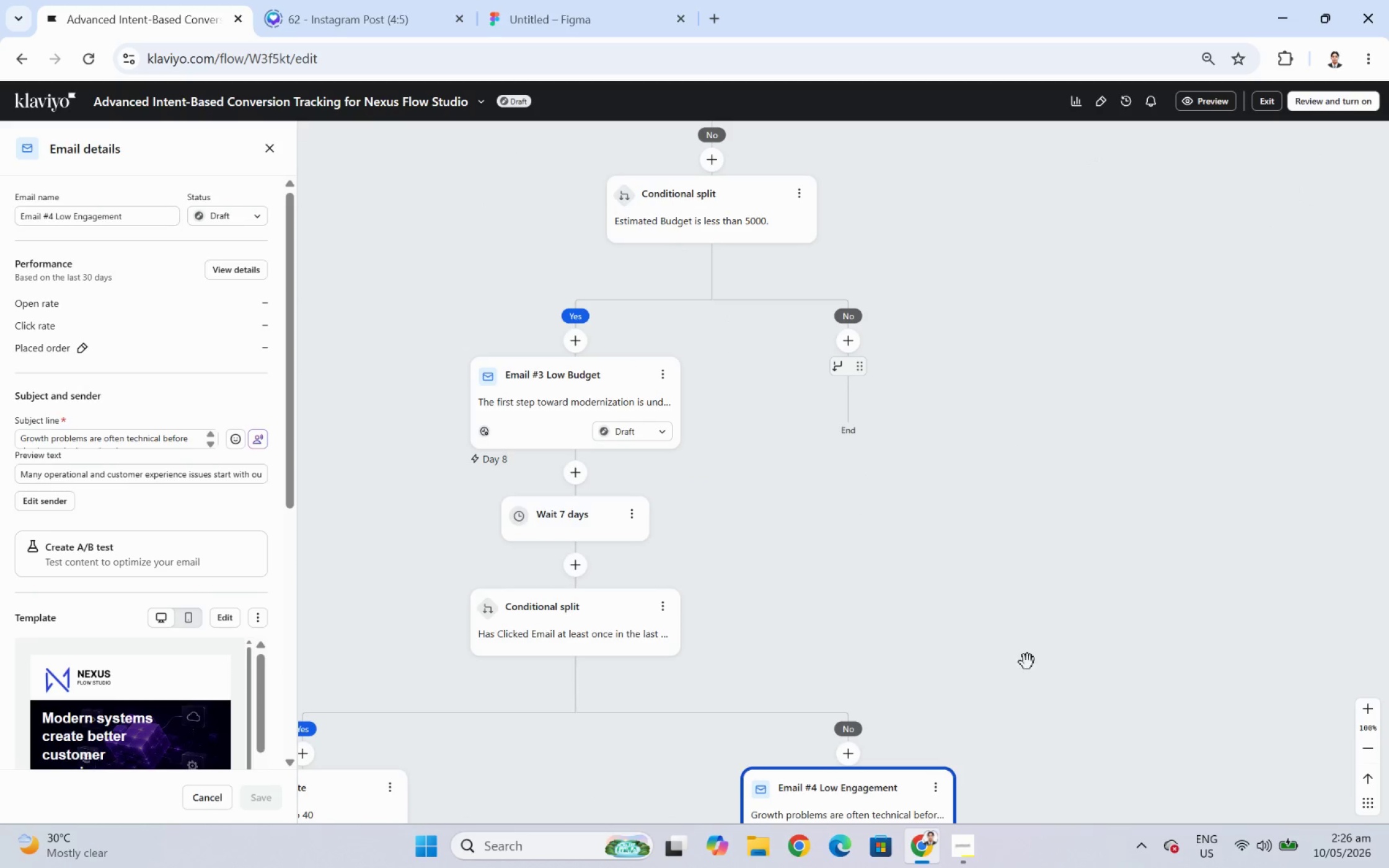 
left_click_drag(start_coordinate=[1027, 662], to_coordinate=[1025, 504])
 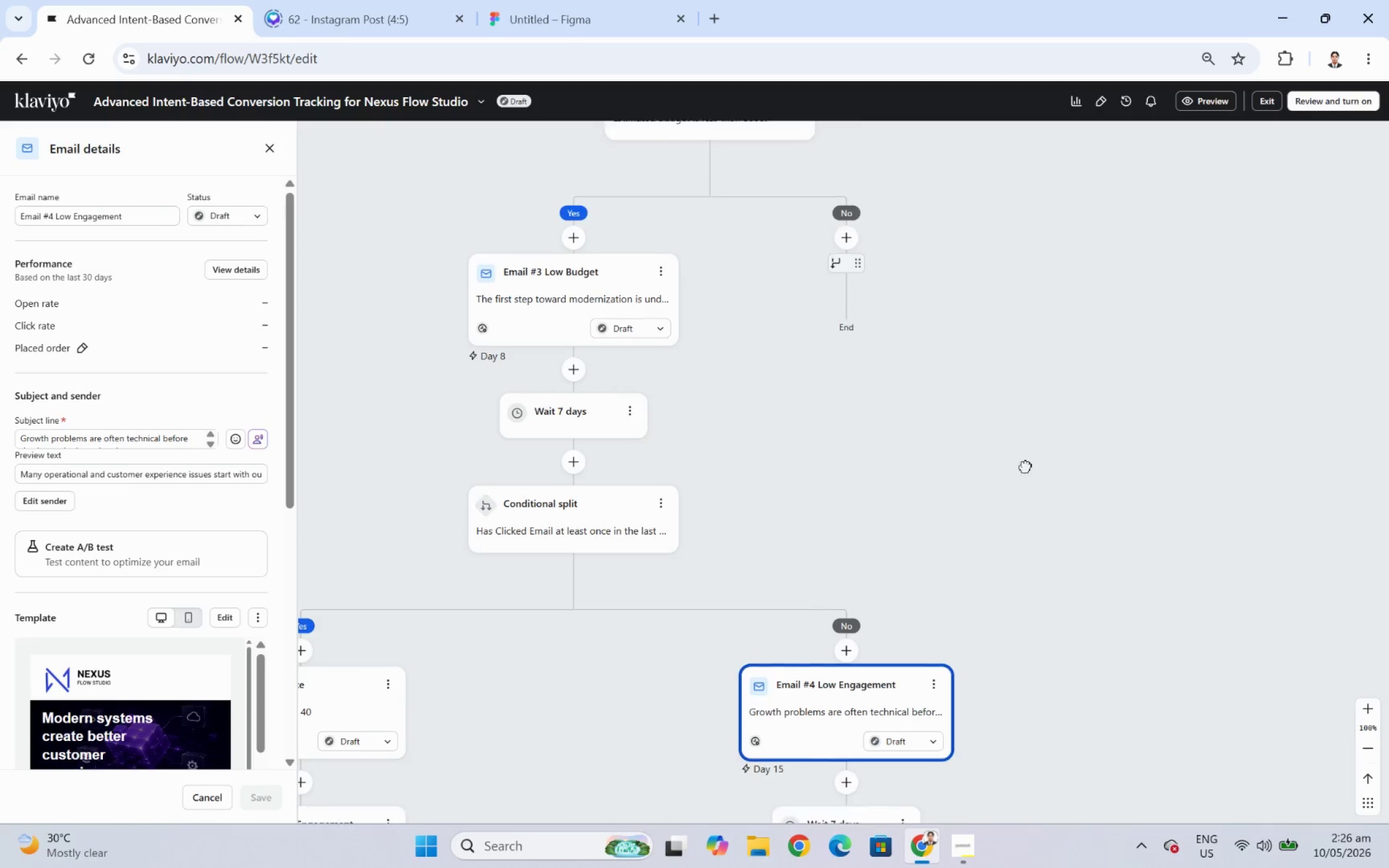 
left_click_drag(start_coordinate=[1025, 471], to_coordinate=[1059, 734])
 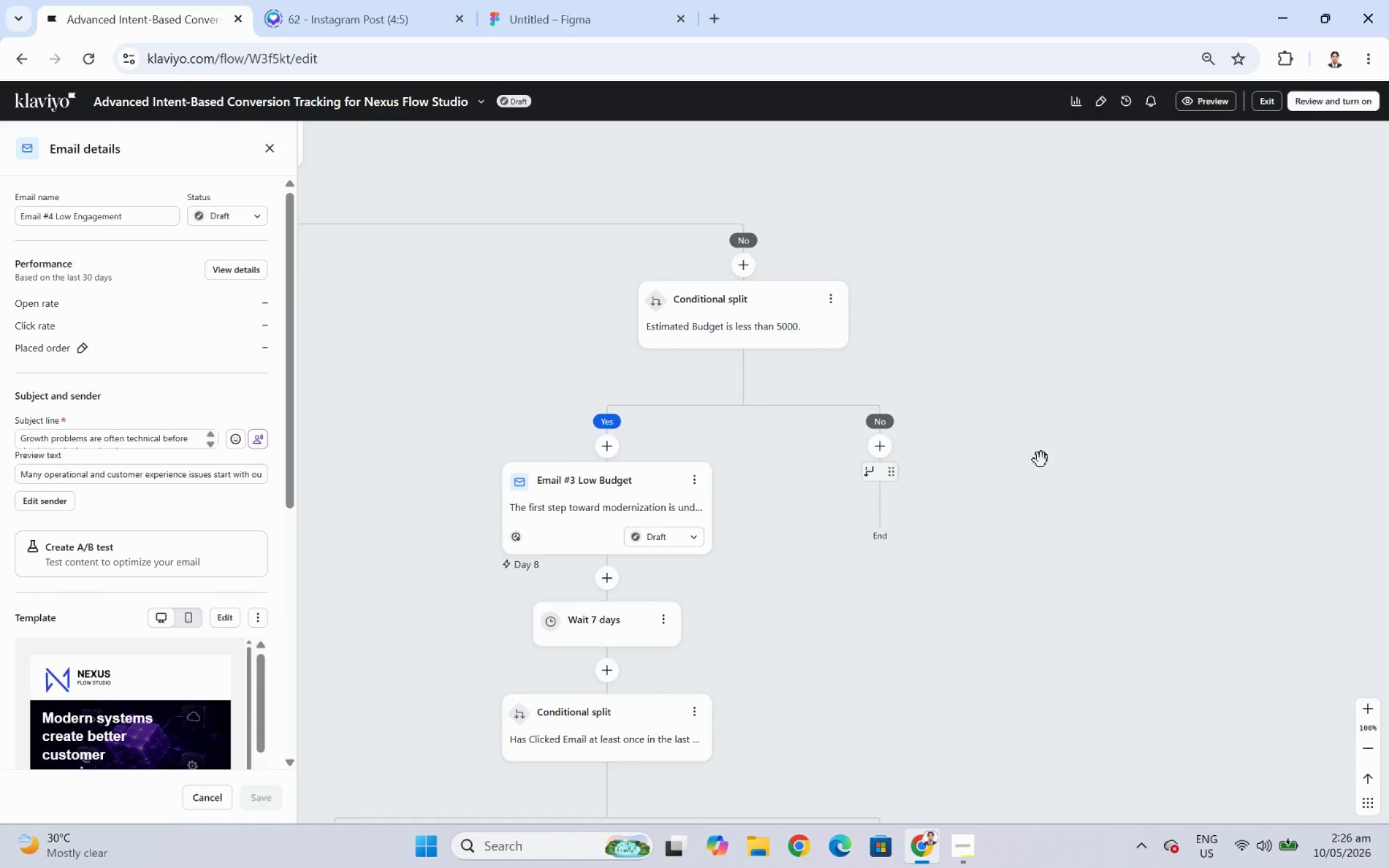 
left_click_drag(start_coordinate=[1038, 429], to_coordinate=[1096, 687])
 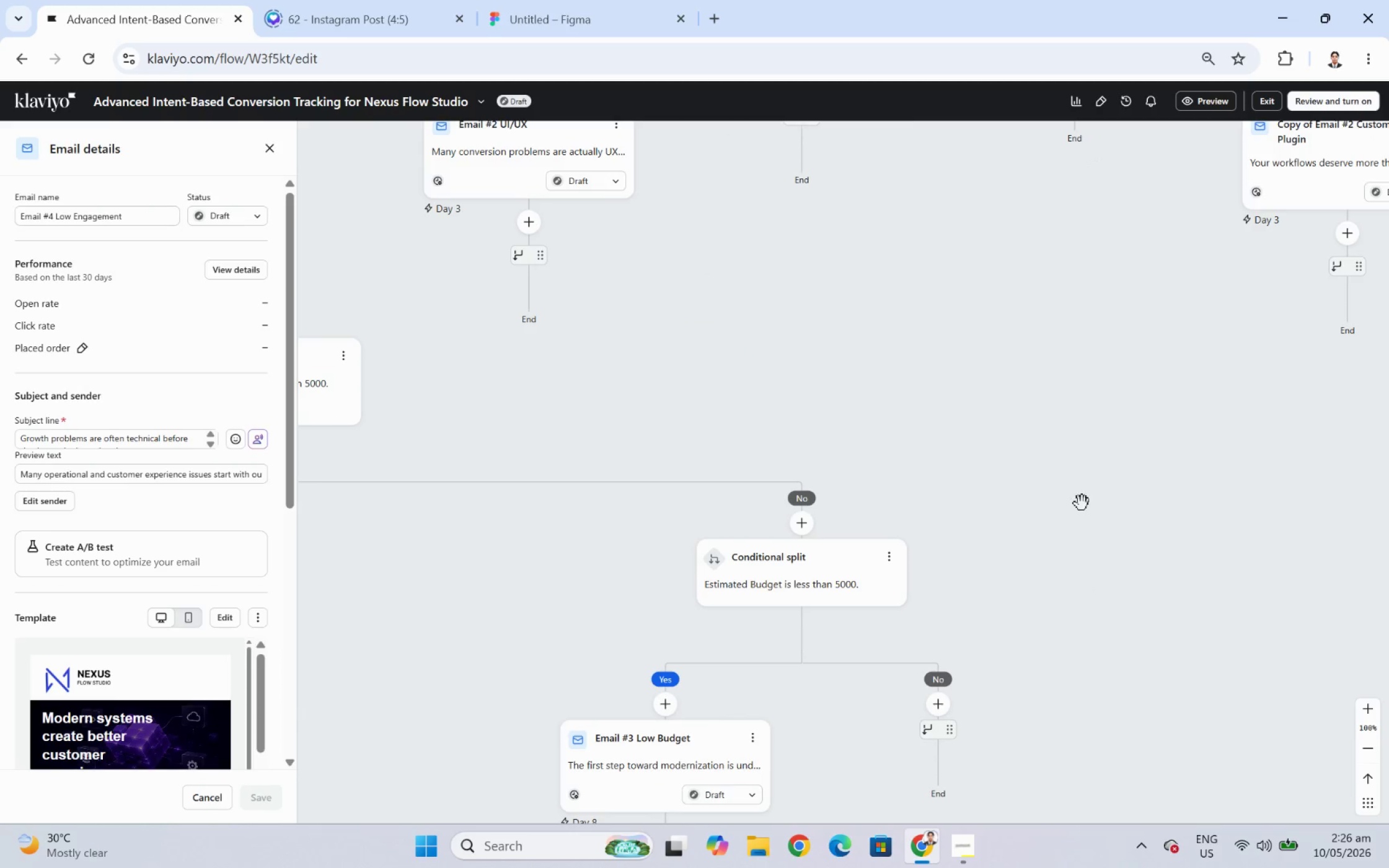 
left_click_drag(start_coordinate=[1074, 457], to_coordinate=[1056, 698])
 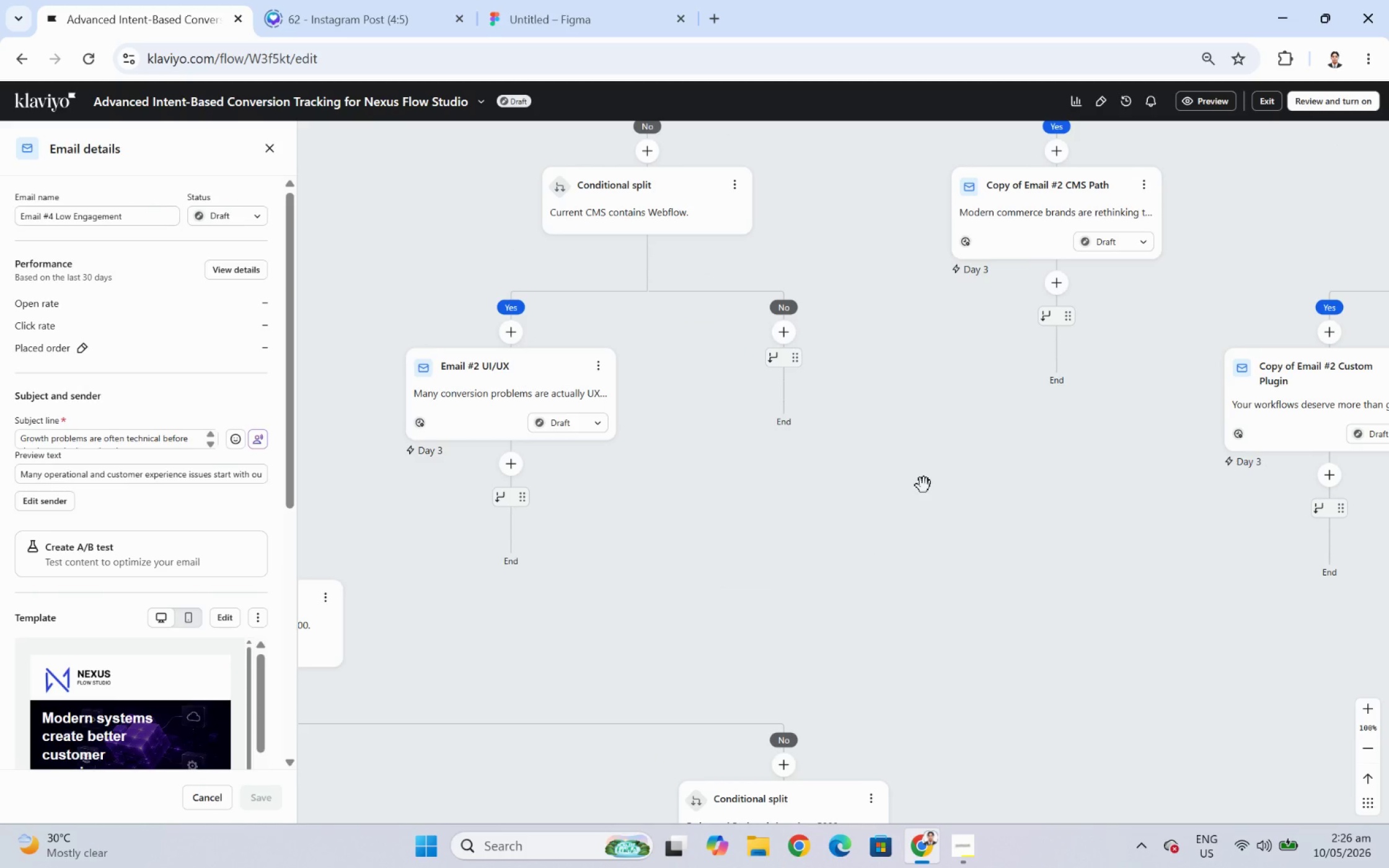 
left_click_drag(start_coordinate=[783, 624], to_coordinate=[1142, 703])
 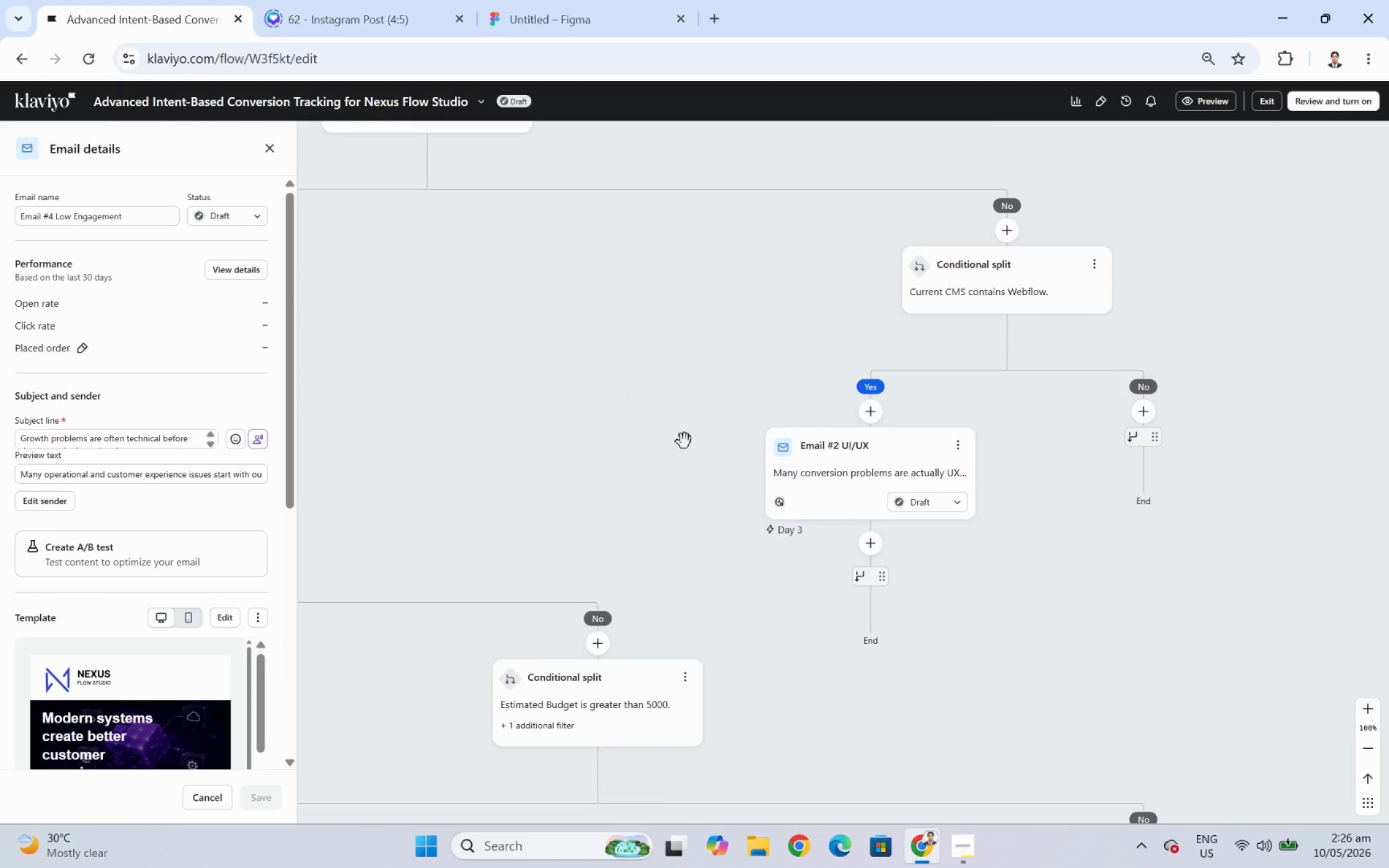 
left_click_drag(start_coordinate=[684, 441], to_coordinate=[1168, 327])
 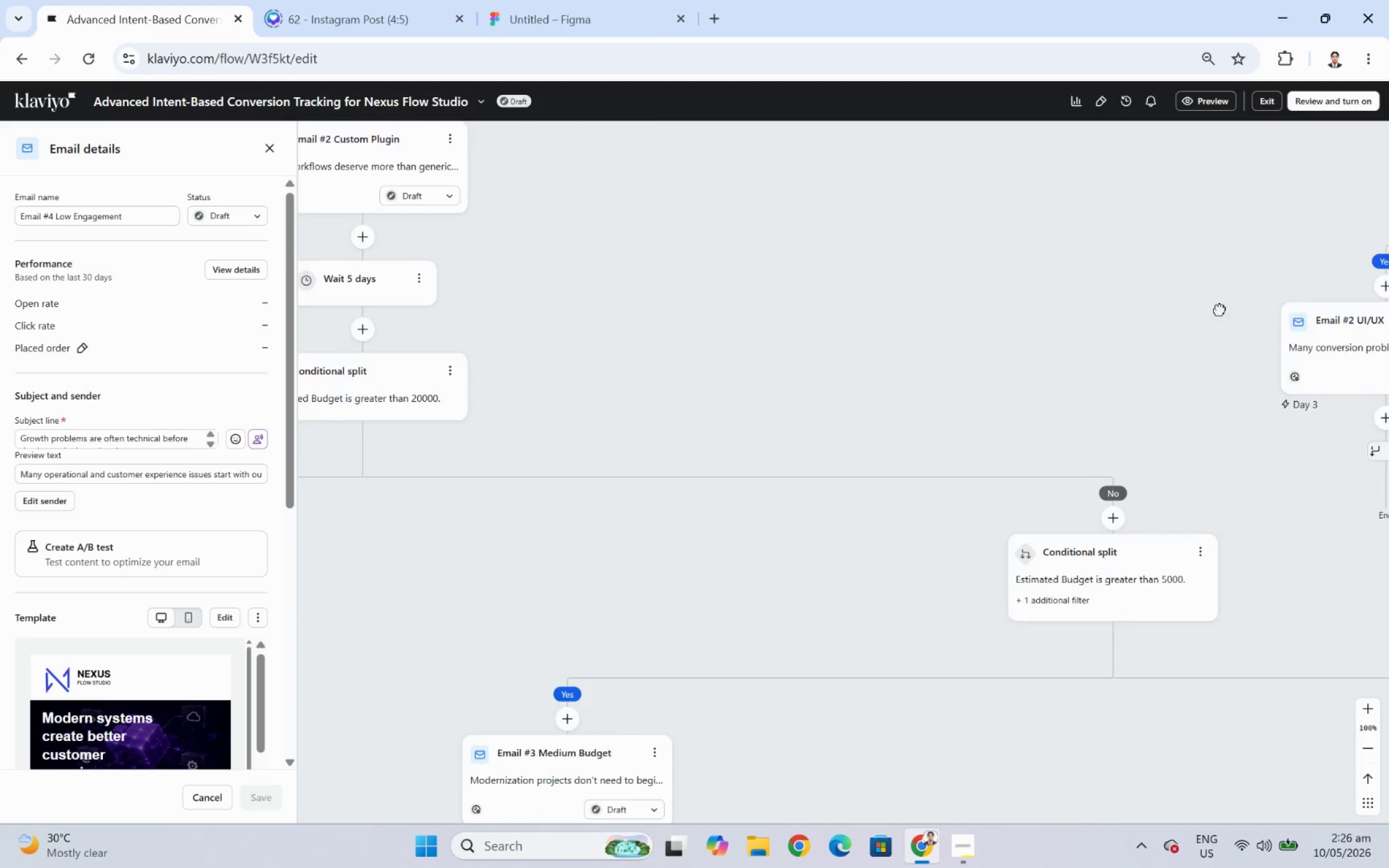 
left_click_drag(start_coordinate=[1178, 323], to_coordinate=[977, 304])
 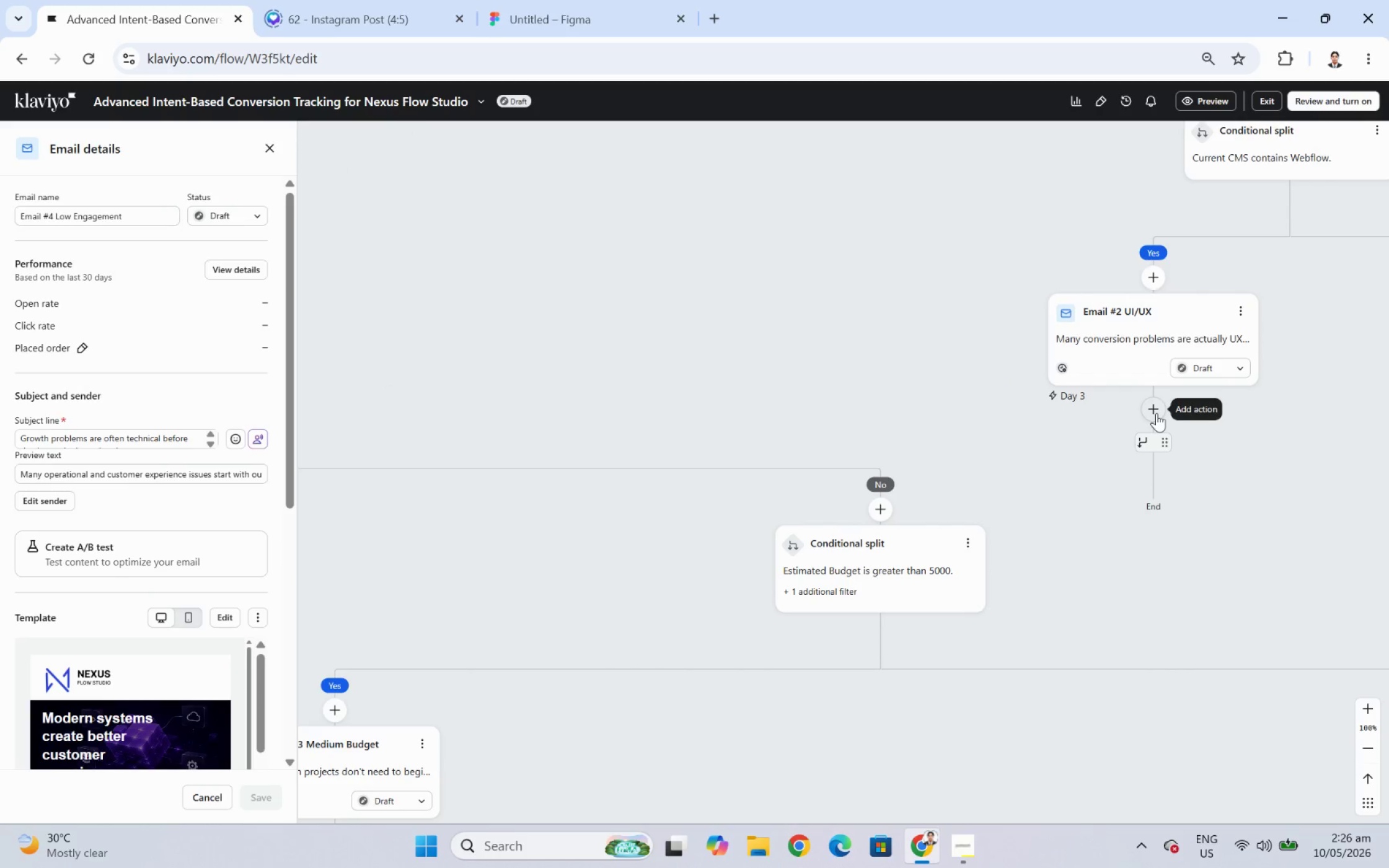 
left_click([1156, 413])
 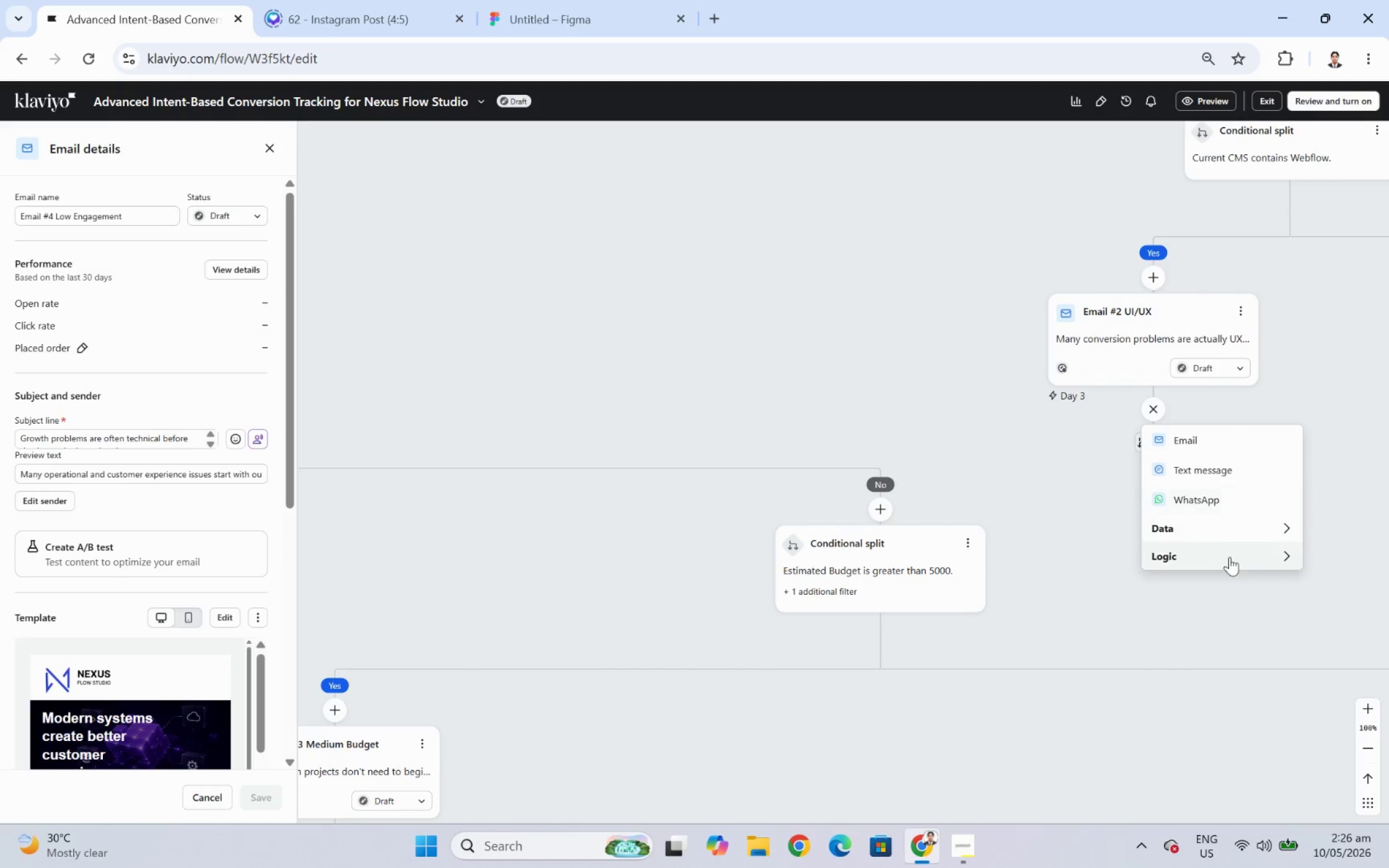 
left_click([1229, 564])
 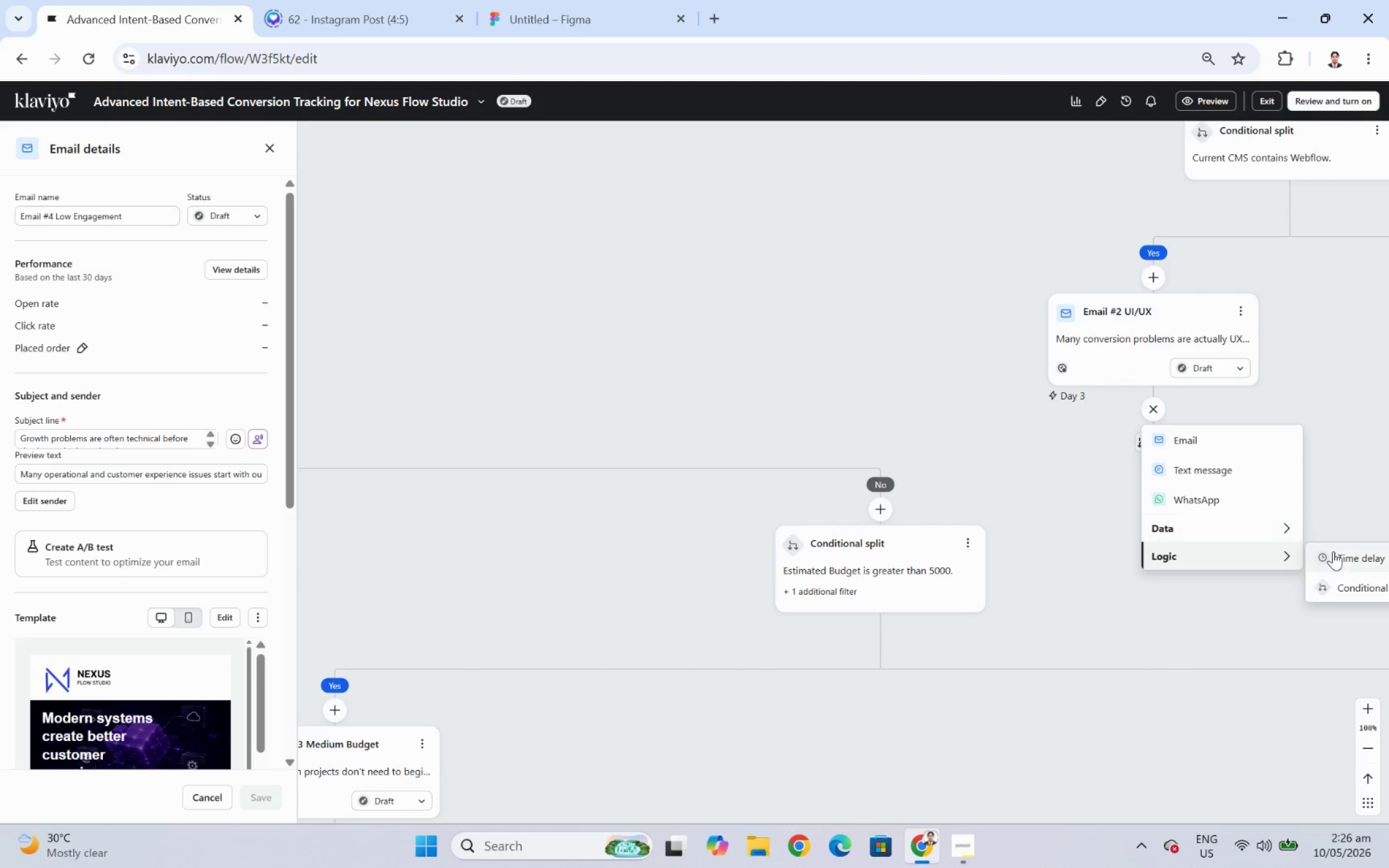 
left_click([1348, 558])
 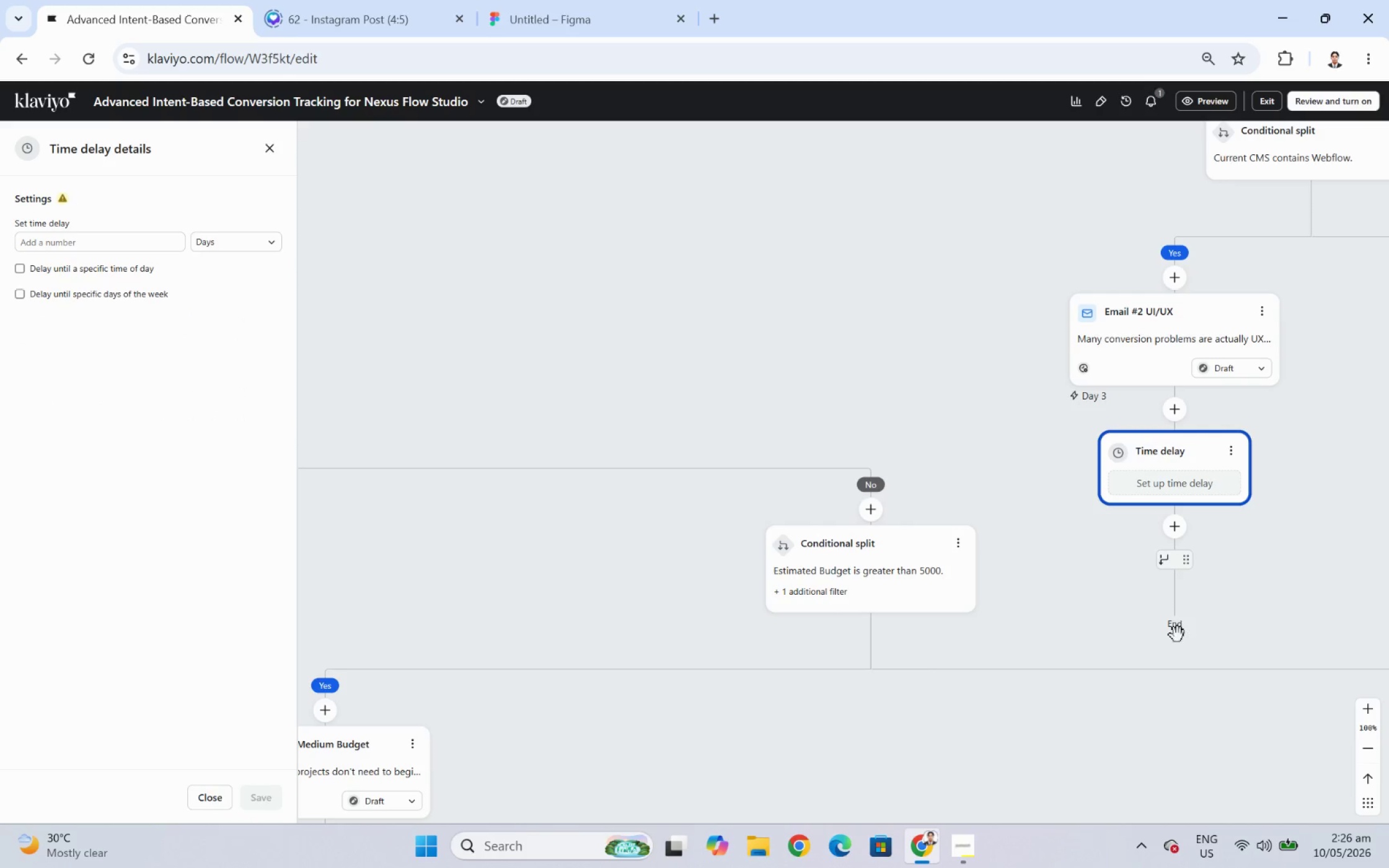 
left_click([55, 242])
 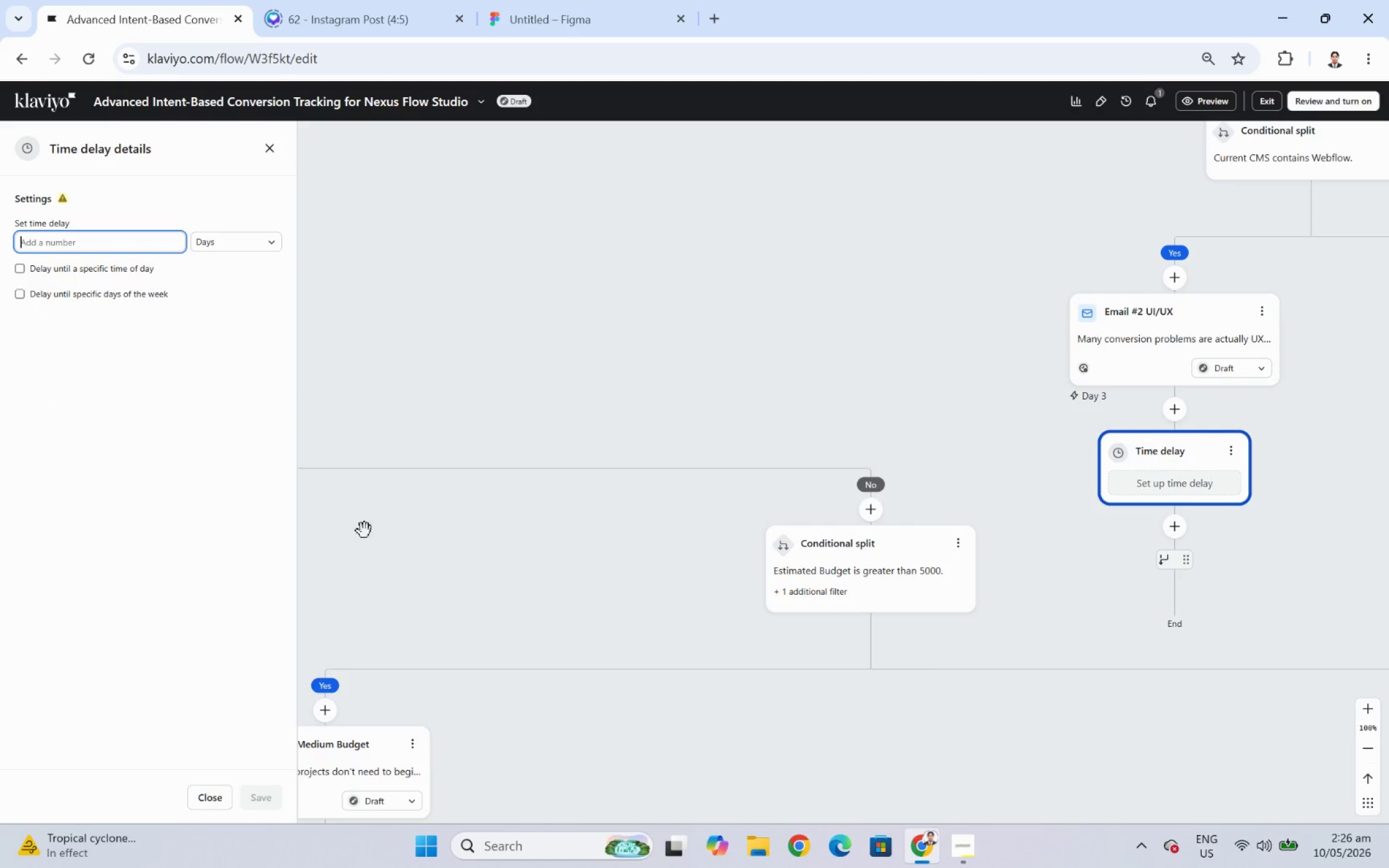 
key(5)
 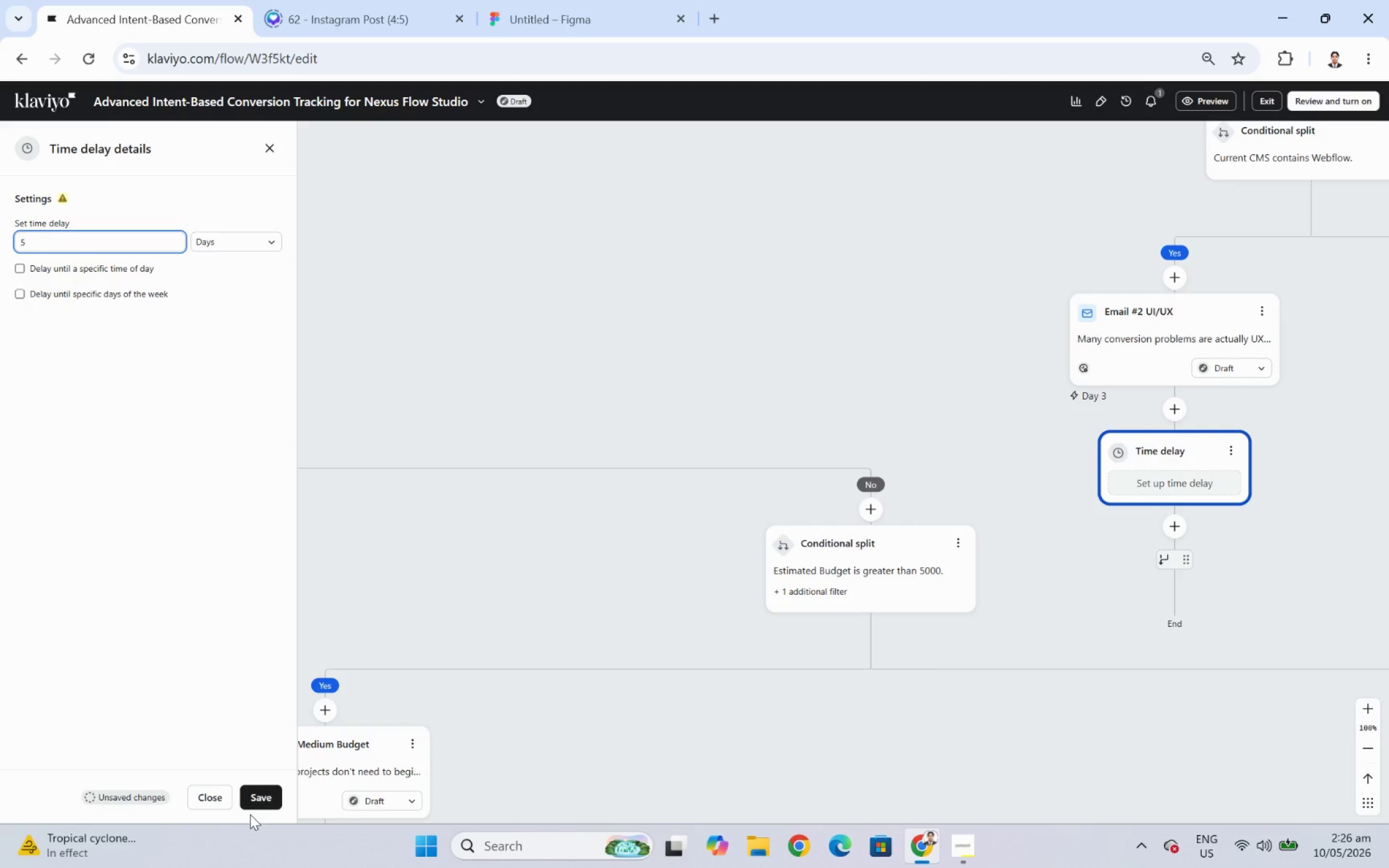 
left_click([269, 791])
 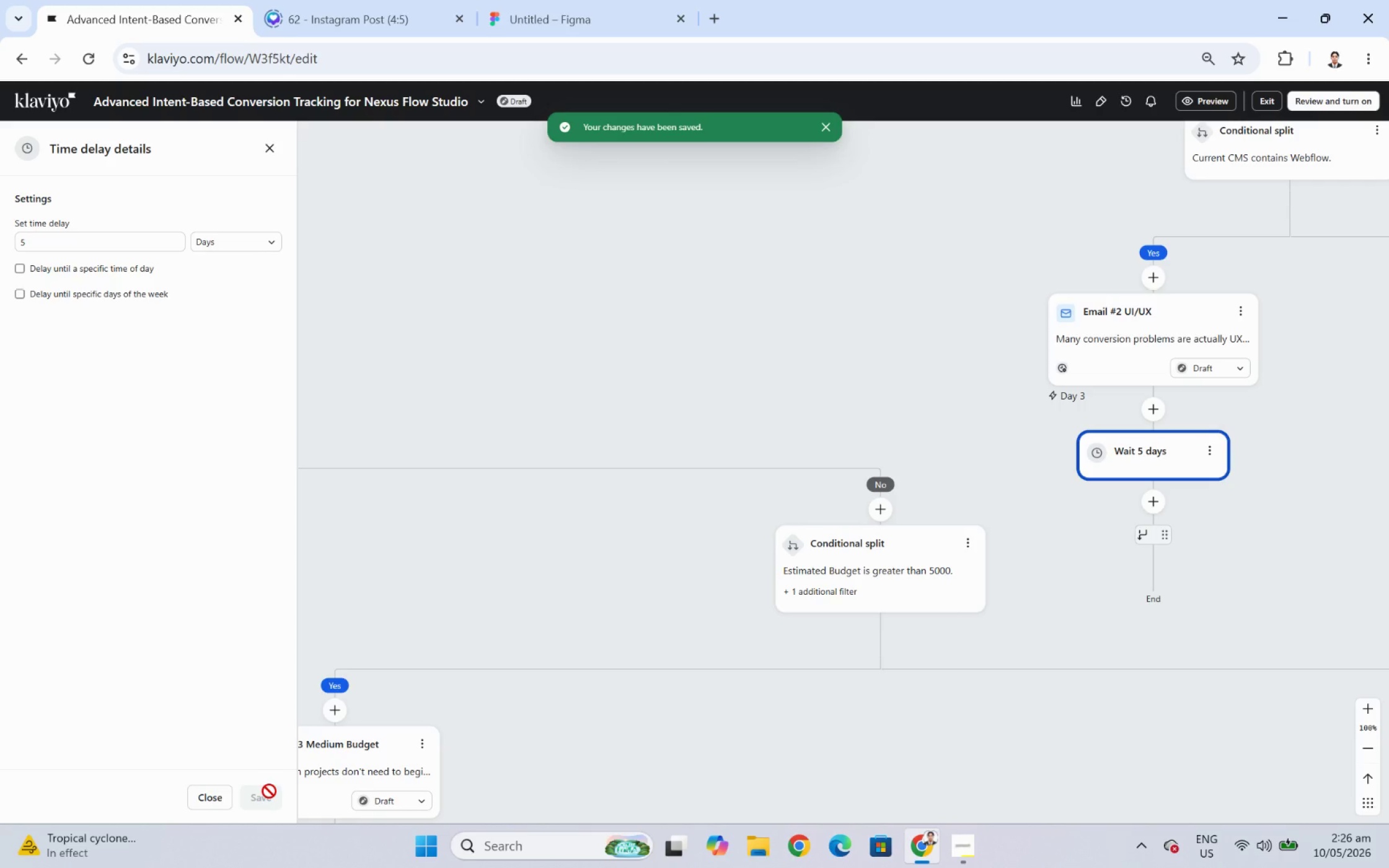 
wait(6.7)
 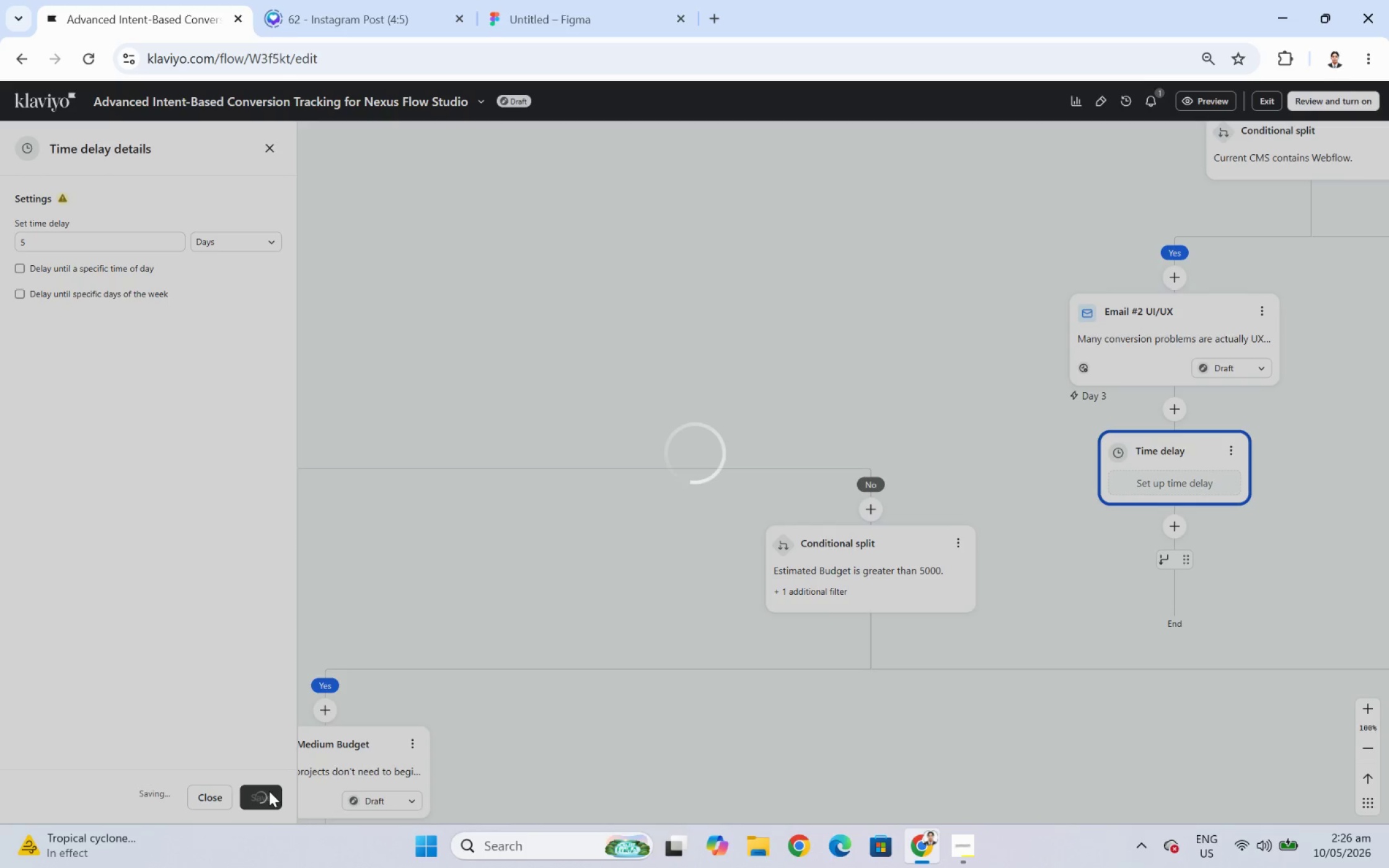 
mouse_move([1296, 826])
 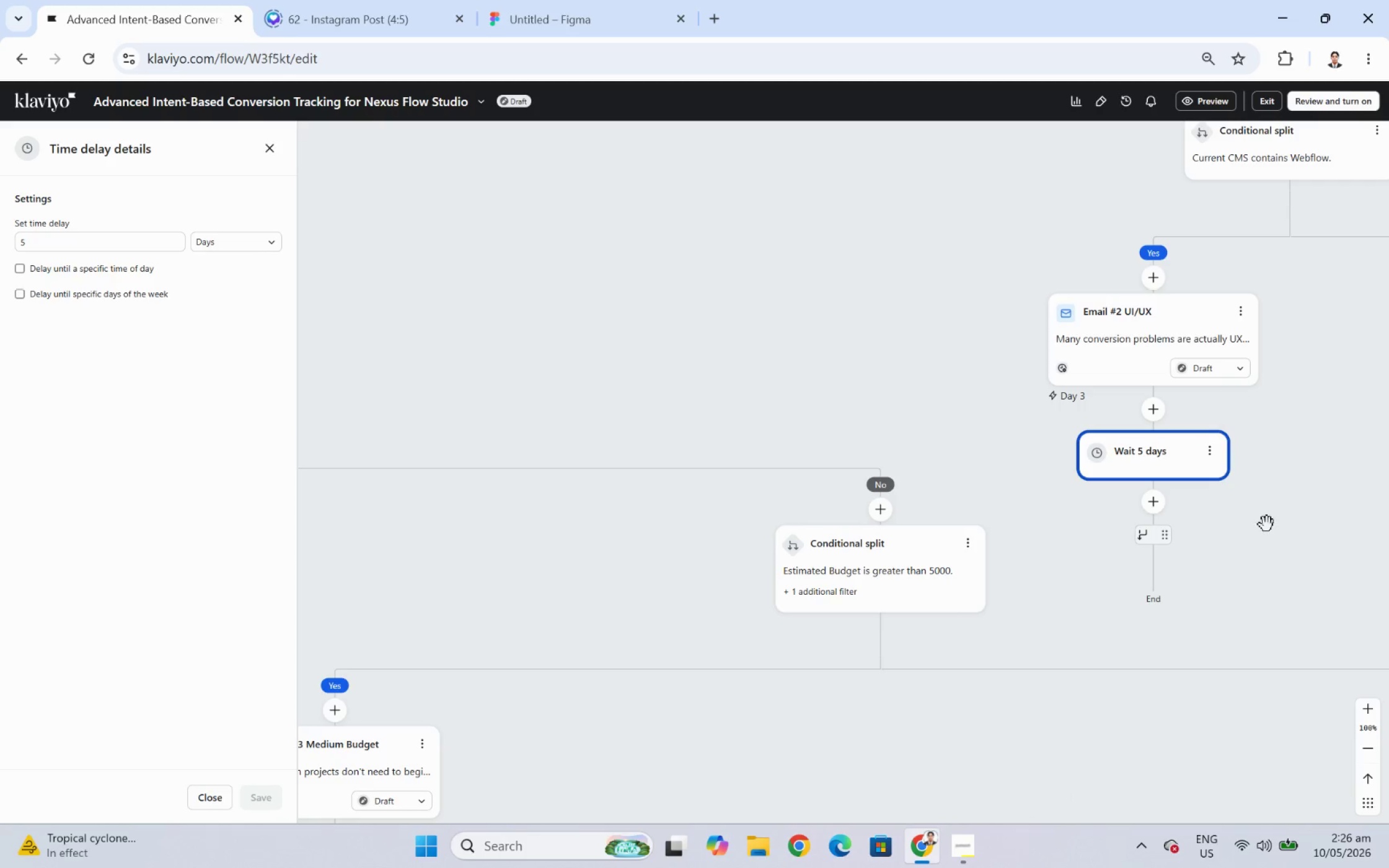 
left_click_drag(start_coordinate=[1266, 524], to_coordinate=[1281, 576])
 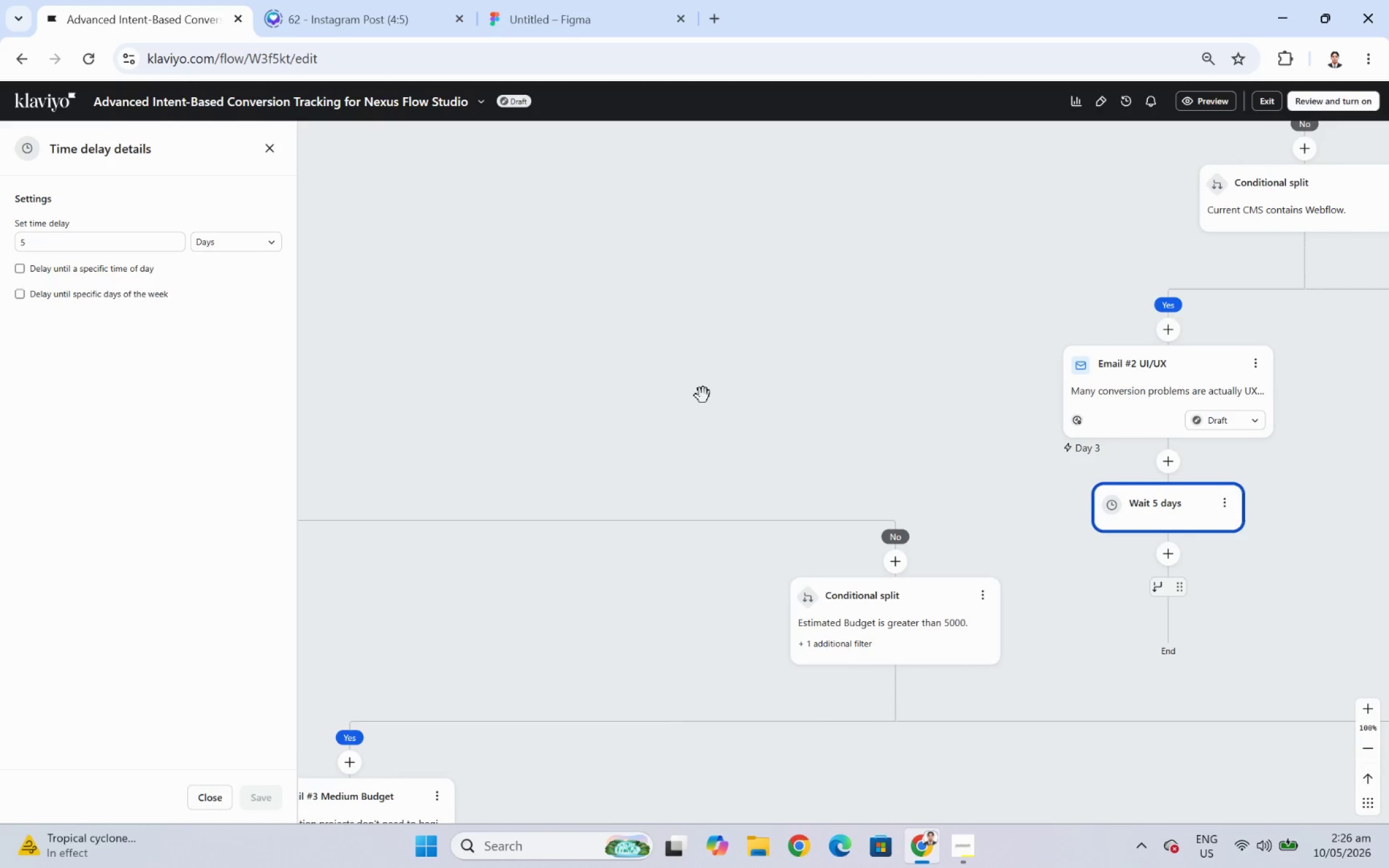 
left_click_drag(start_coordinate=[702, 395], to_coordinate=[1046, 405])
 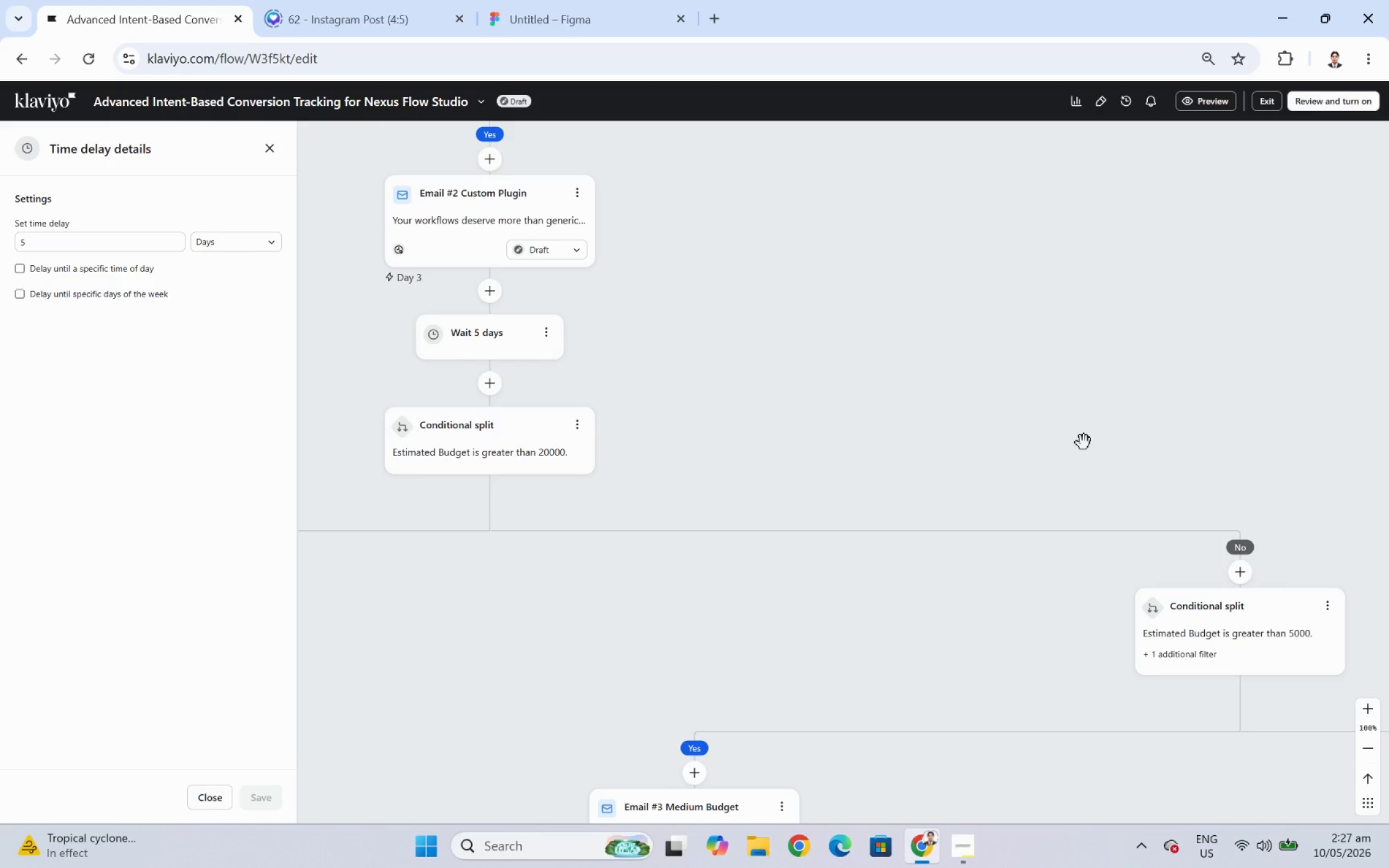 
left_click_drag(start_coordinate=[1091, 441], to_coordinate=[1148, 431])
 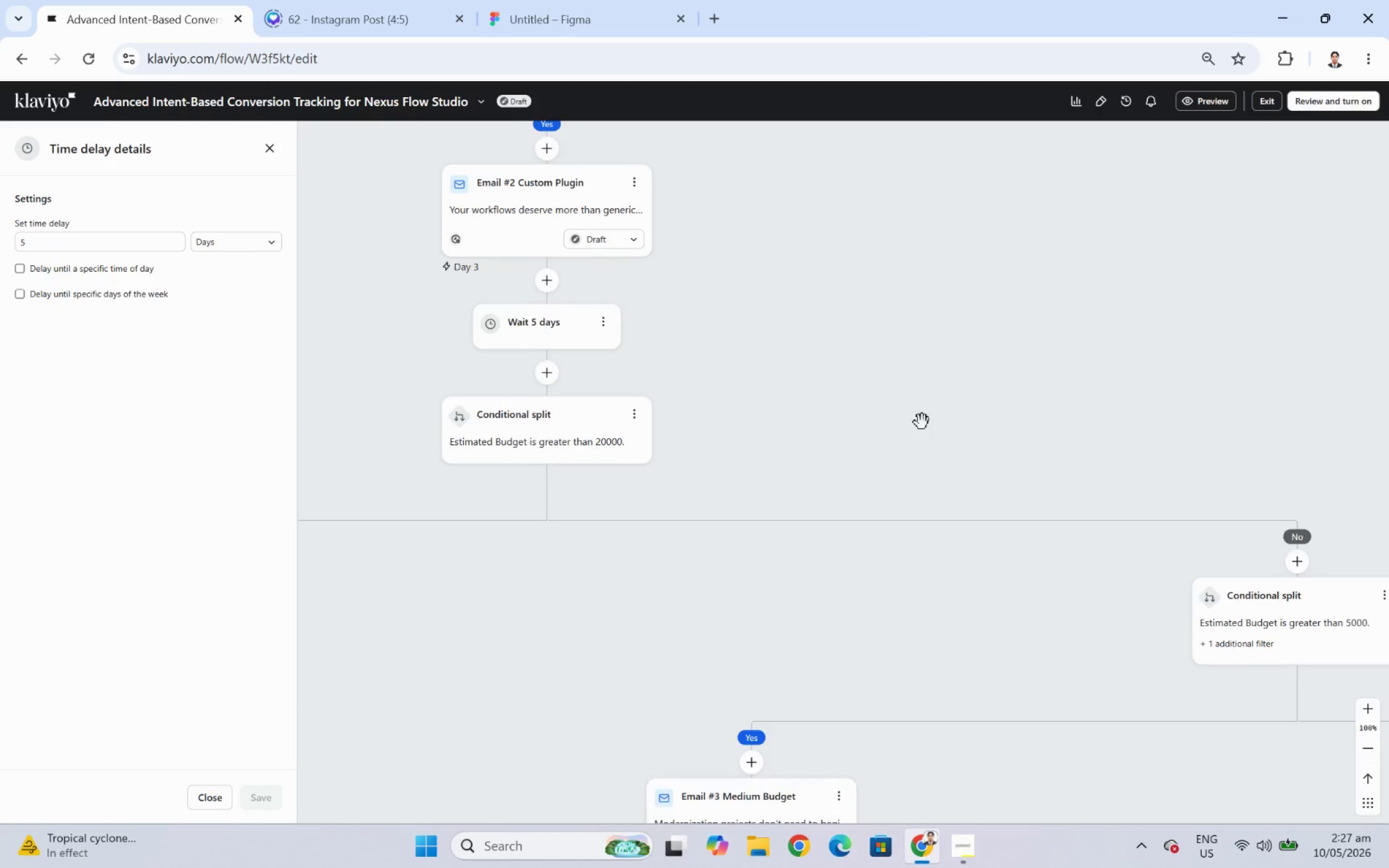 
left_click_drag(start_coordinate=[922, 422], to_coordinate=[1387, 370])
 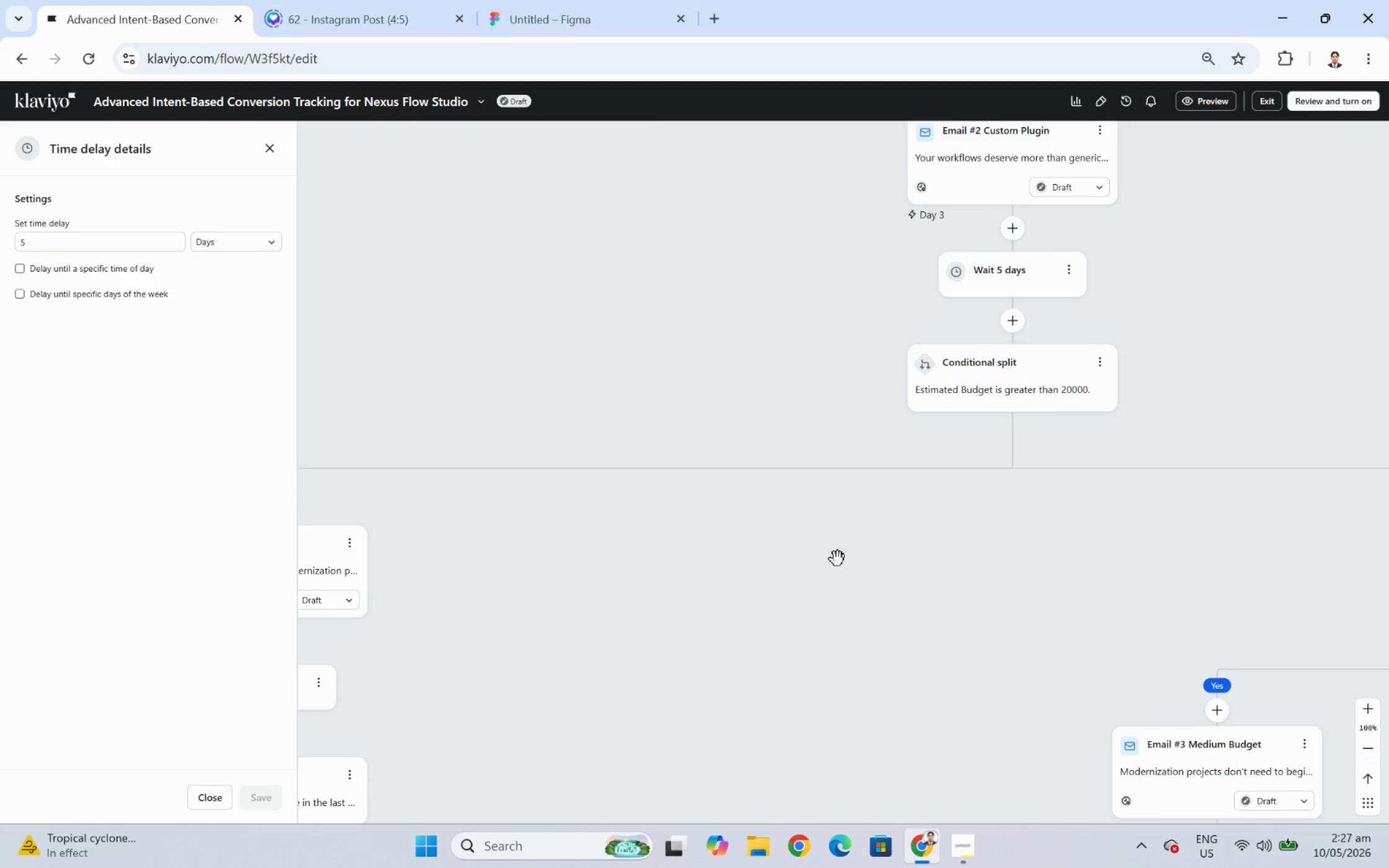 
left_click_drag(start_coordinate=[792, 573], to_coordinate=[632, 598])
 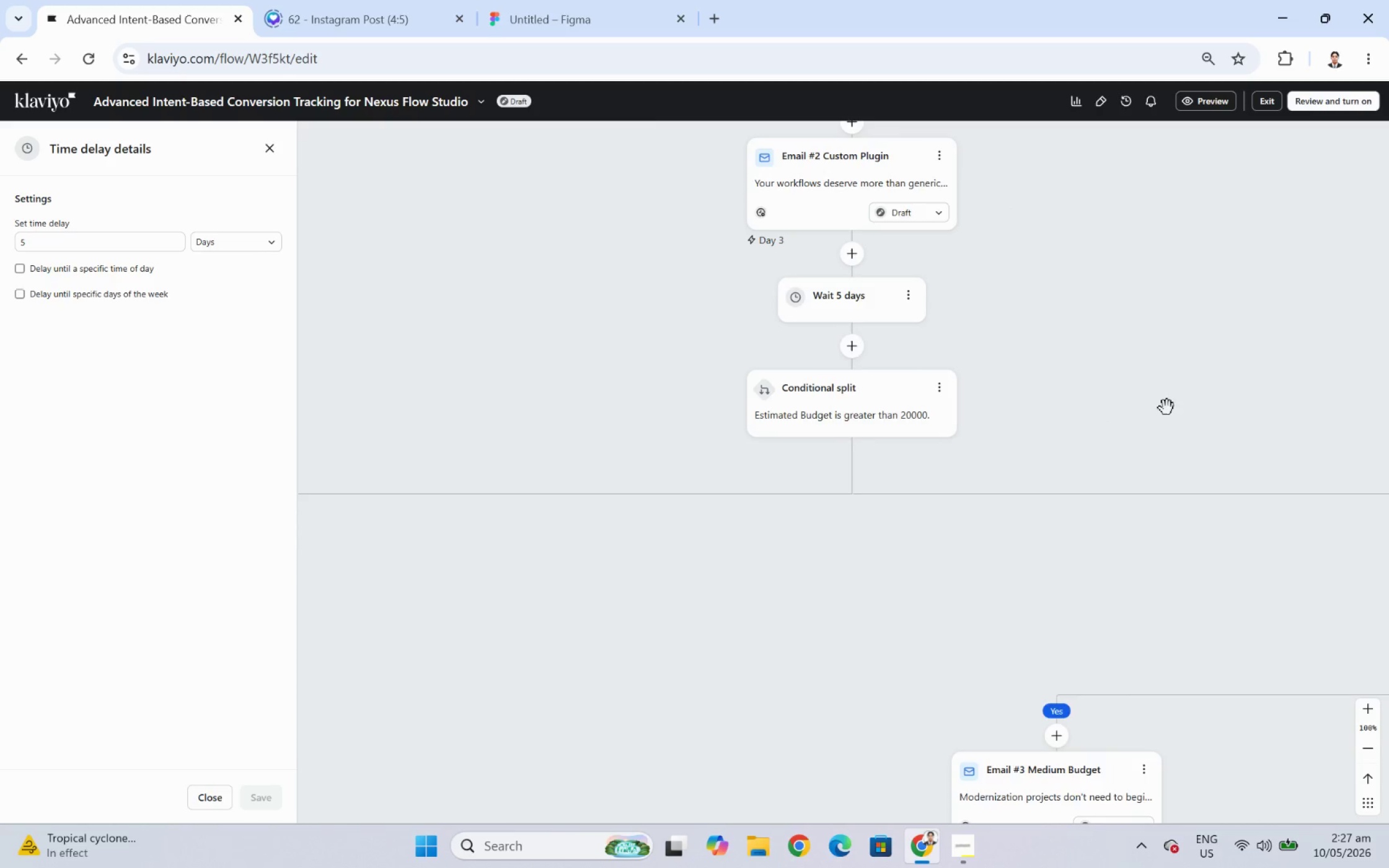 
left_click_drag(start_coordinate=[1176, 403], to_coordinate=[845, 444])
 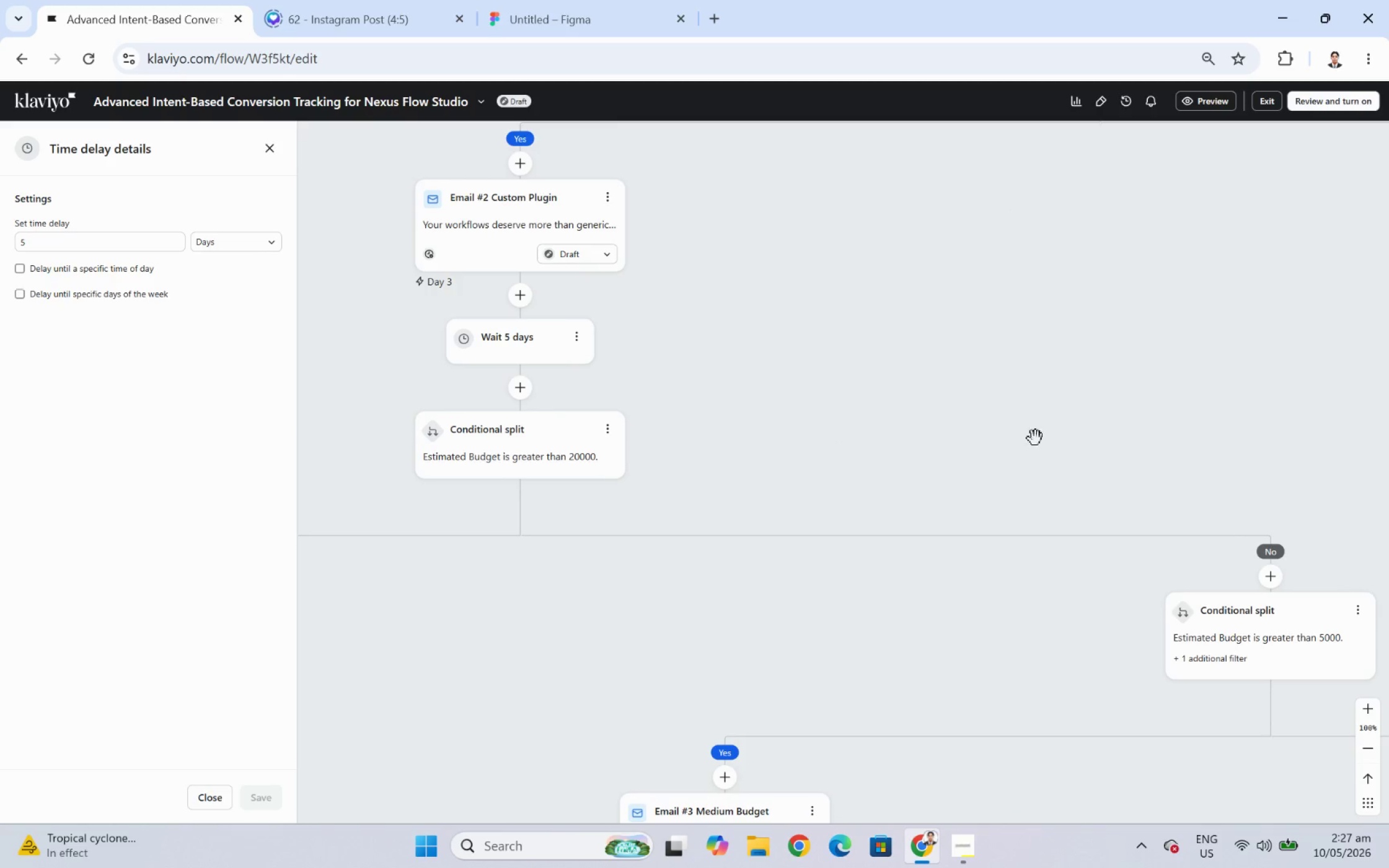 
left_click_drag(start_coordinate=[1047, 438], to_coordinate=[772, 440])
 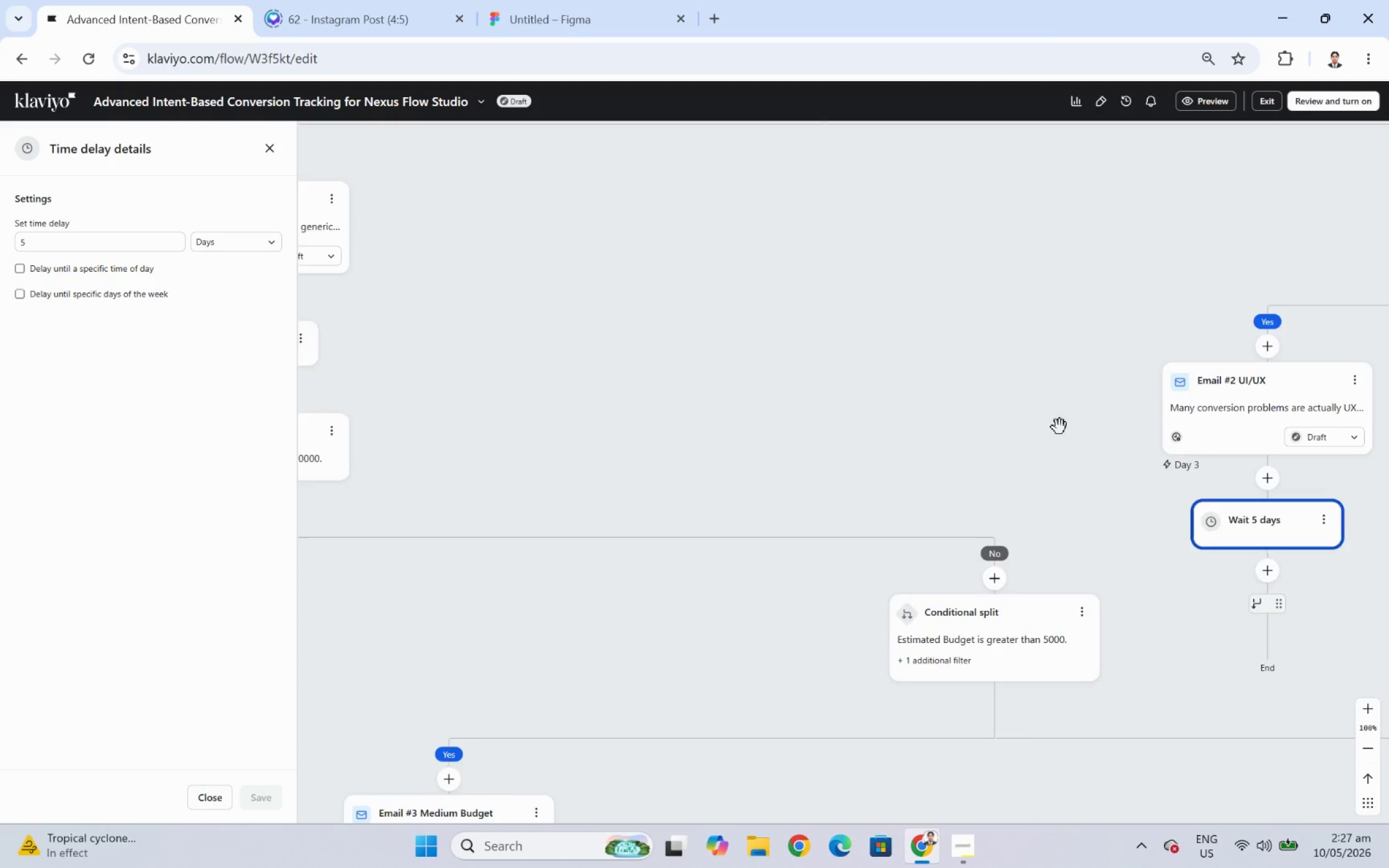 
left_click_drag(start_coordinate=[1055, 427], to_coordinate=[686, 427])
 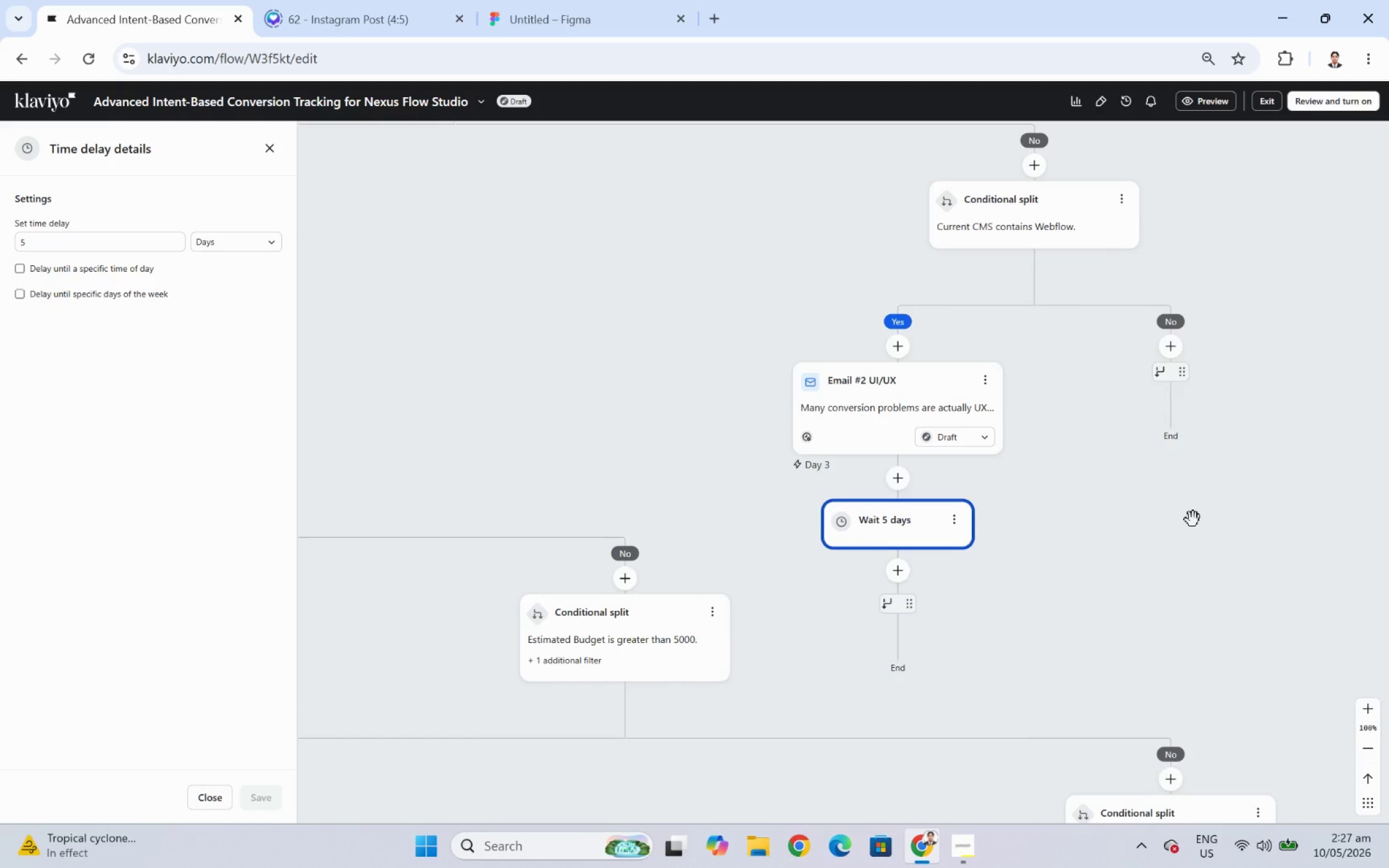 
left_click_drag(start_coordinate=[1192, 519], to_coordinate=[1108, 514])
 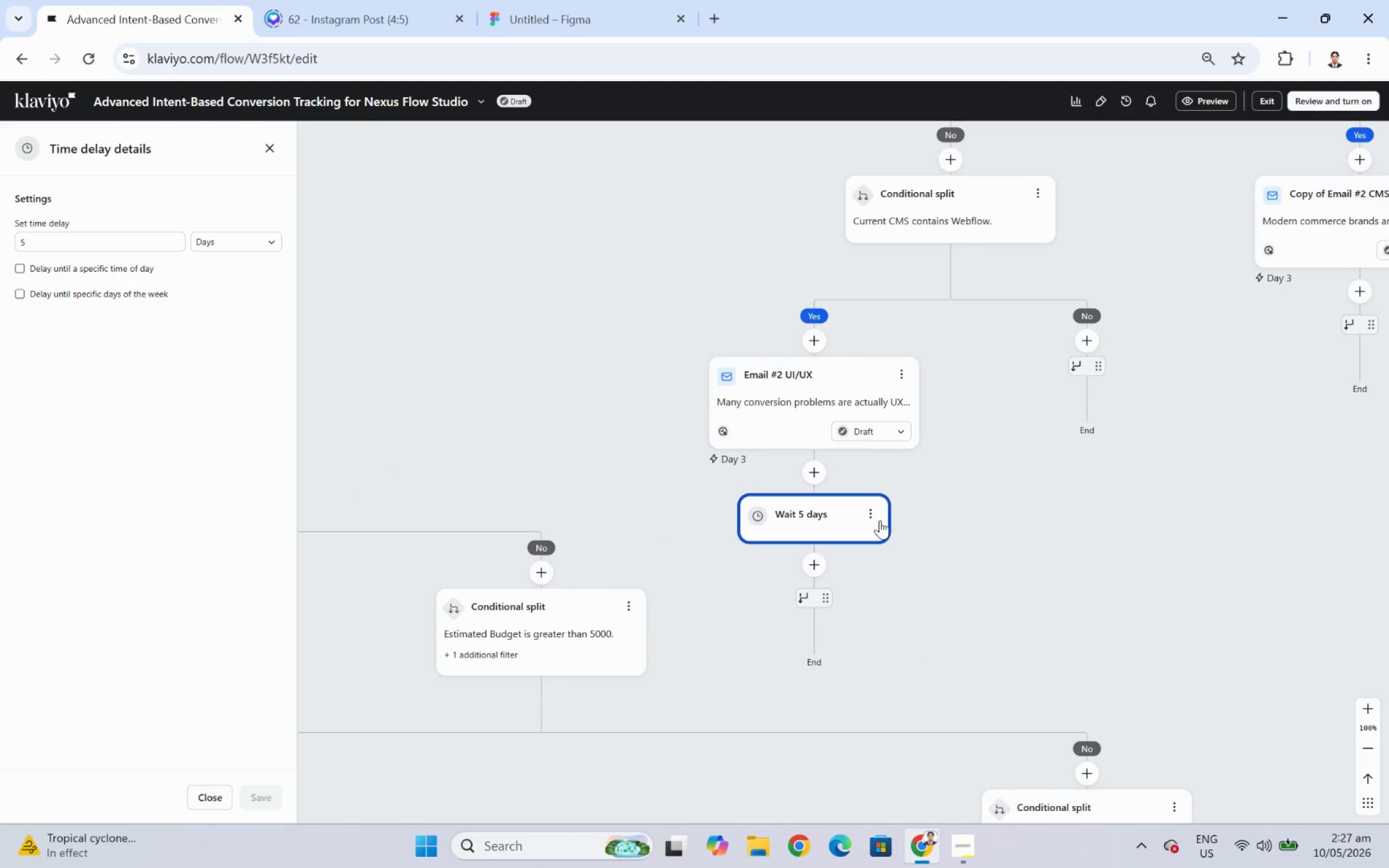 
left_click([874, 512])
 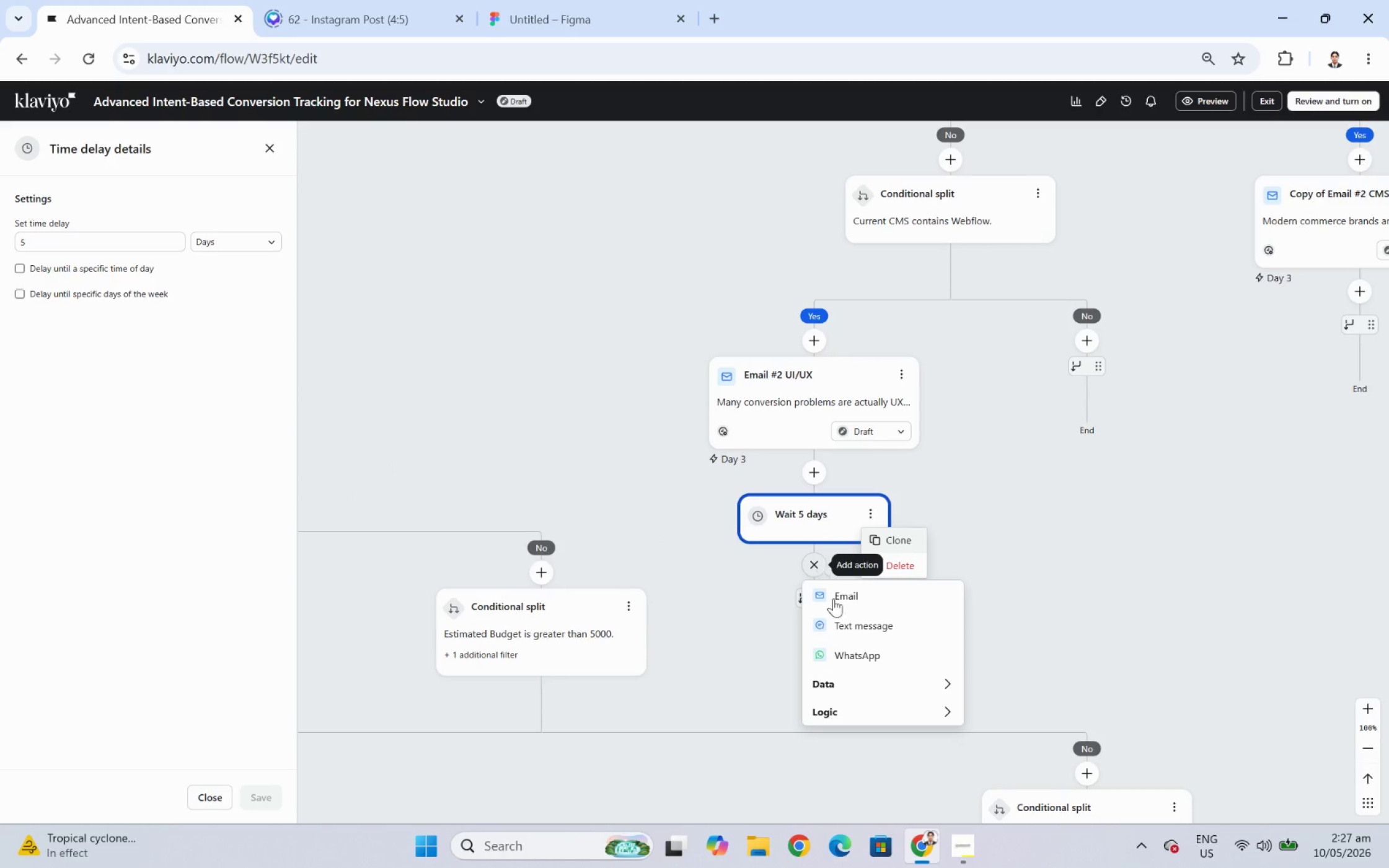 
left_click([897, 717])
 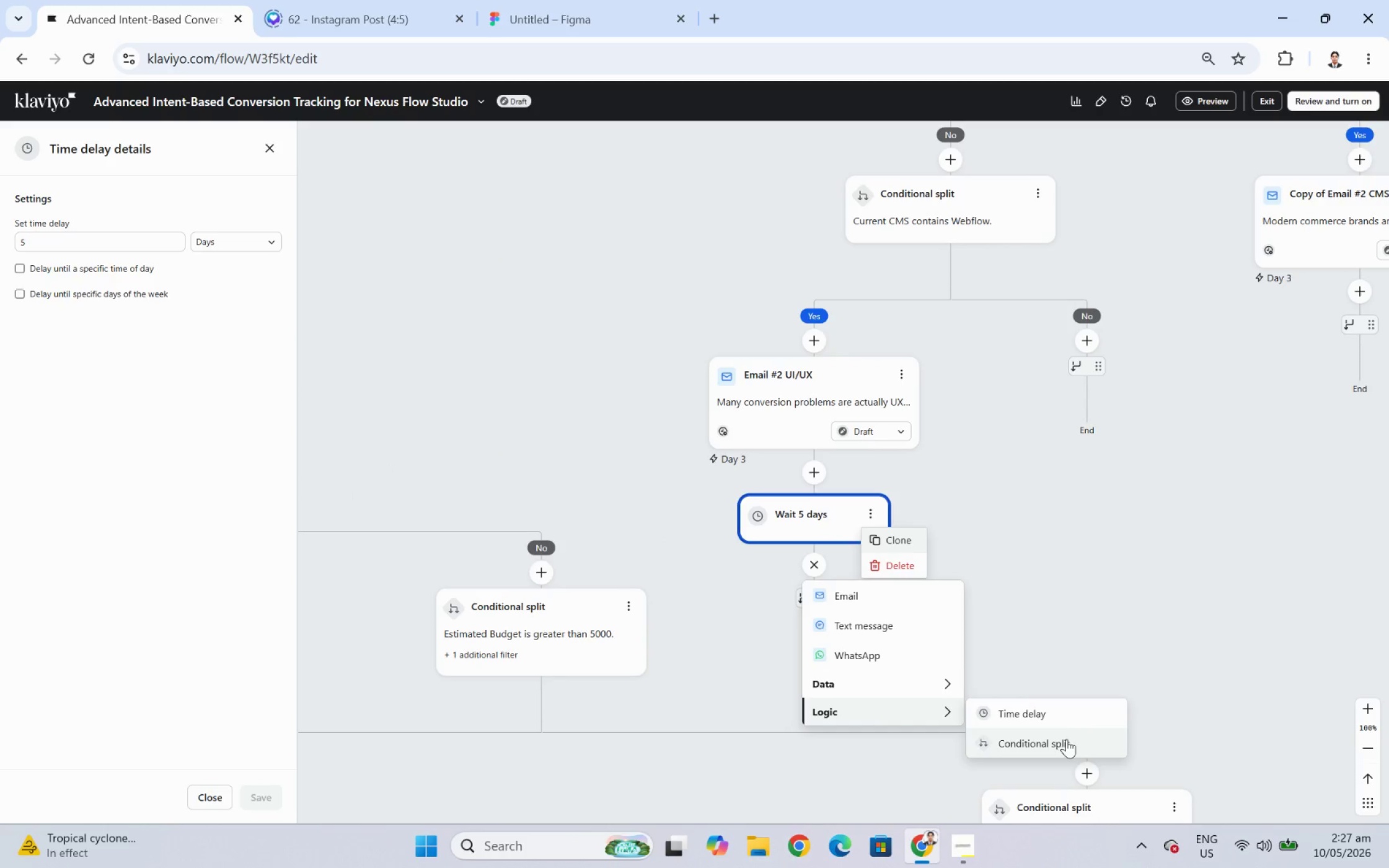 
left_click([1066, 742])
 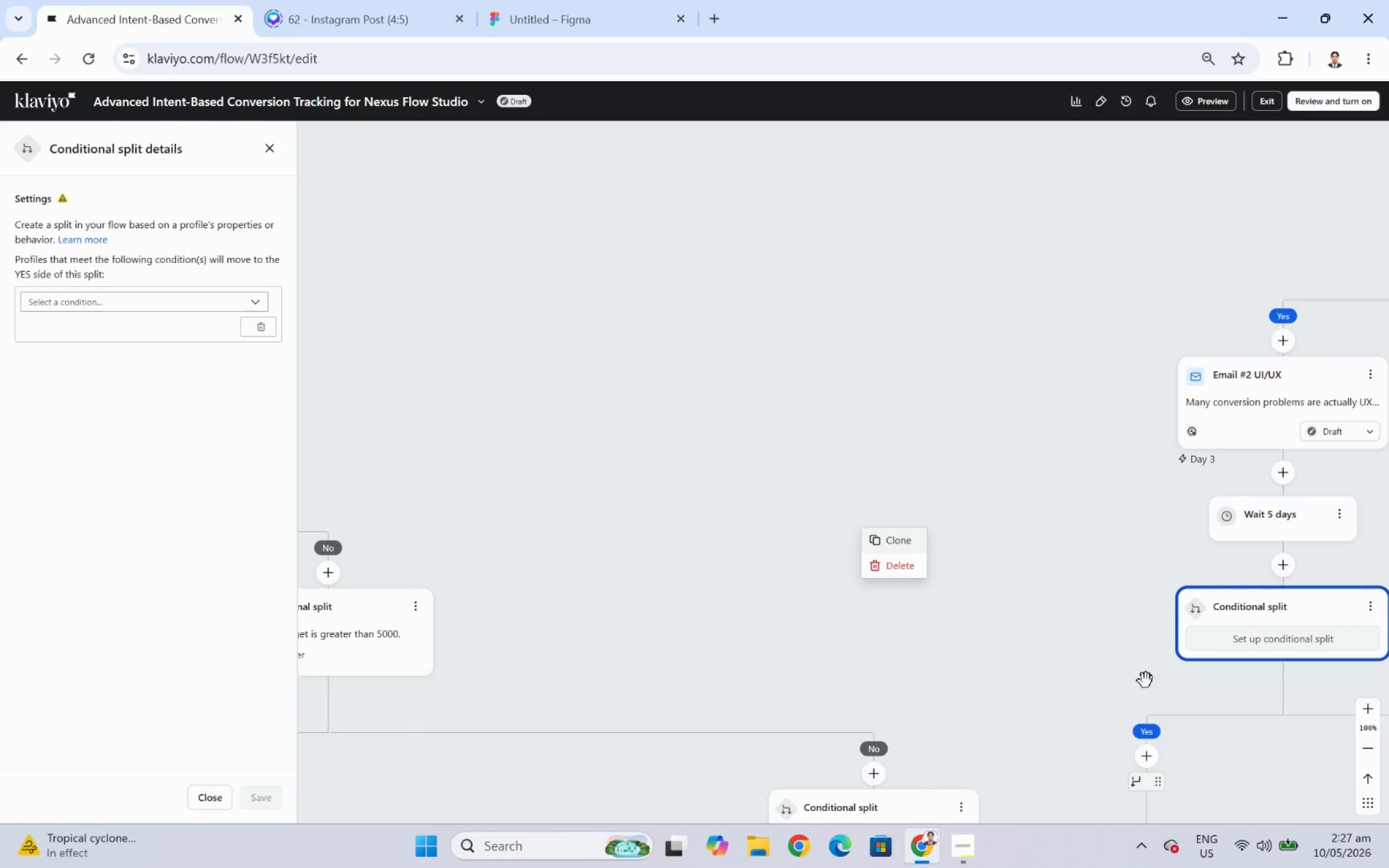 
left_click_drag(start_coordinate=[1098, 592], to_coordinate=[1024, 566])
 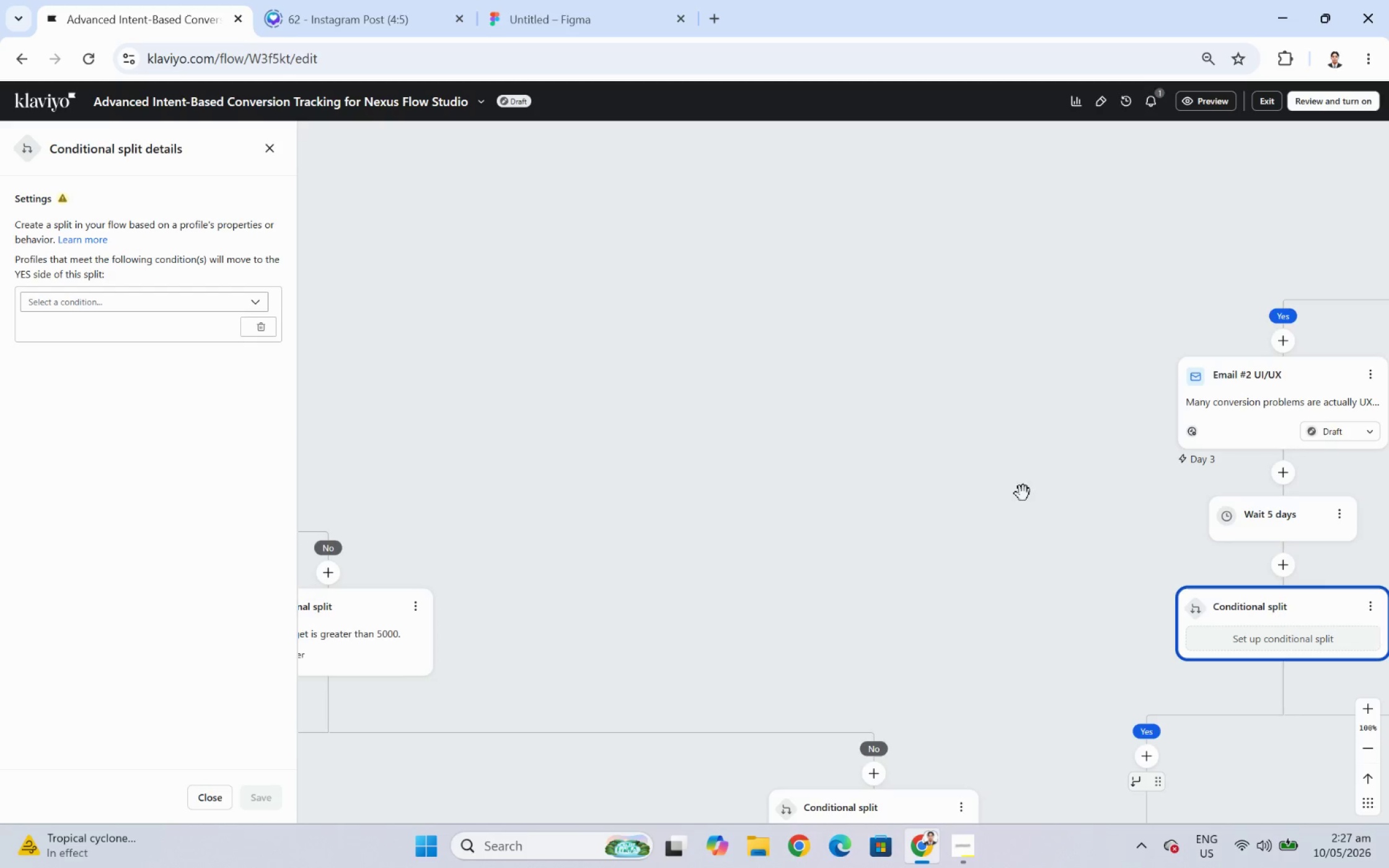 
left_click_drag(start_coordinate=[1027, 488], to_coordinate=[651, 458])
 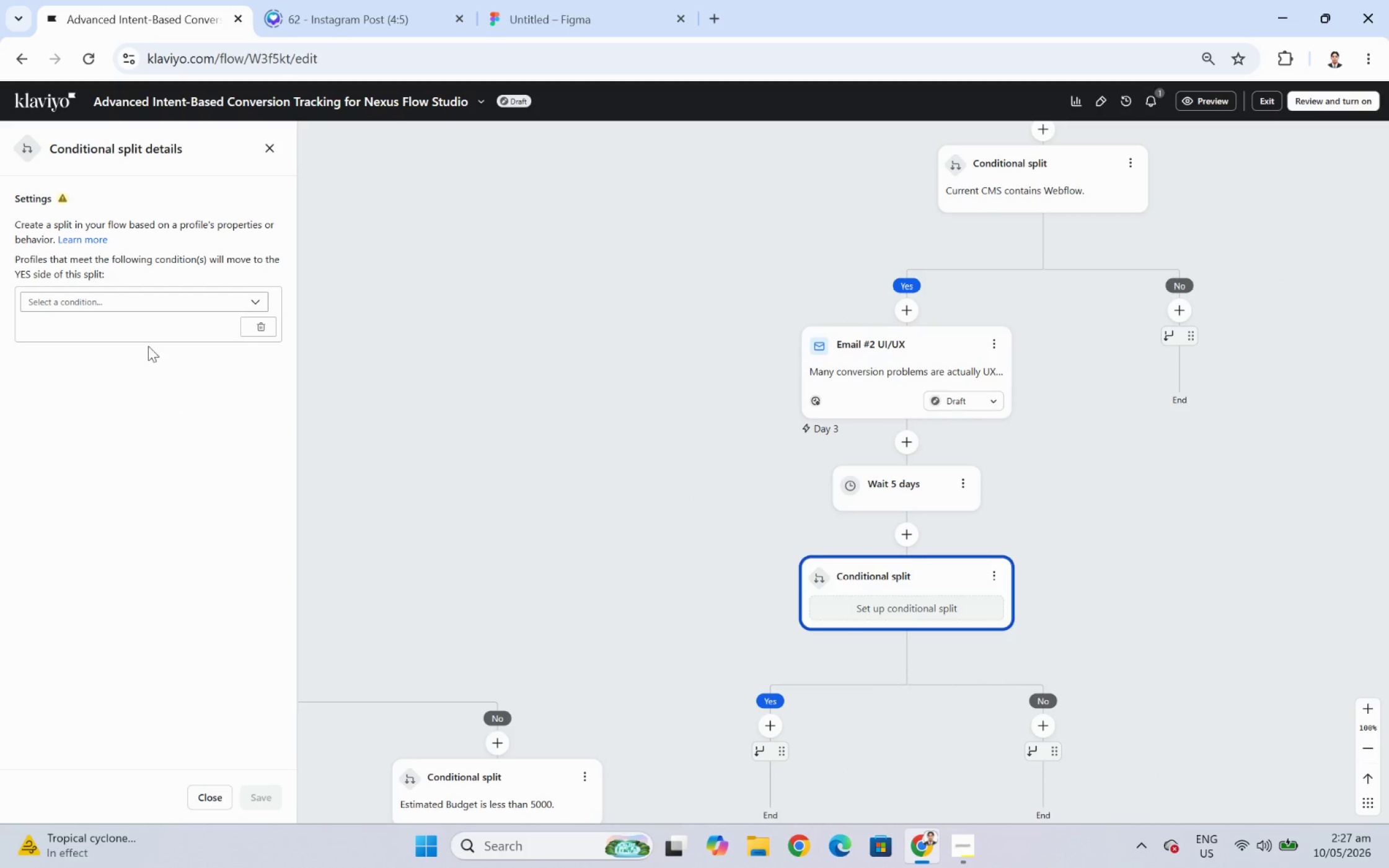 
left_click([130, 310])
 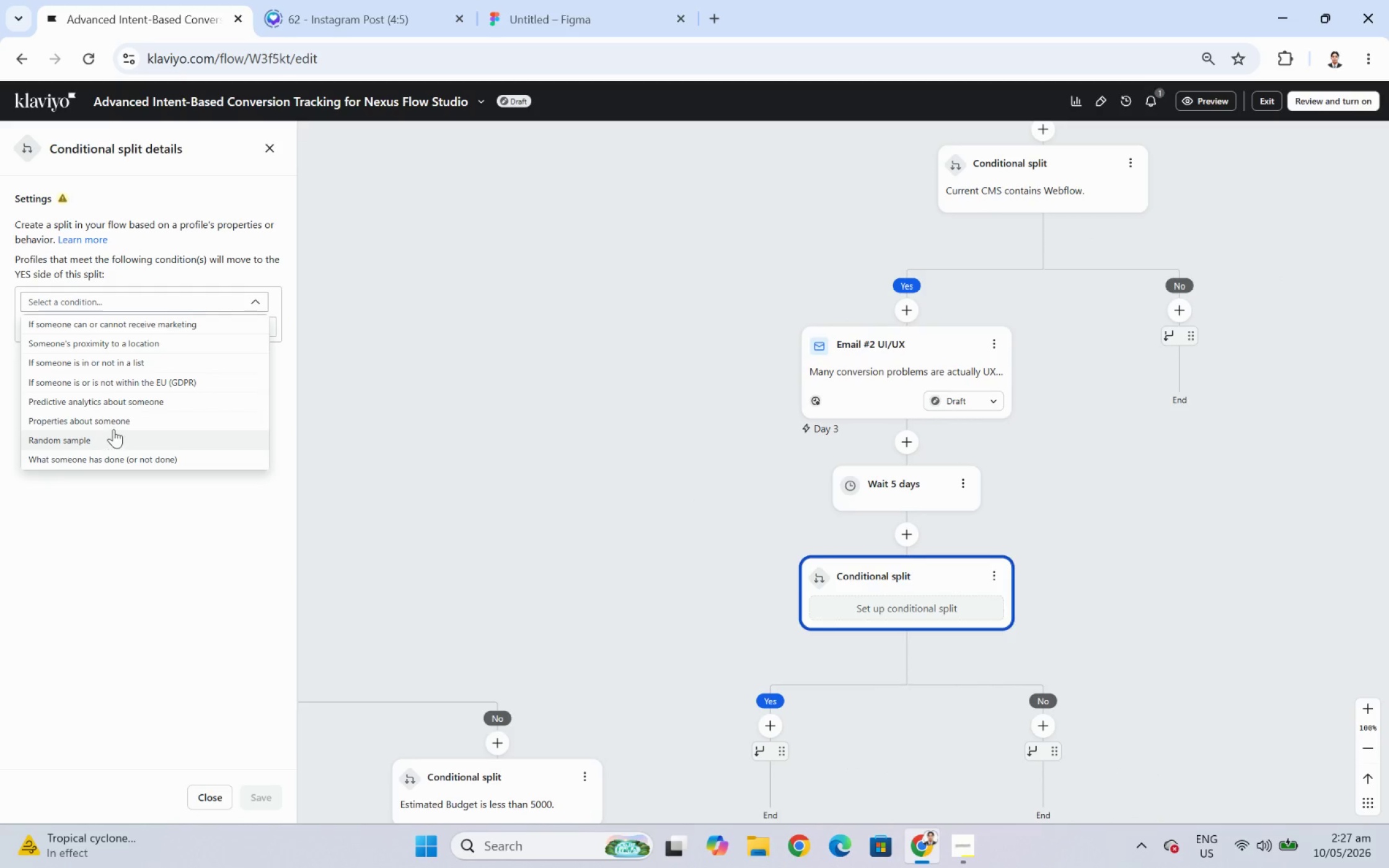 
left_click([113, 411])
 